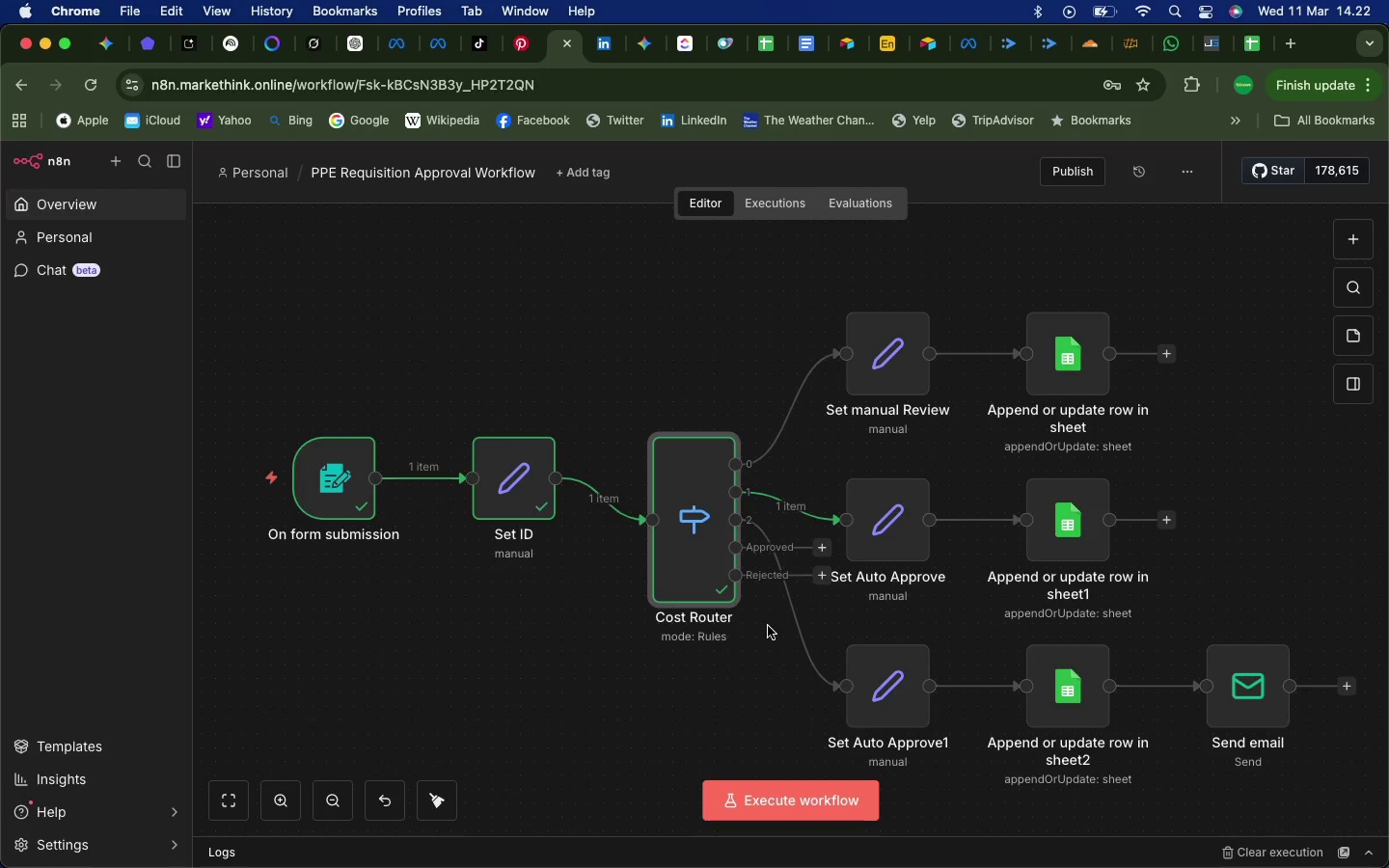 
wait(14.48)
 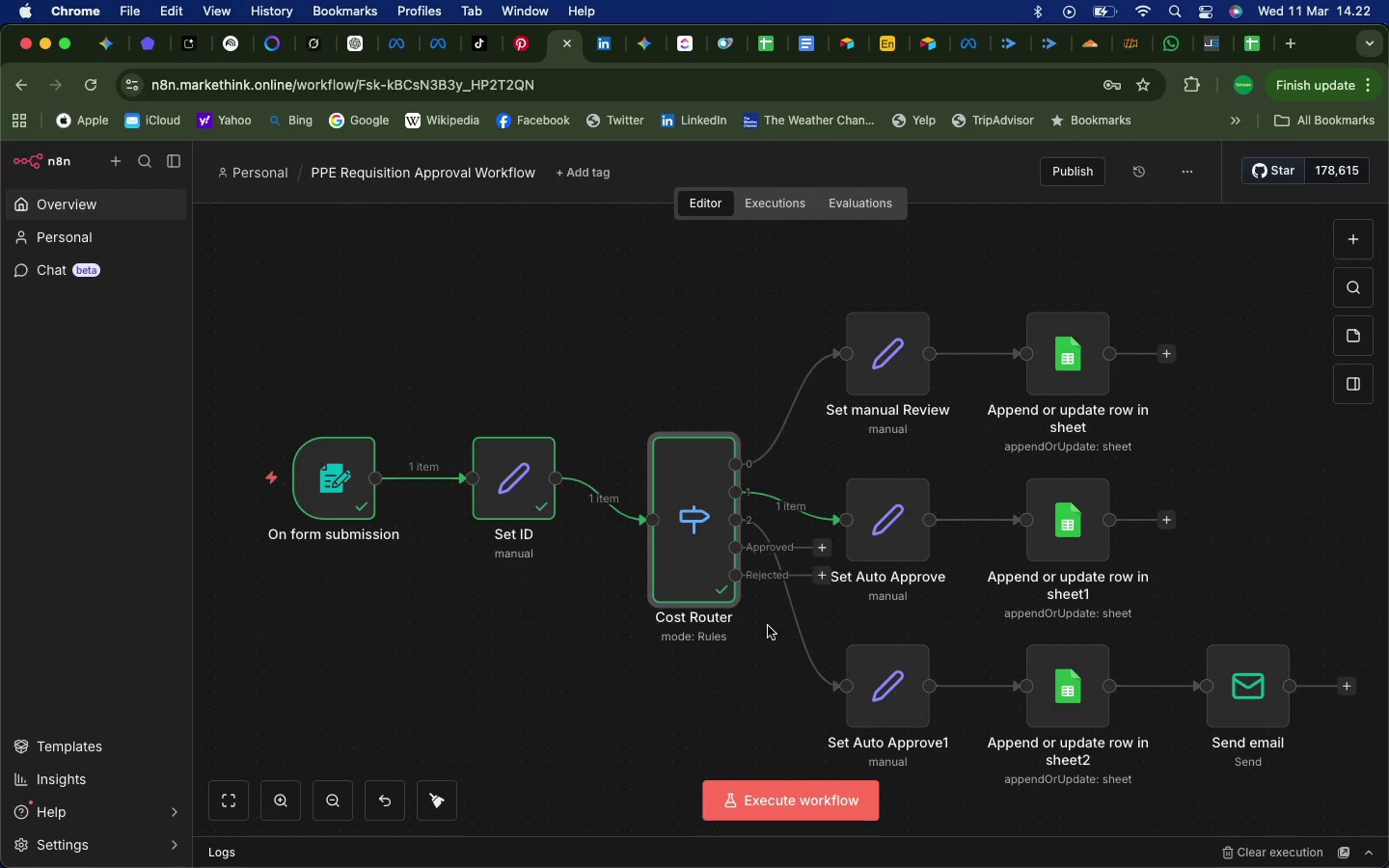 
double_click([892, 687])
 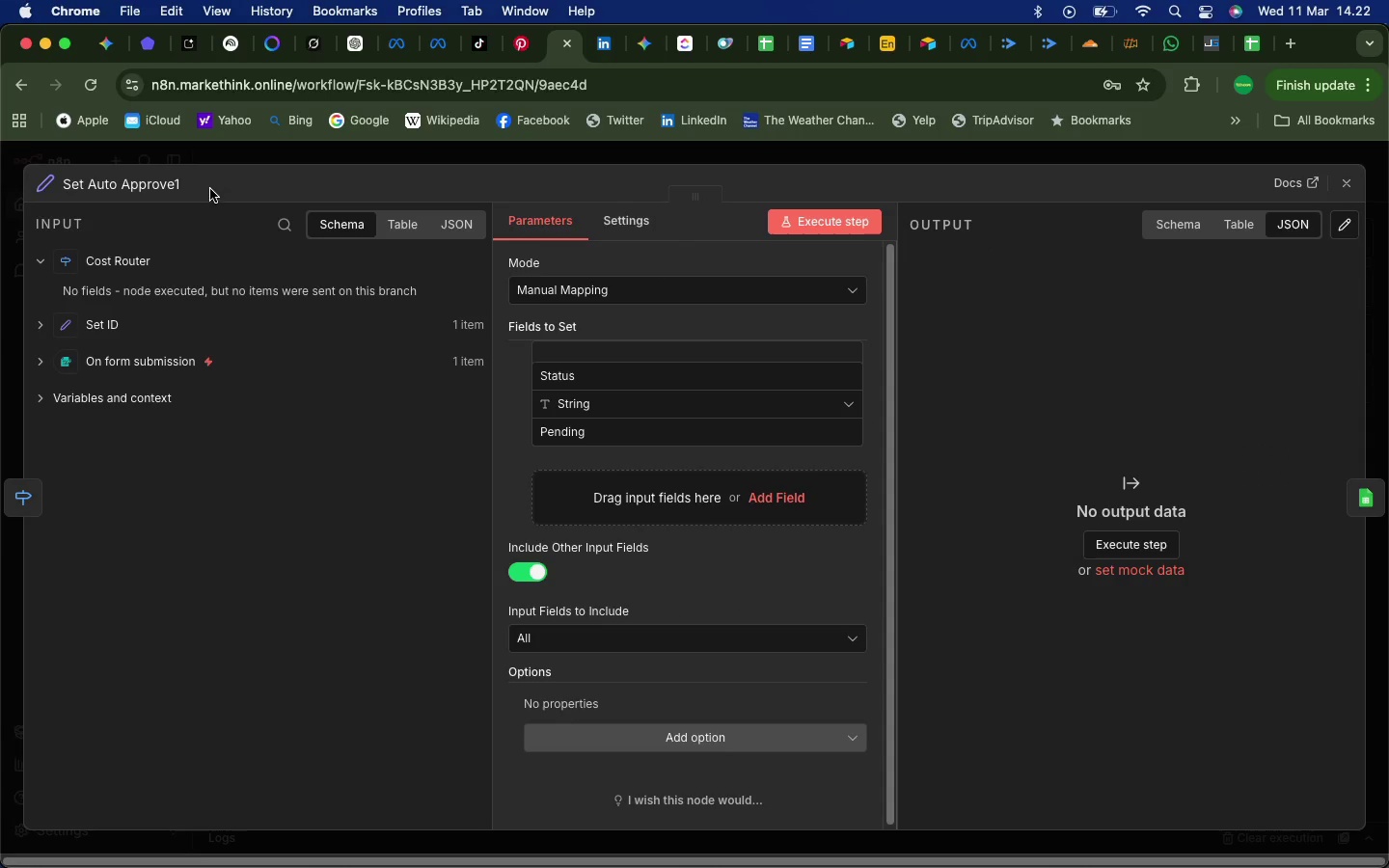 
wait(6.27)
 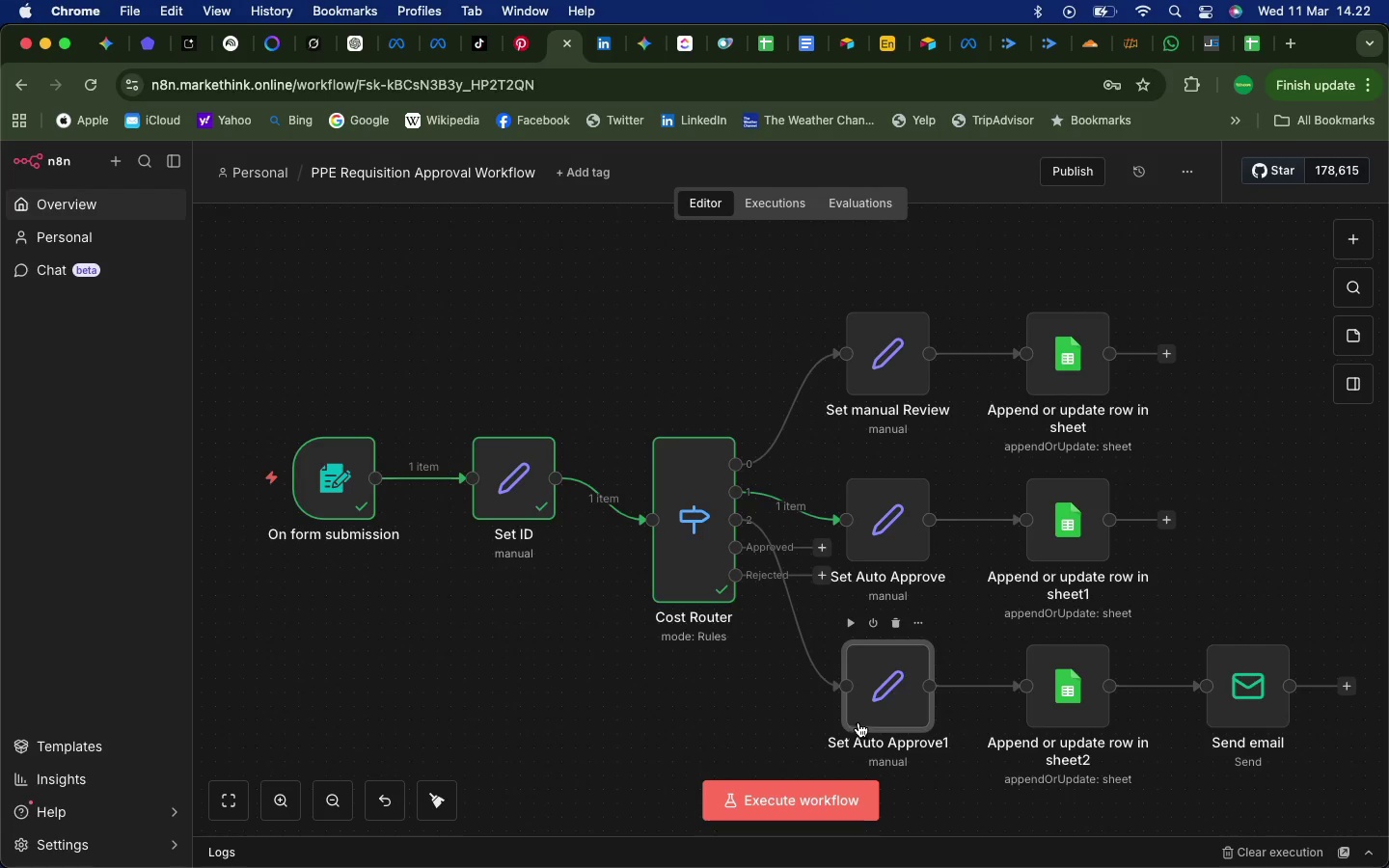 
left_click([181, 187])
 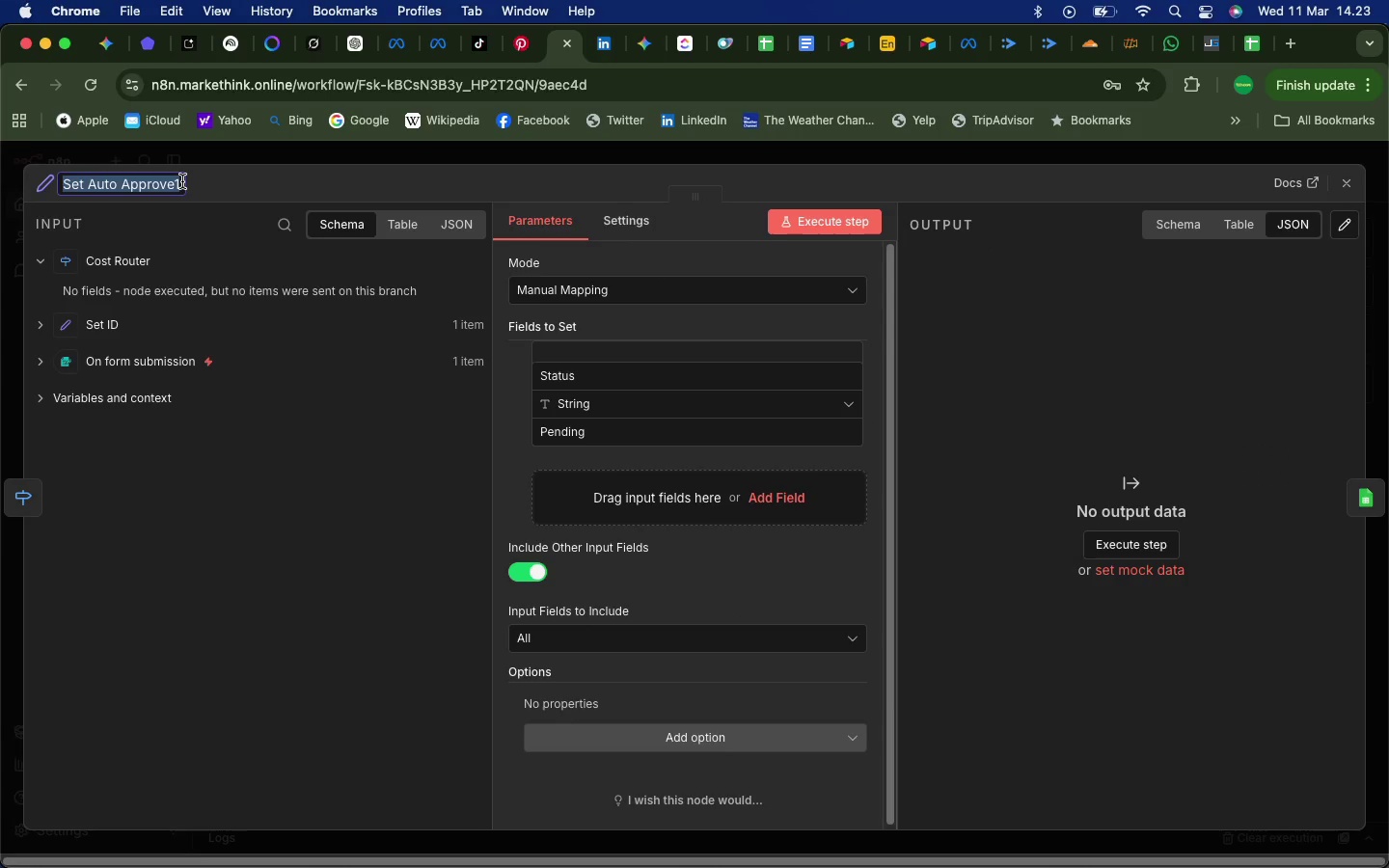 
left_click([182, 181])
 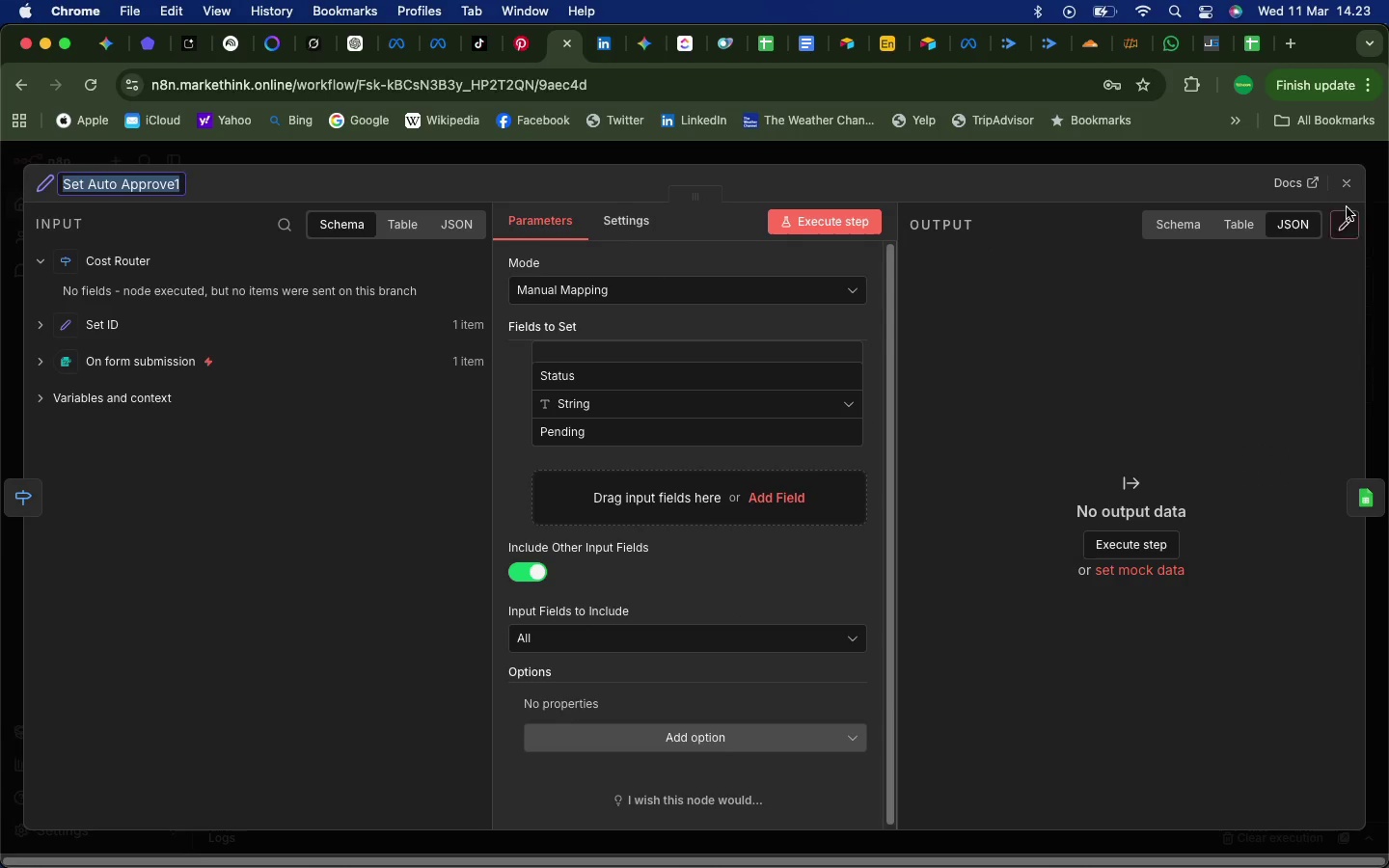 
left_click([1348, 183])
 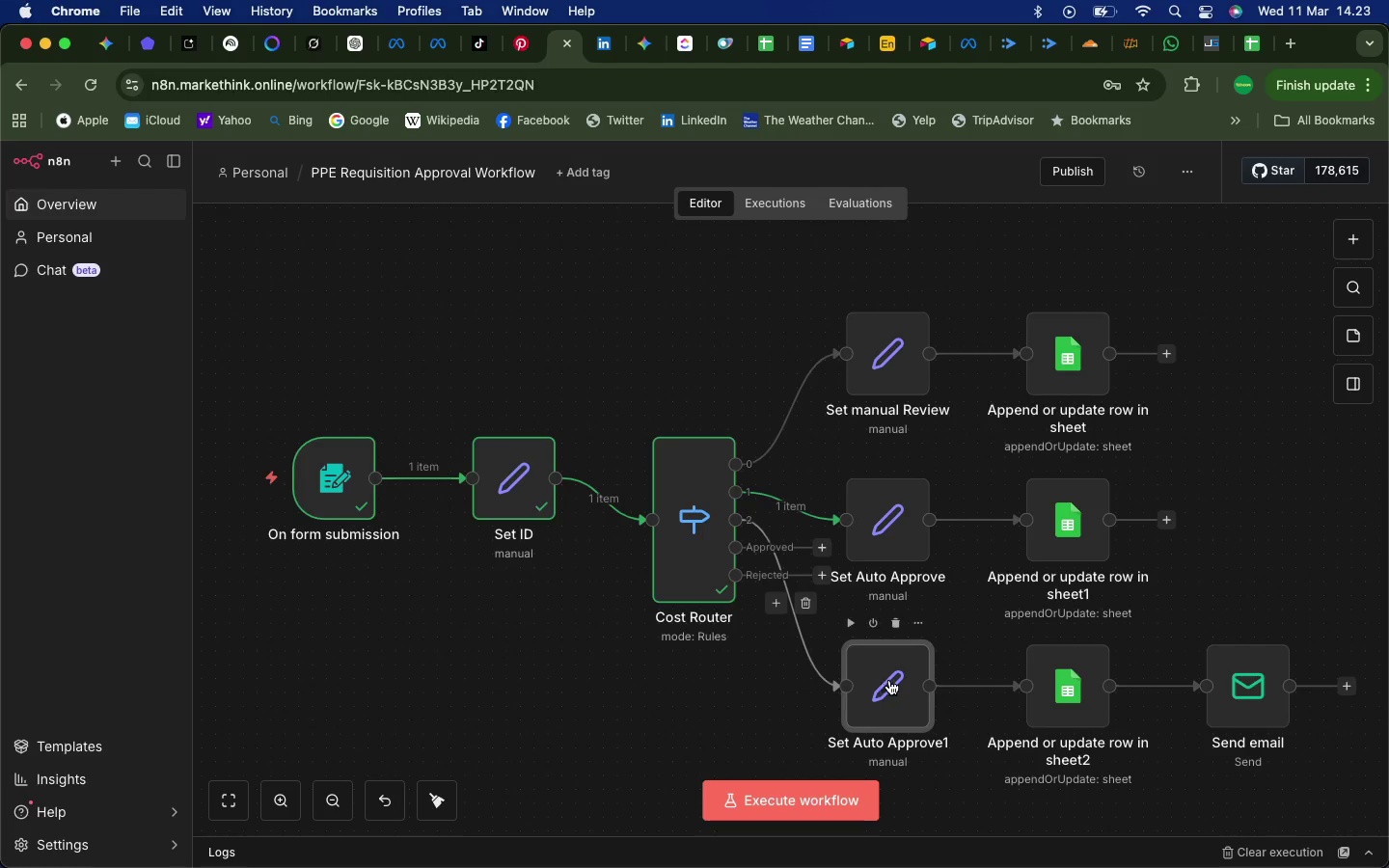 
double_click([891, 680])
 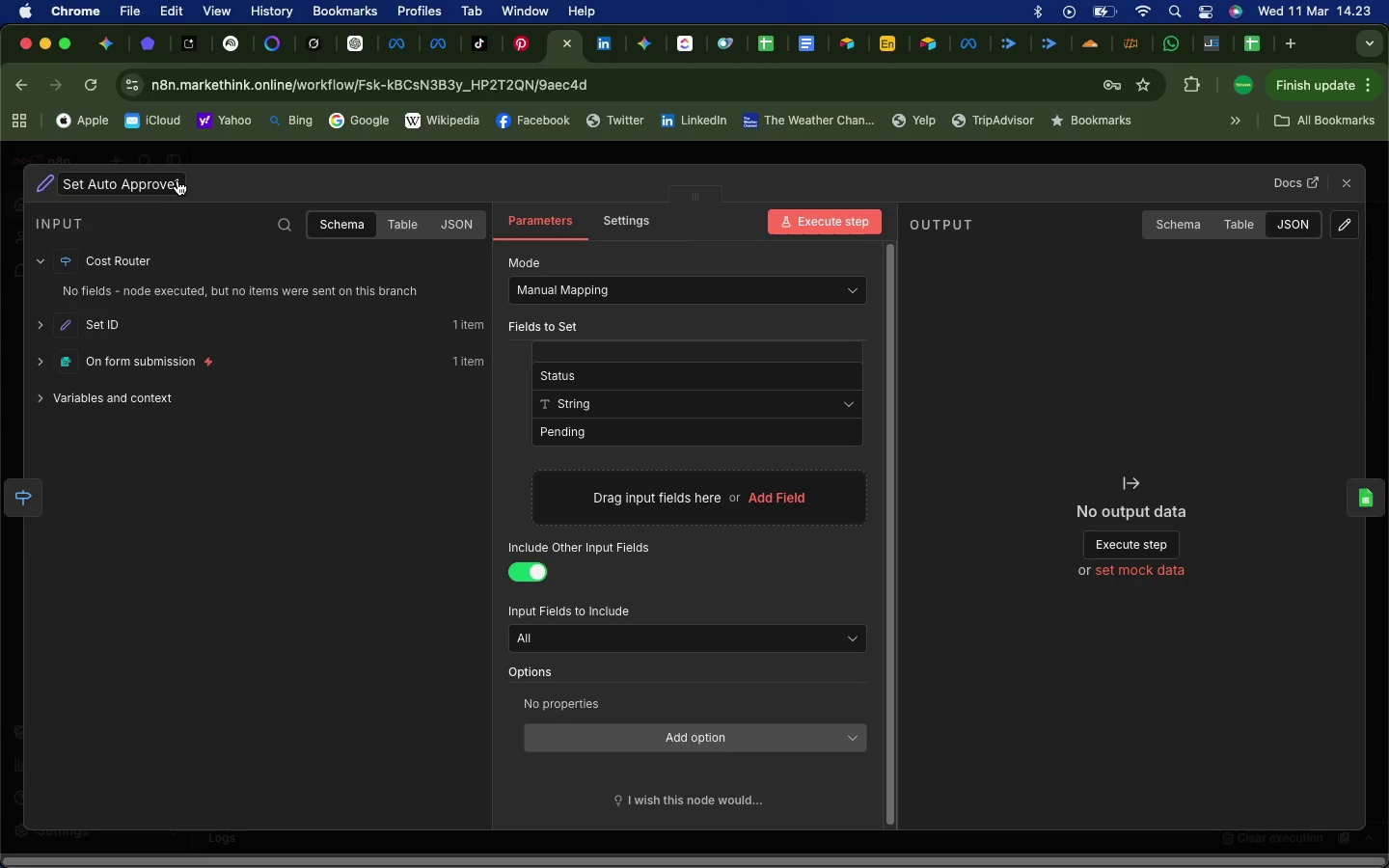 
left_click([177, 182])
 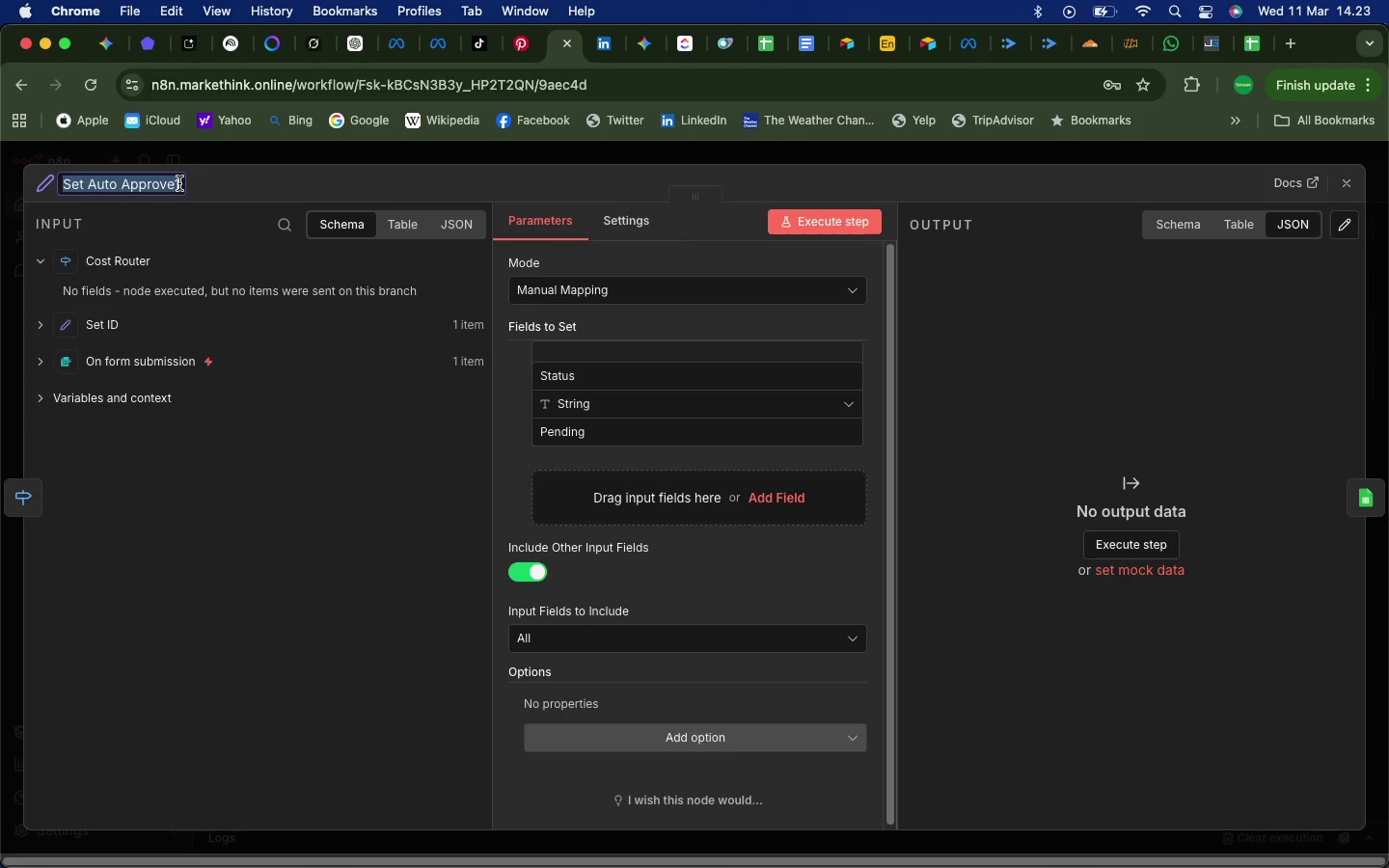 
left_click([179, 183])
 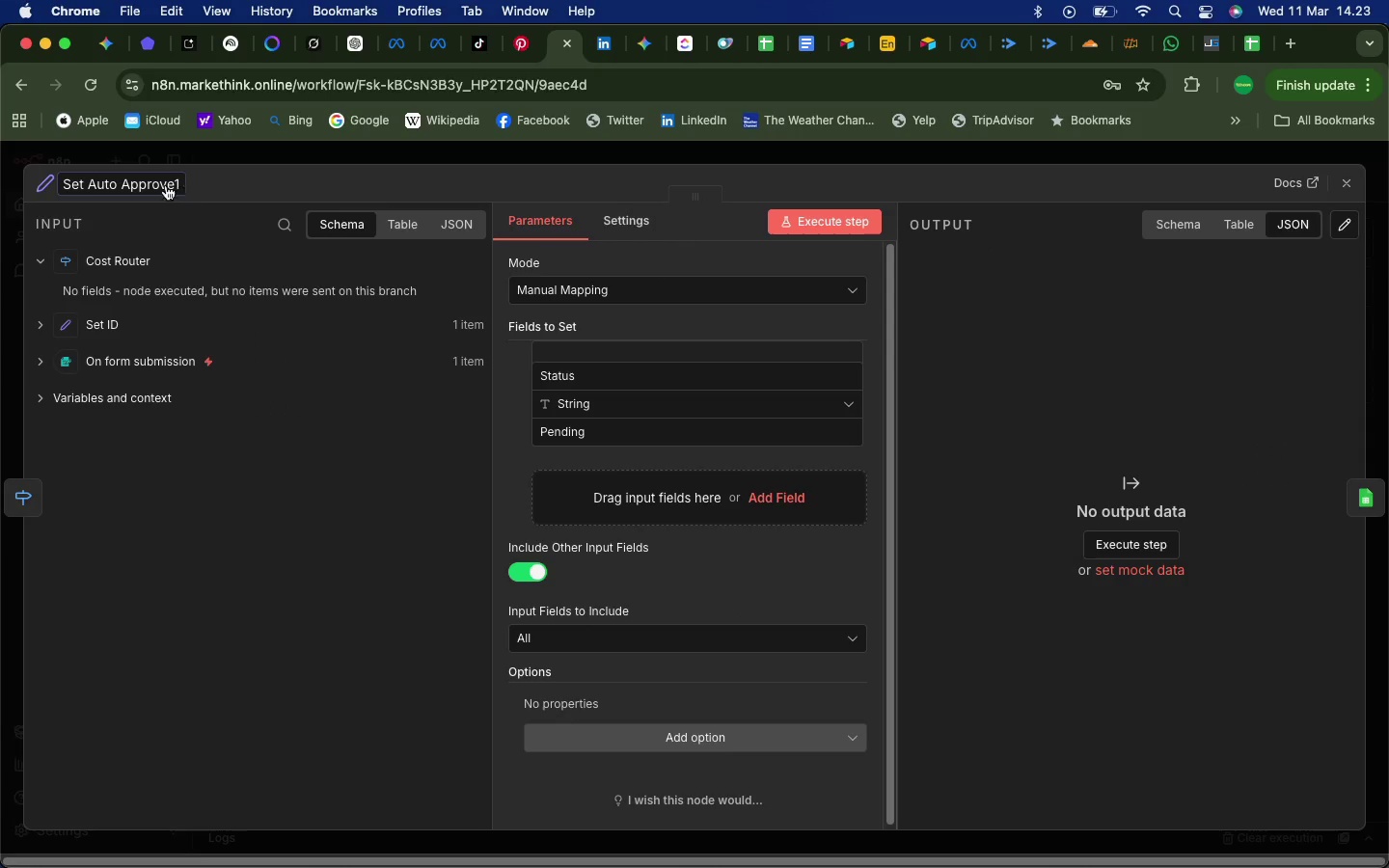 
left_click_drag(start_coordinate=[181, 185], to_coordinate=[100, 184])
 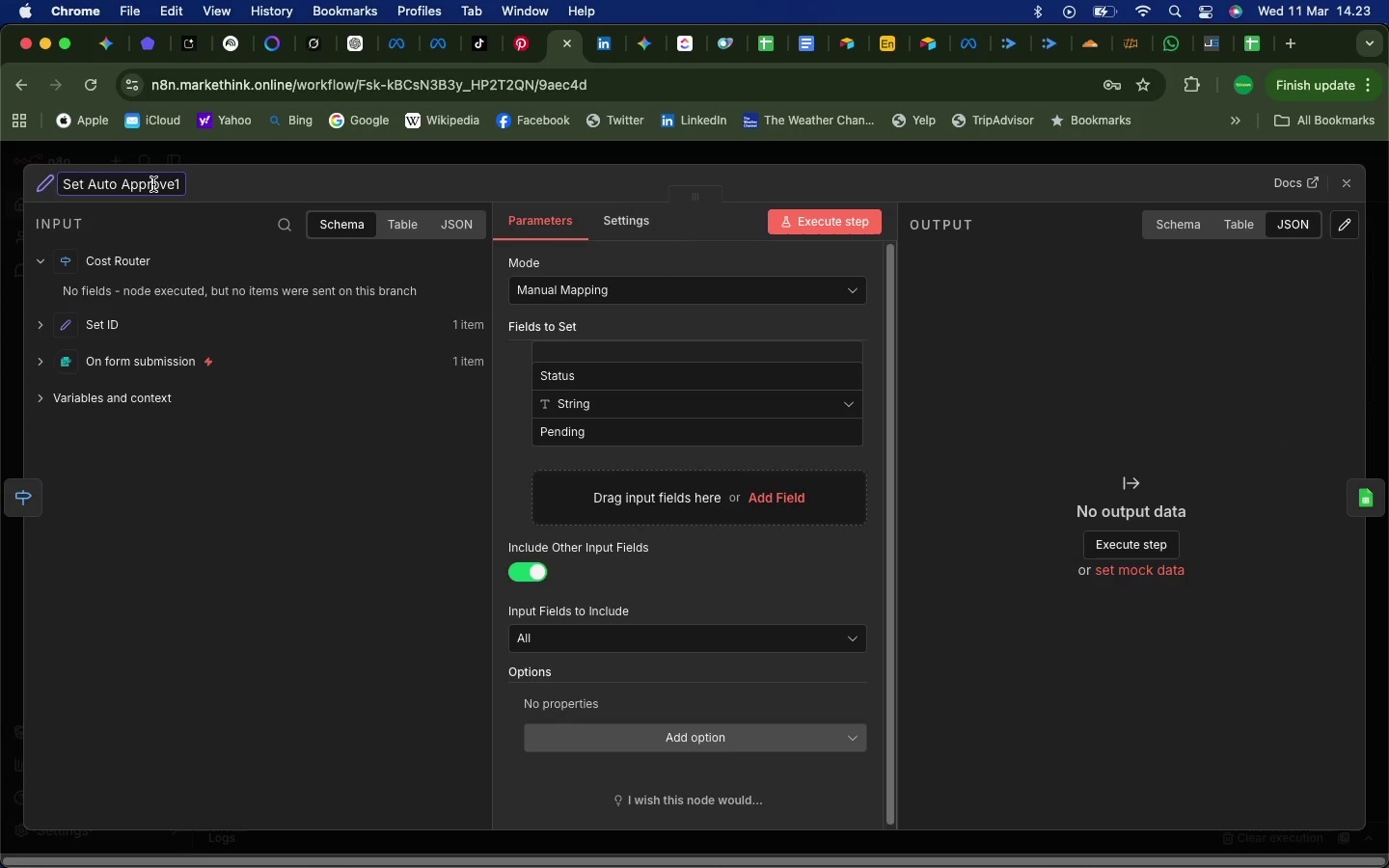 
left_click([153, 184])
 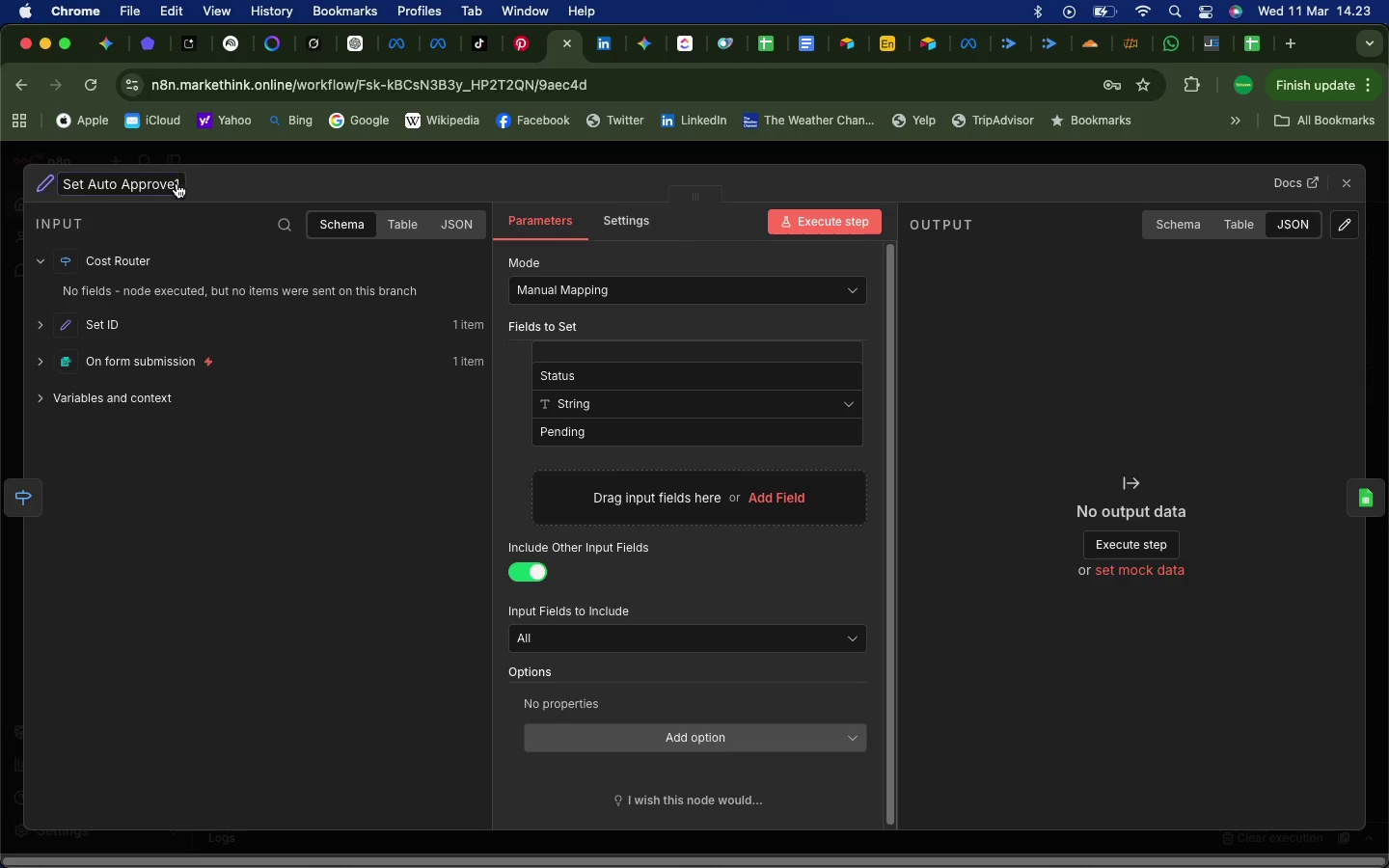 
left_click_drag(start_coordinate=[182, 183], to_coordinate=[117, 181])
 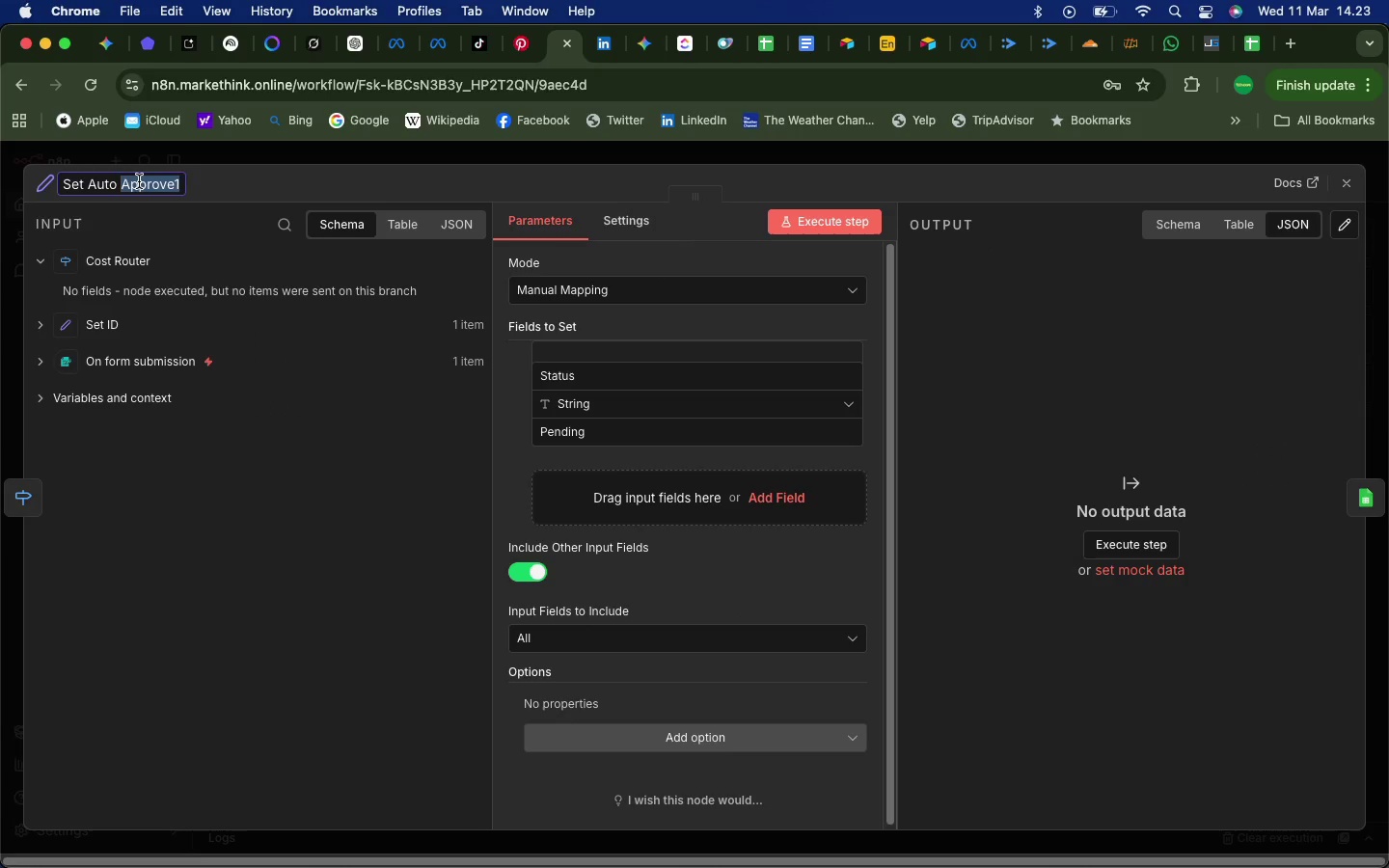 
double_click([139, 181])
 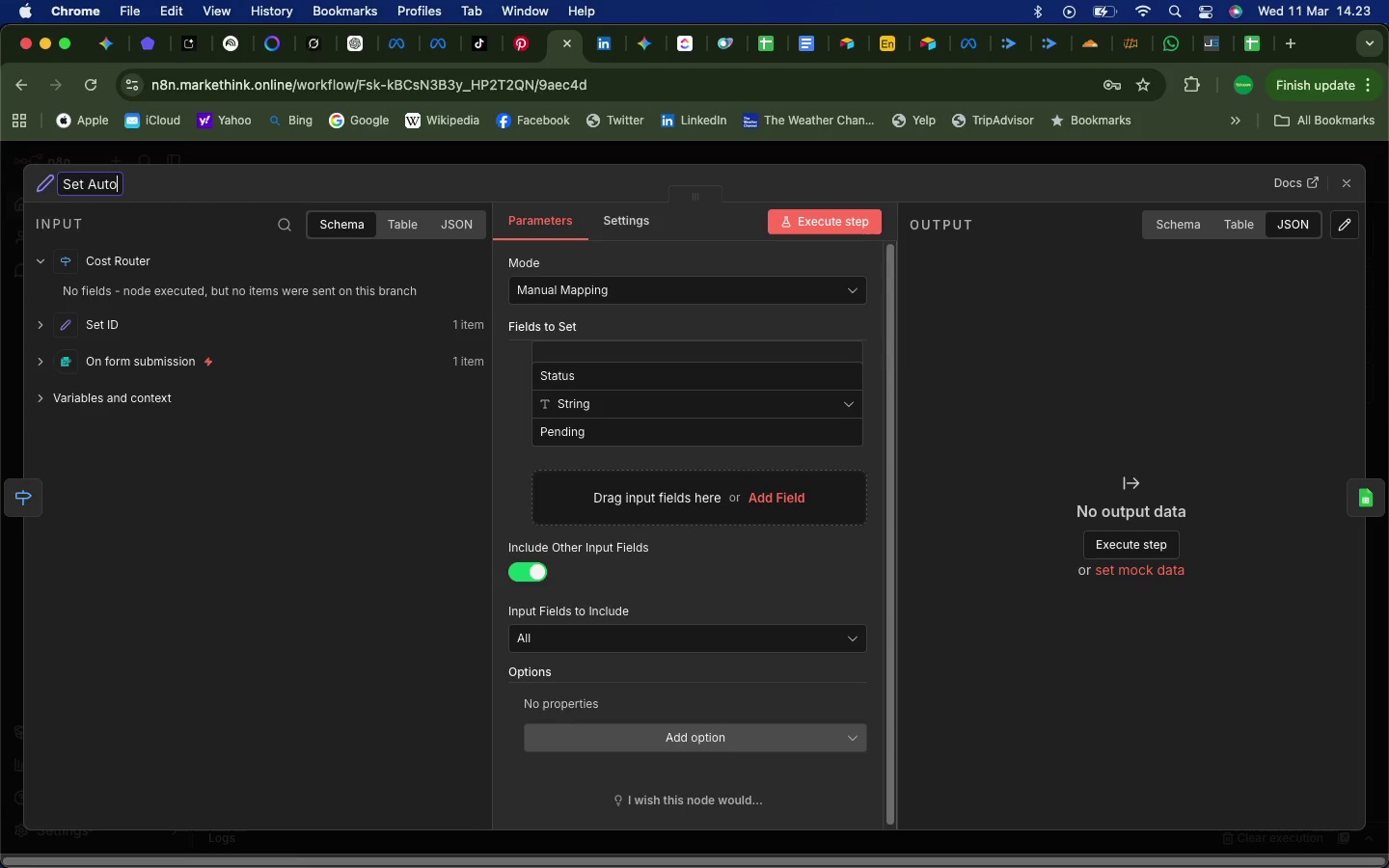 
key(Backspace)
key(Backspace)
key(Backspace)
key(Backspace)
key(Backspace)
type(Pending)
 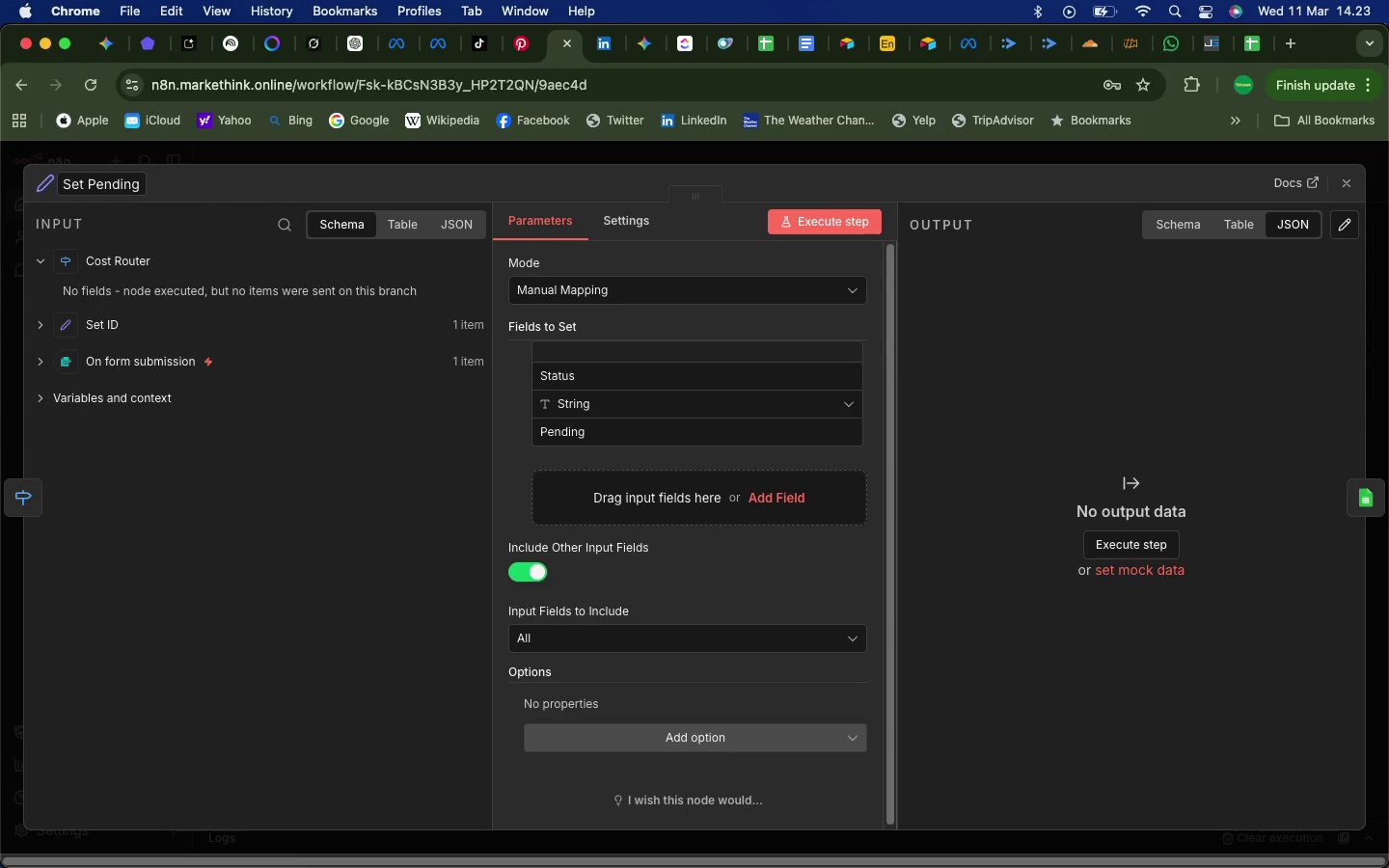 
key(Enter)
 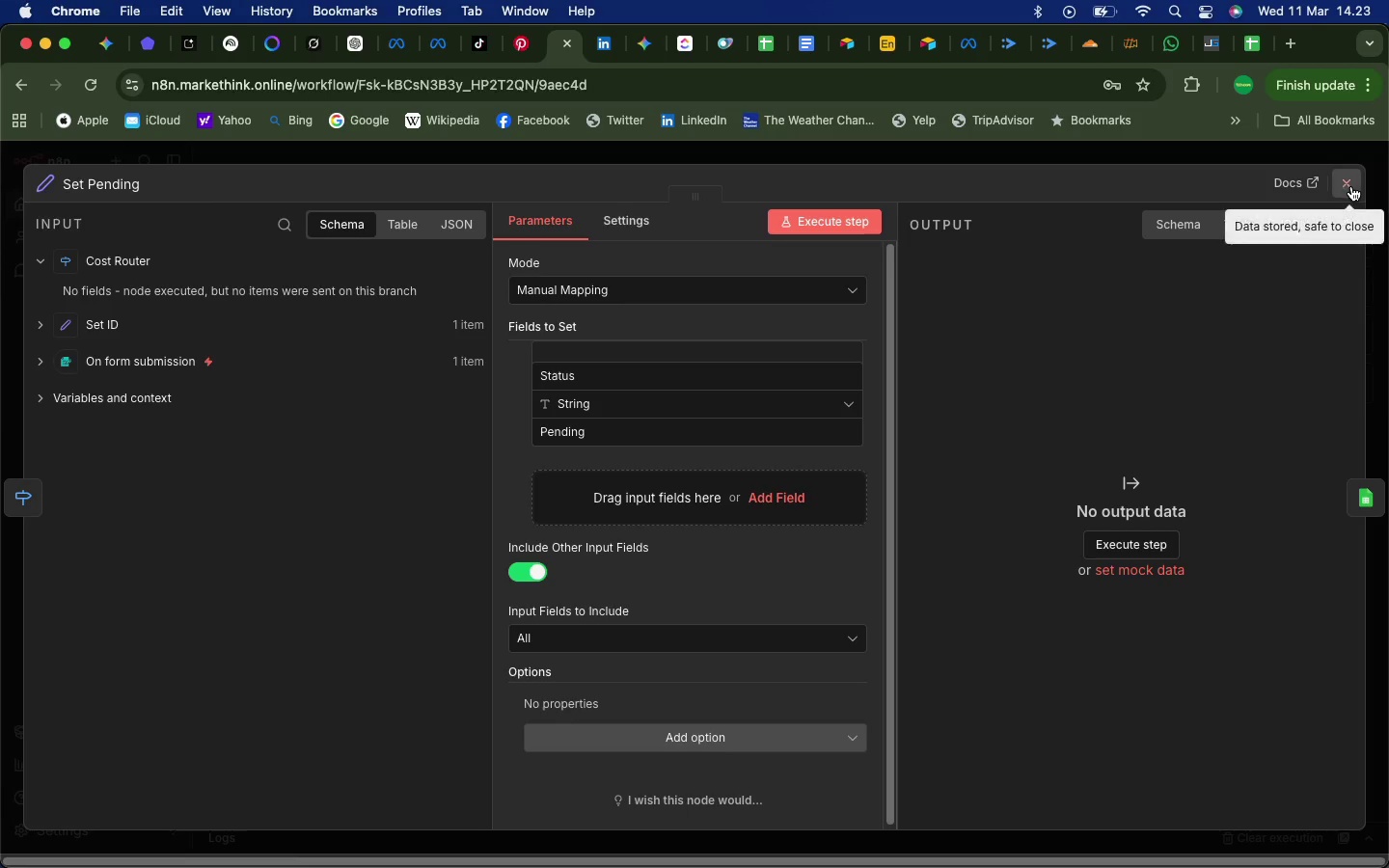 
left_click([1351, 186])
 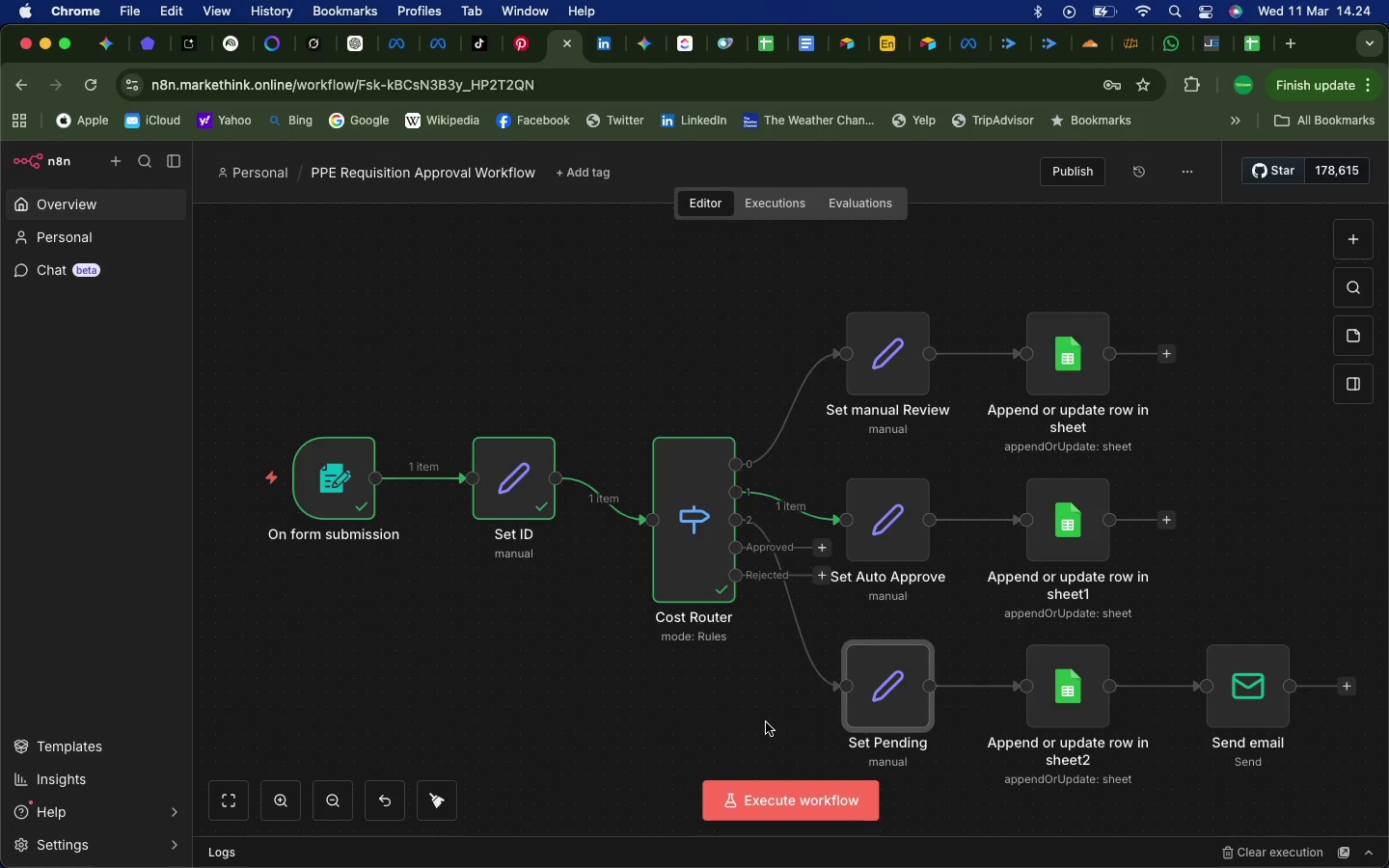 
wait(55.01)
 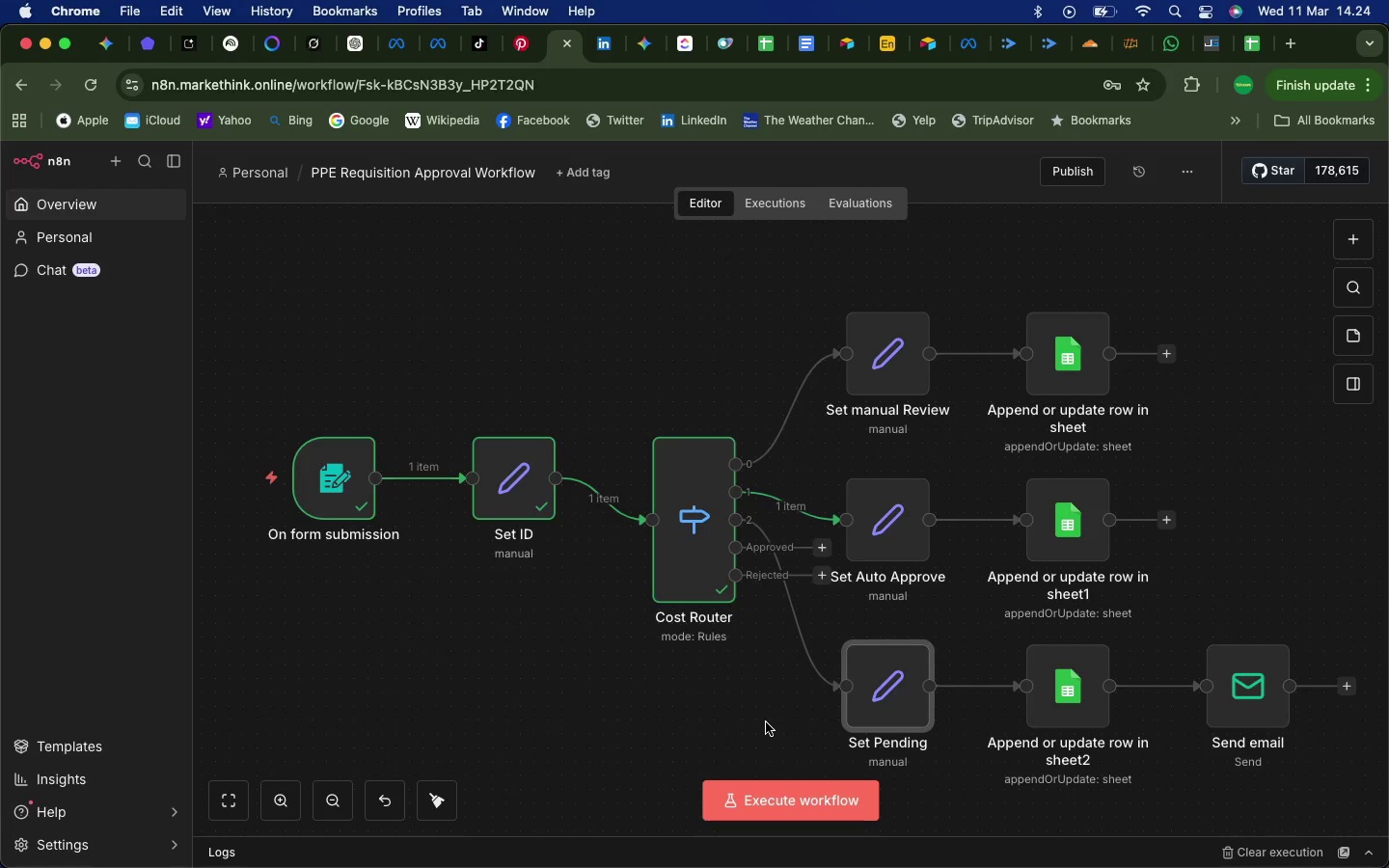 
double_click([1272, 700])
 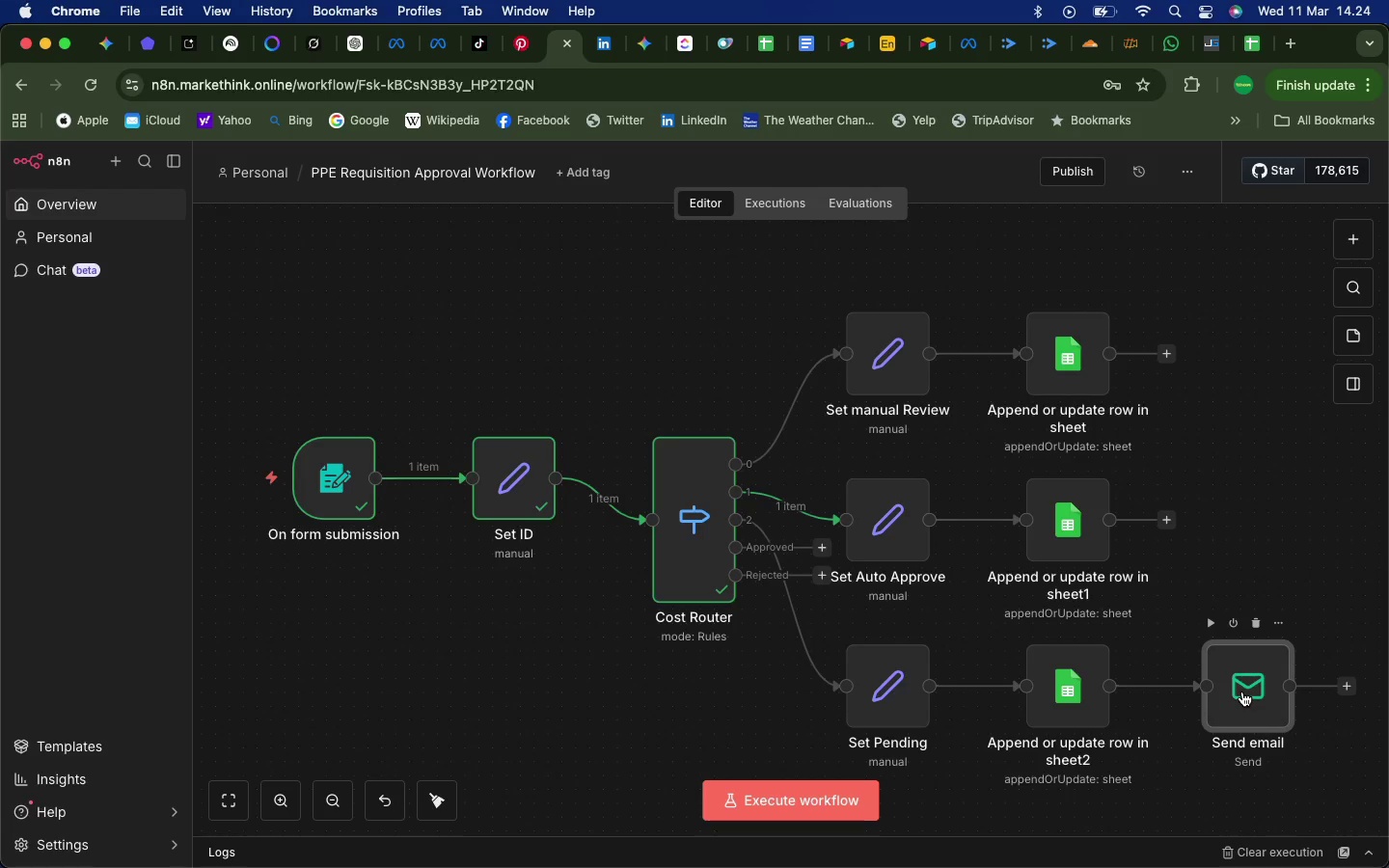 
double_click([1242, 692])
 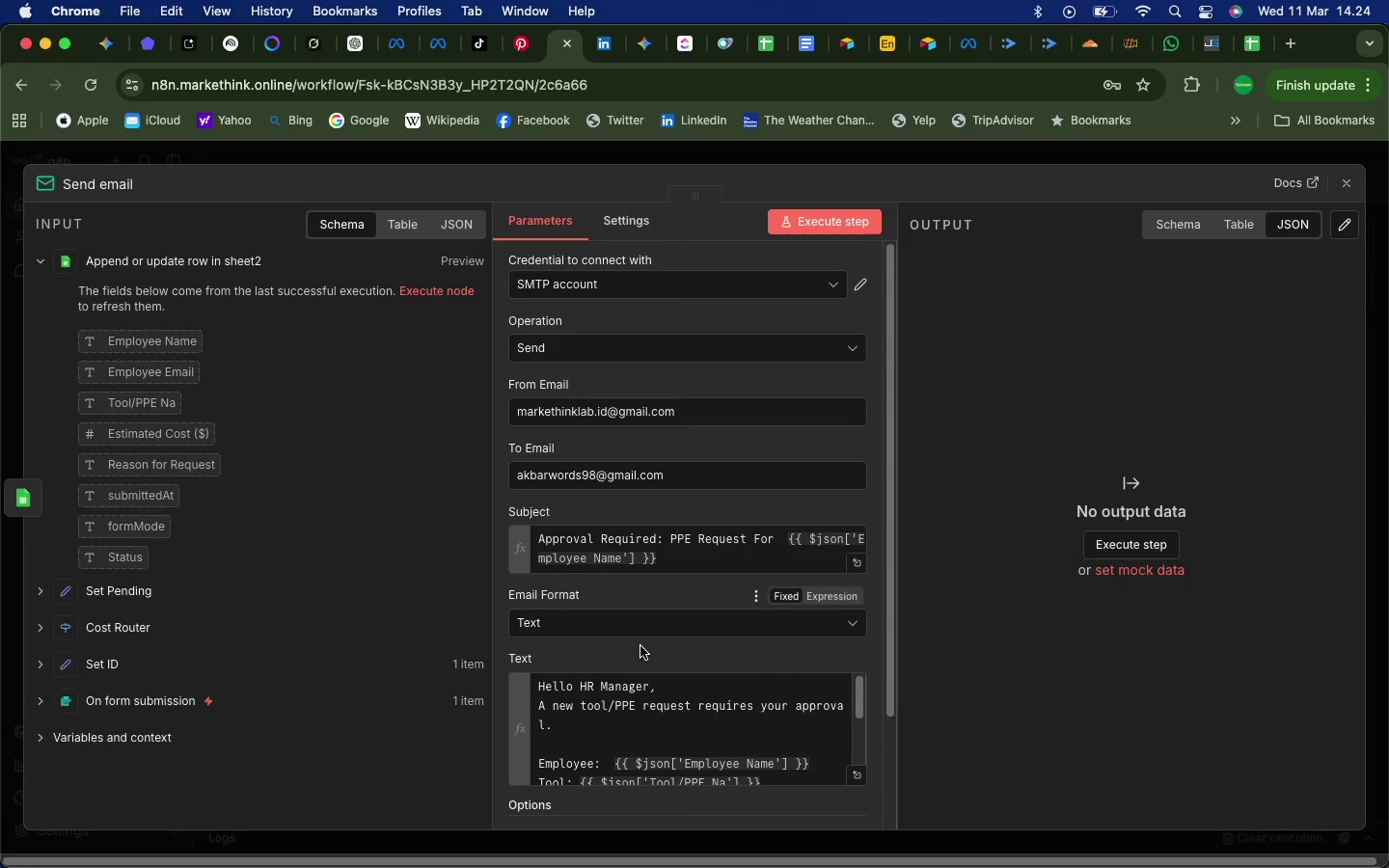 
scroll: coordinate [684, 683], scroll_direction: down, amount: 62.0
 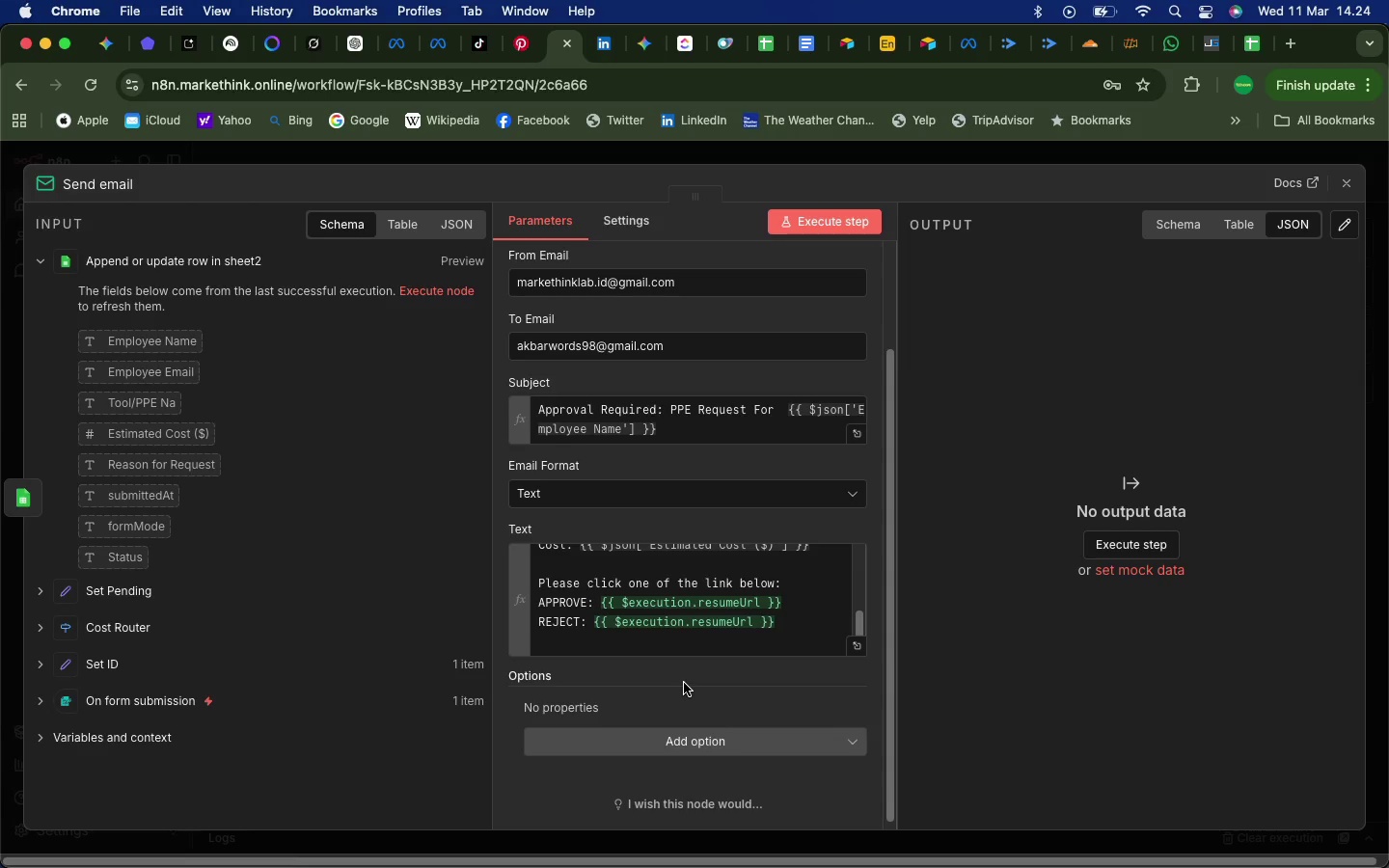 
wait(10.4)
 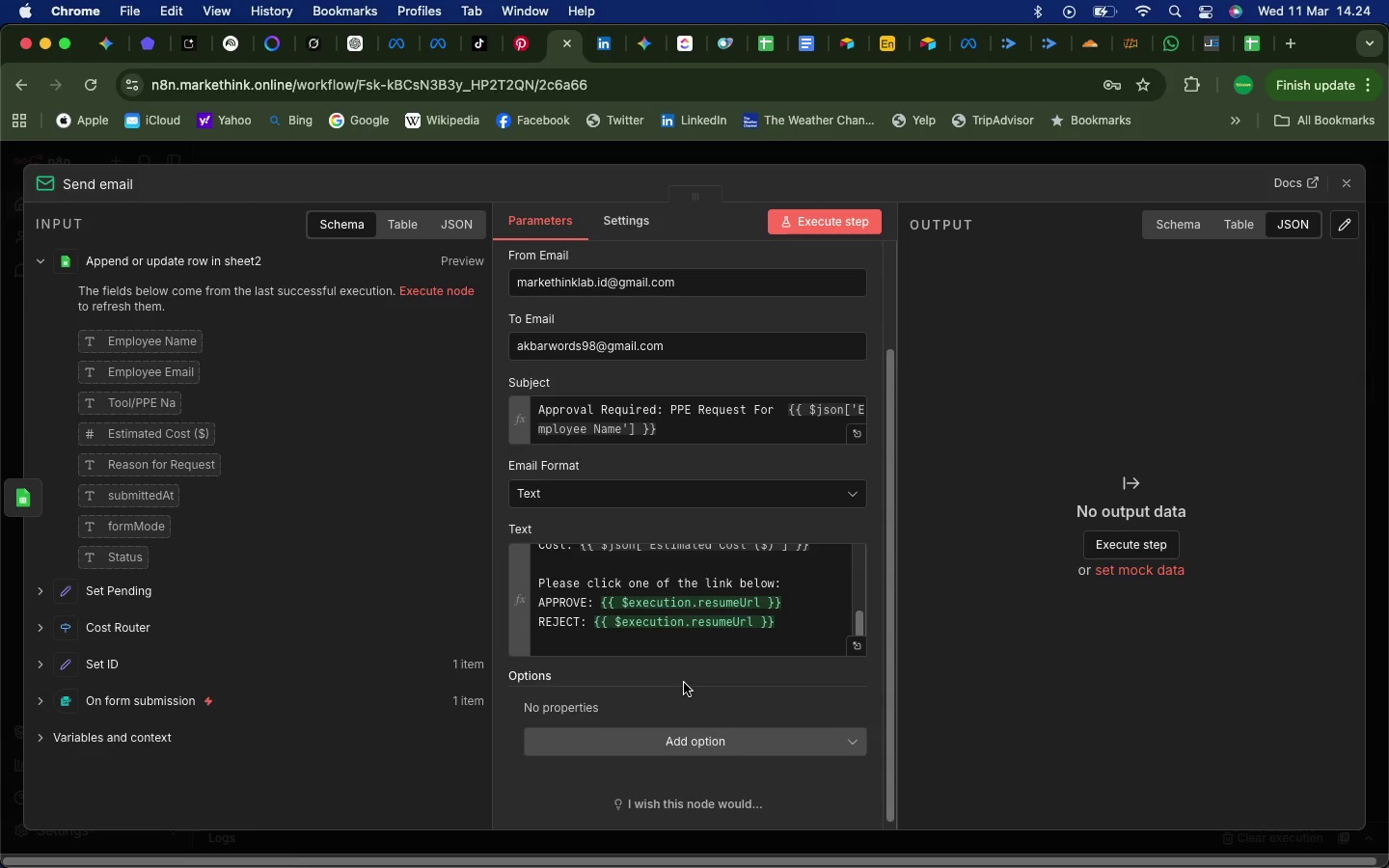 
left_click([831, 225])
 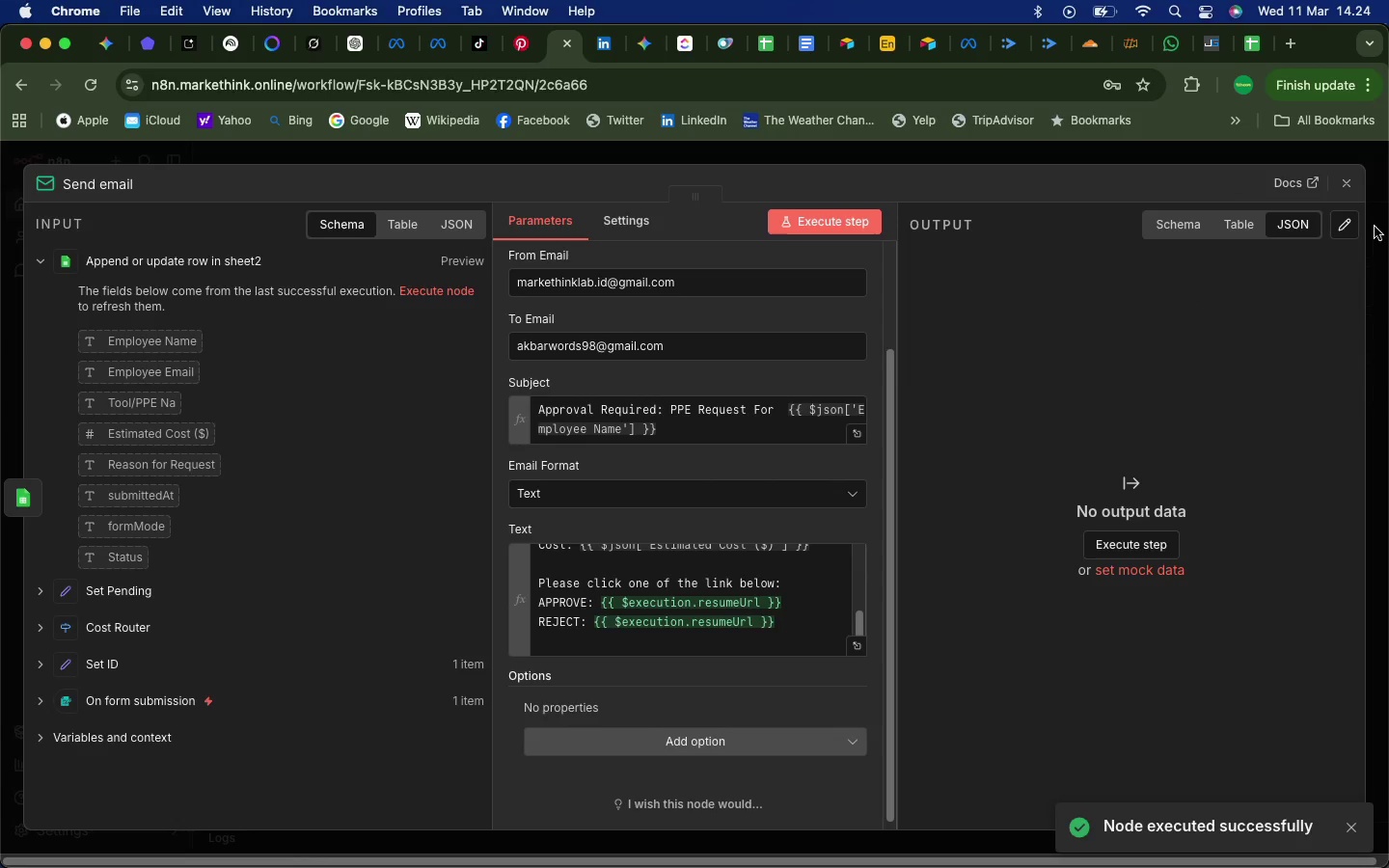 
left_click([1342, 179])
 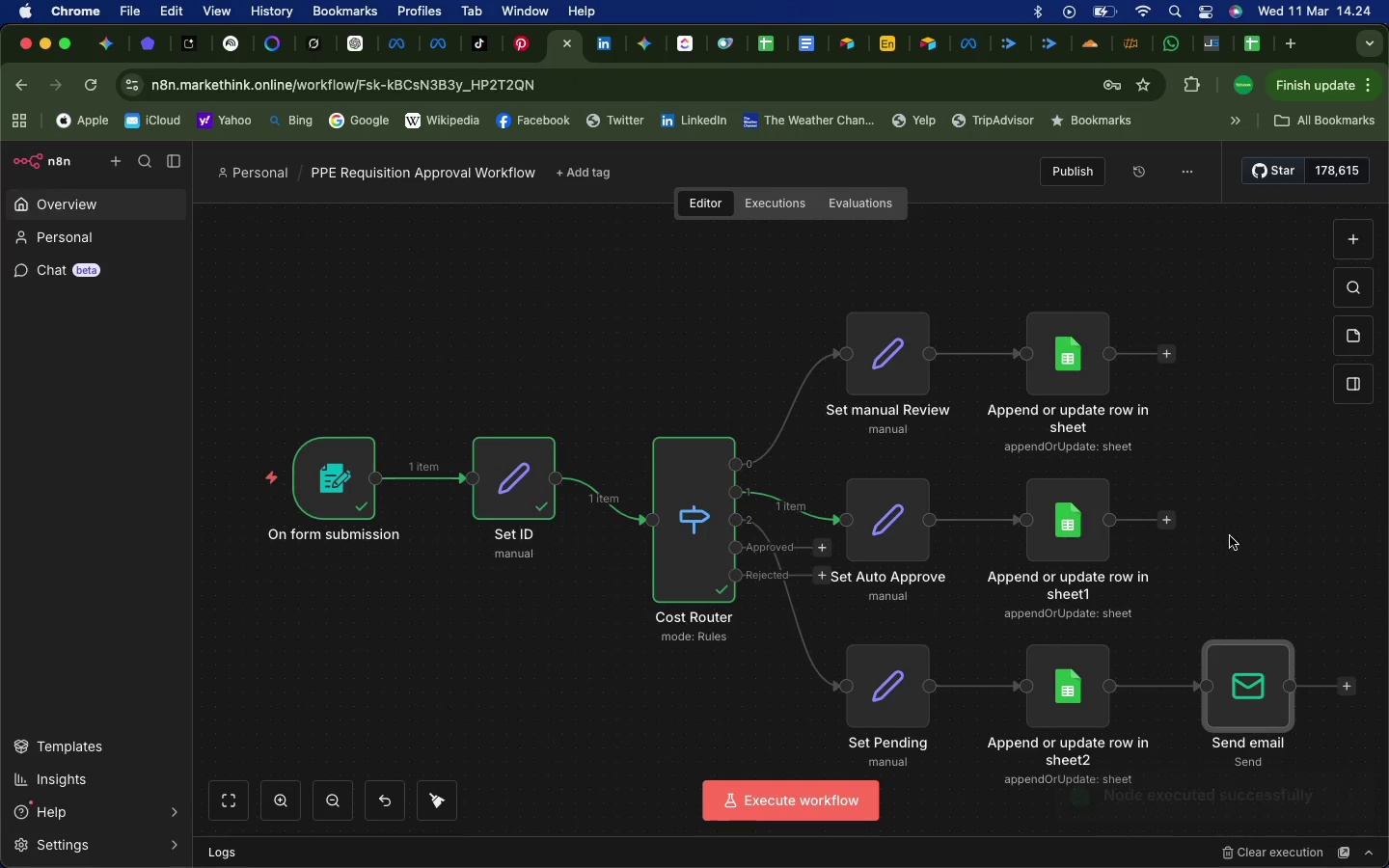 
scroll: coordinate [1216, 542], scroll_direction: down, amount: 9.0
 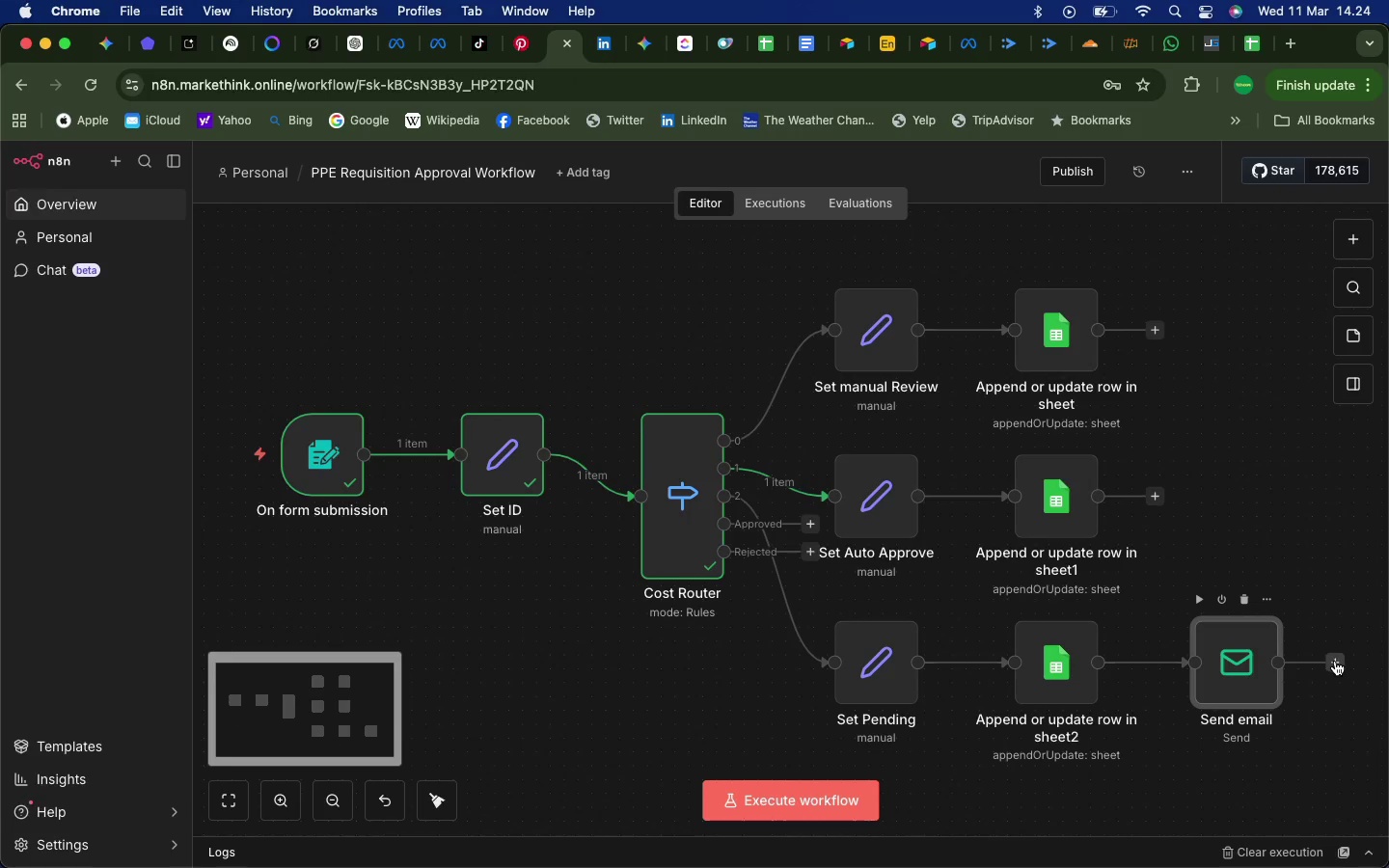 
left_click([1335, 661])
 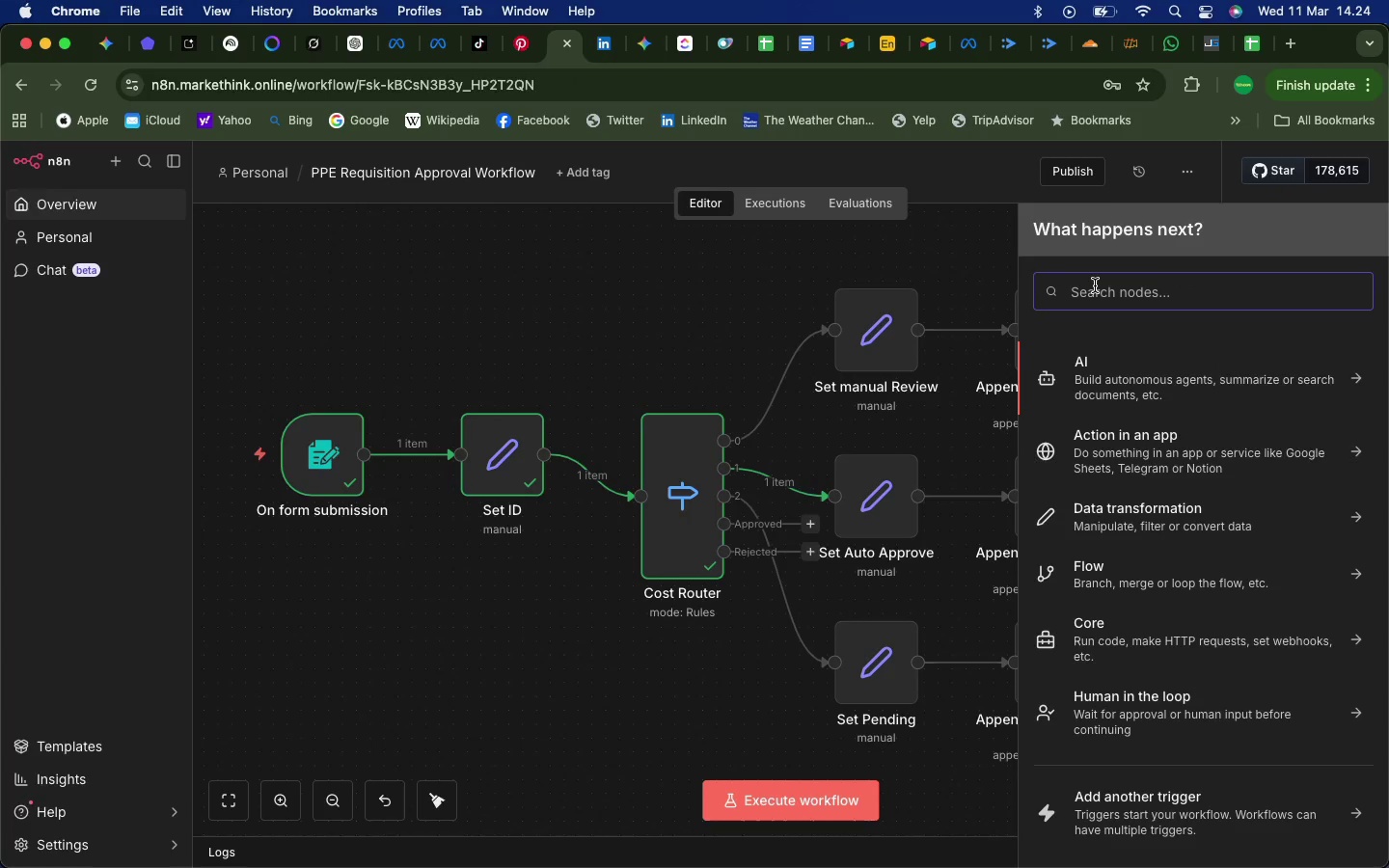 
type(wait)
 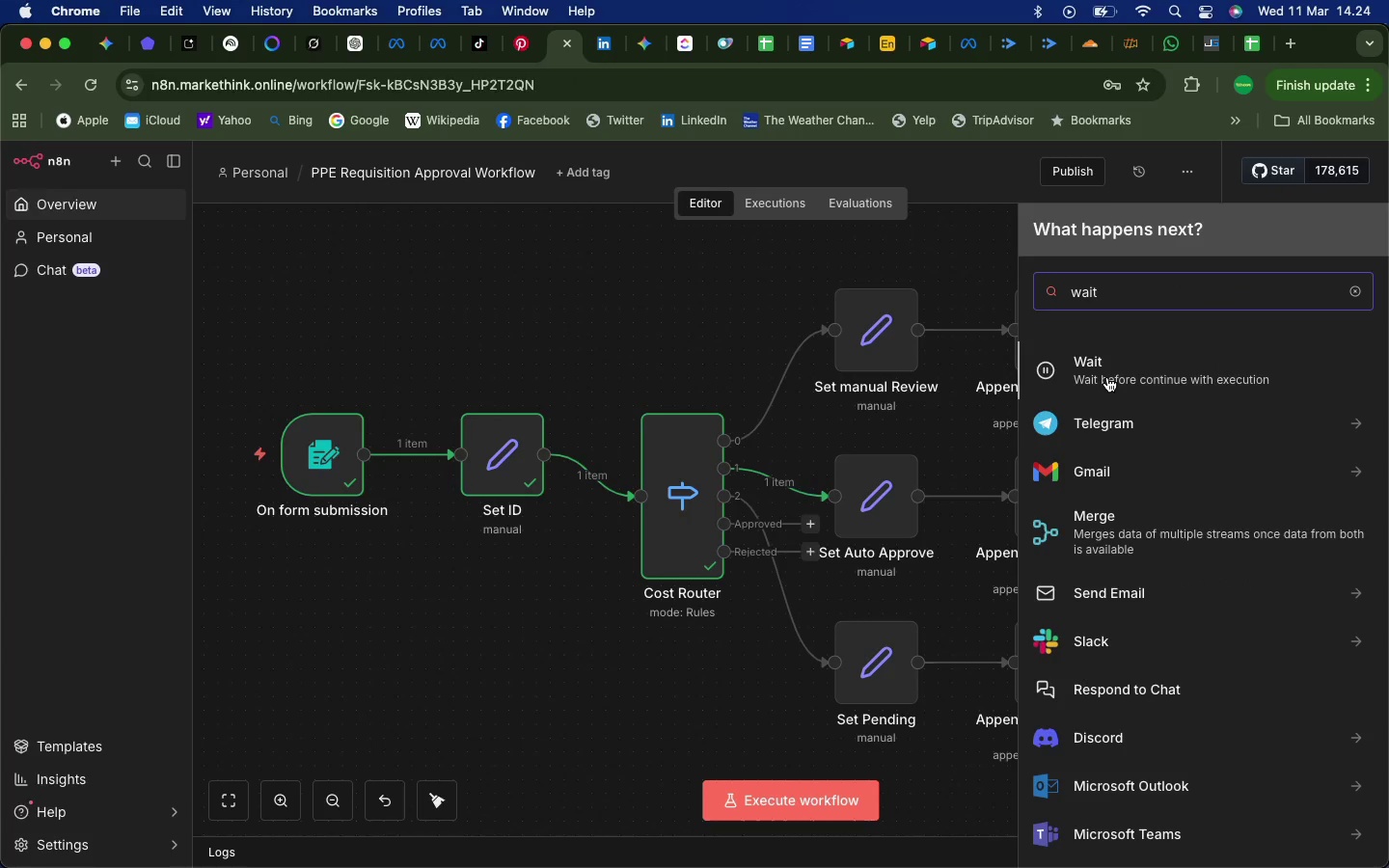 
left_click([1107, 377])
 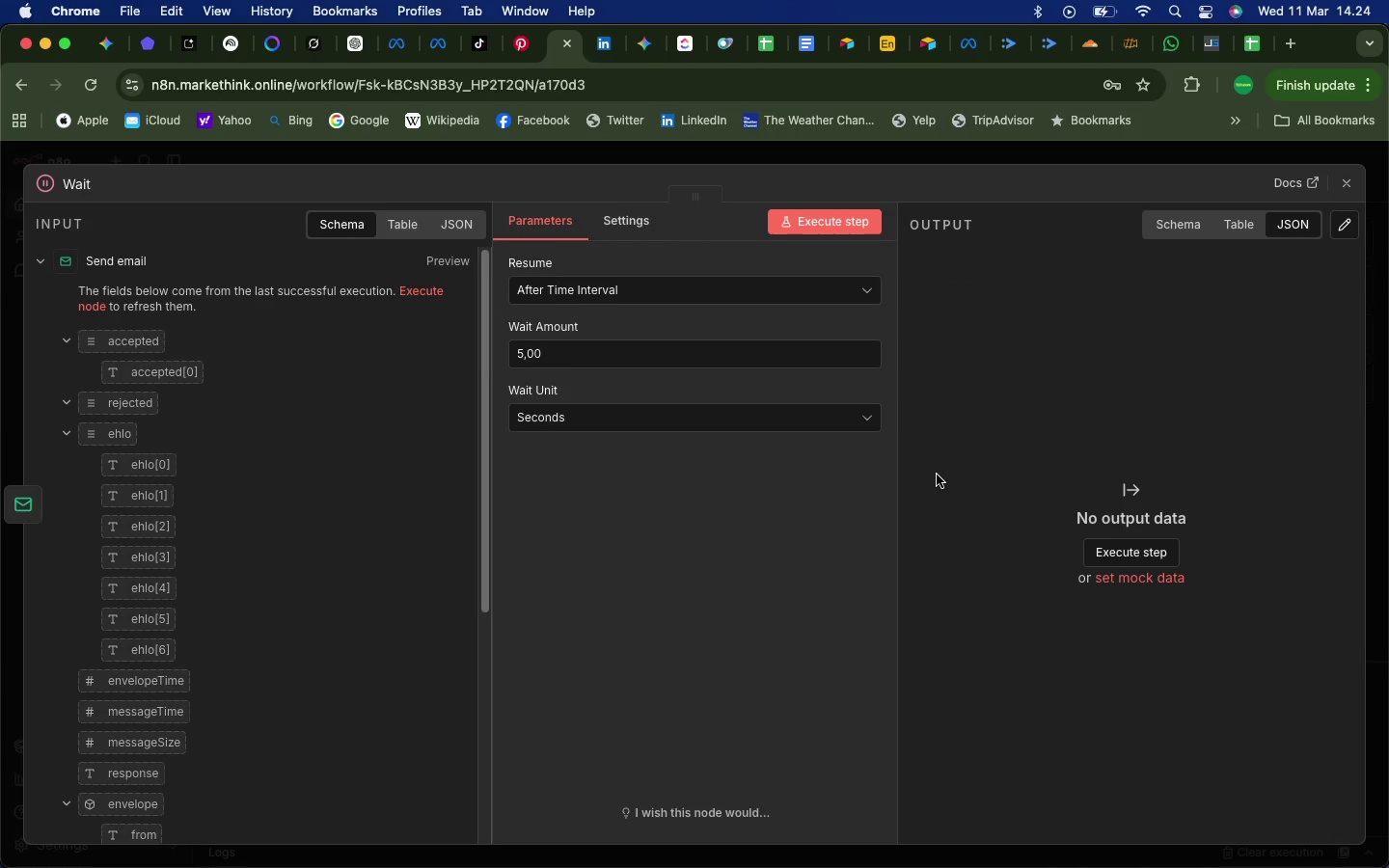 
wait(7.99)
 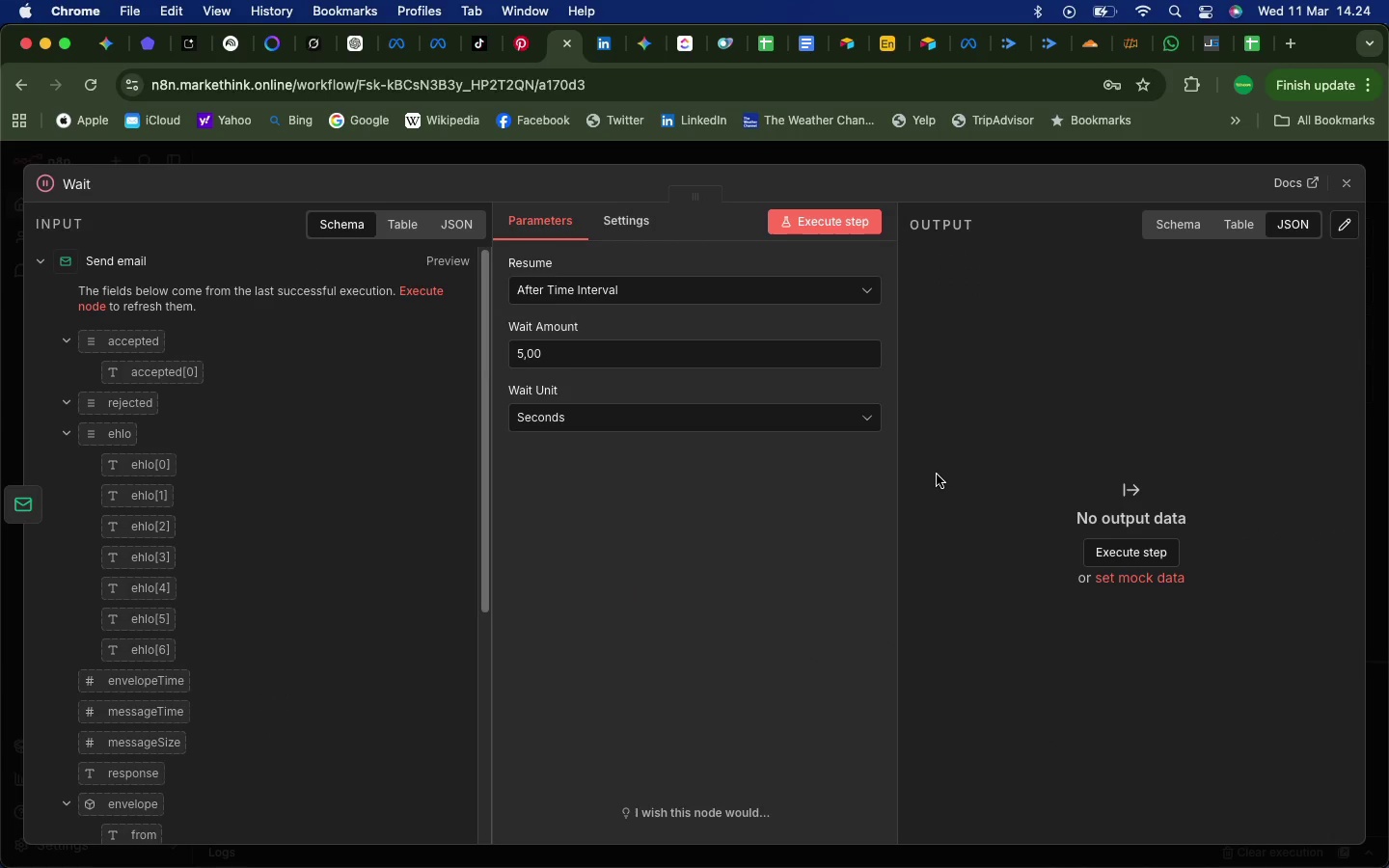 
left_click([605, 294])
 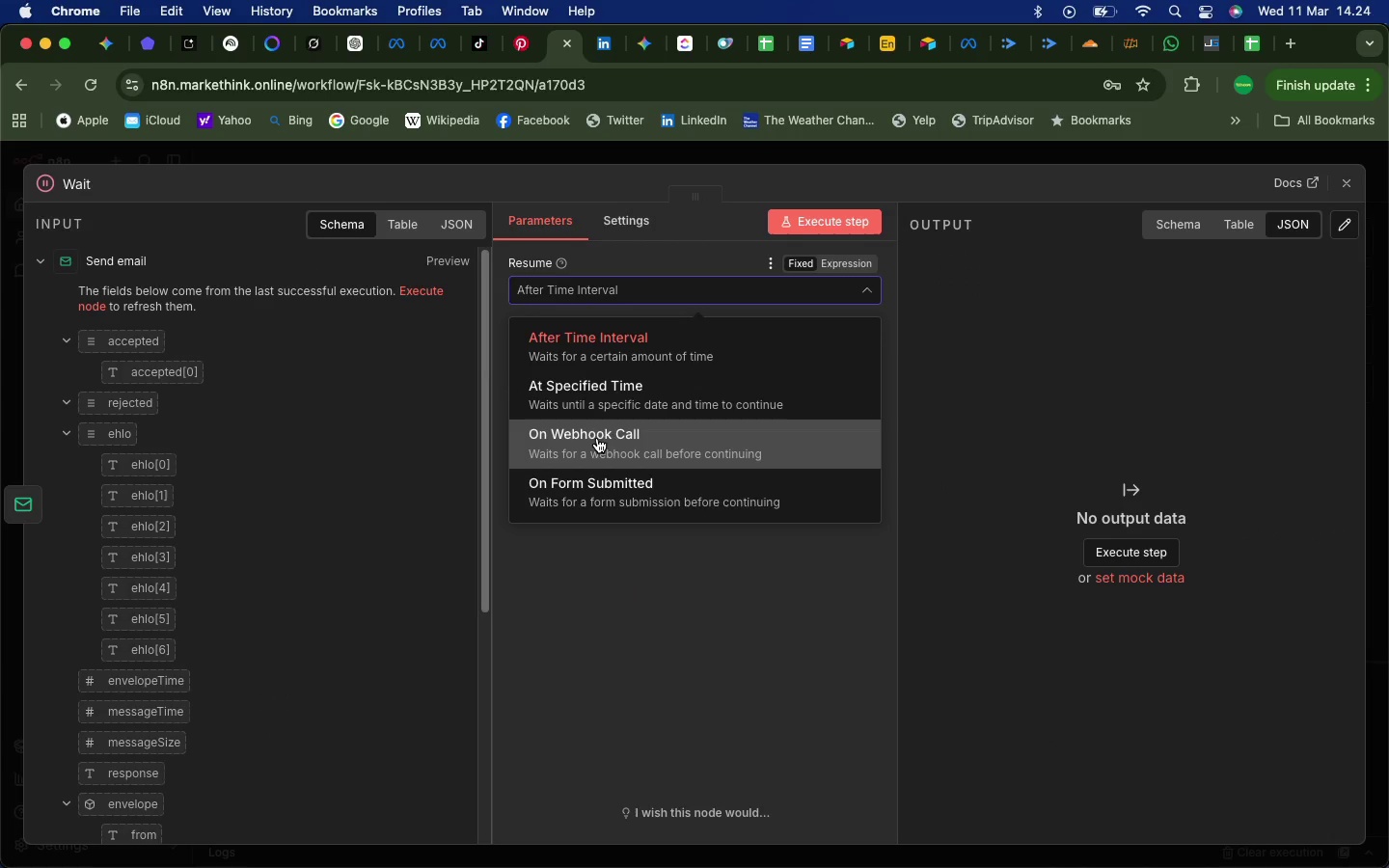 
left_click([597, 444])
 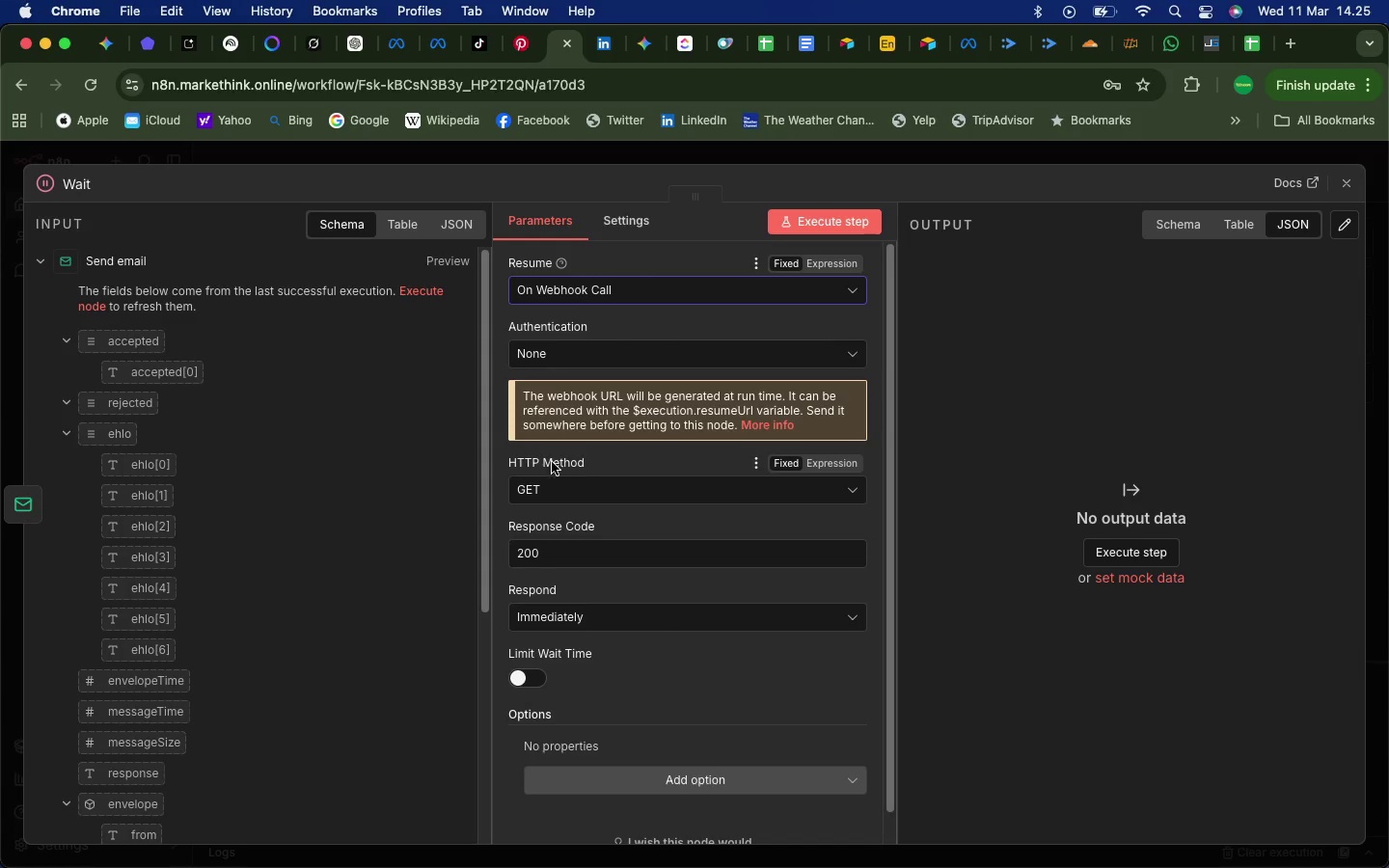 
mouse_move([648, 387])
 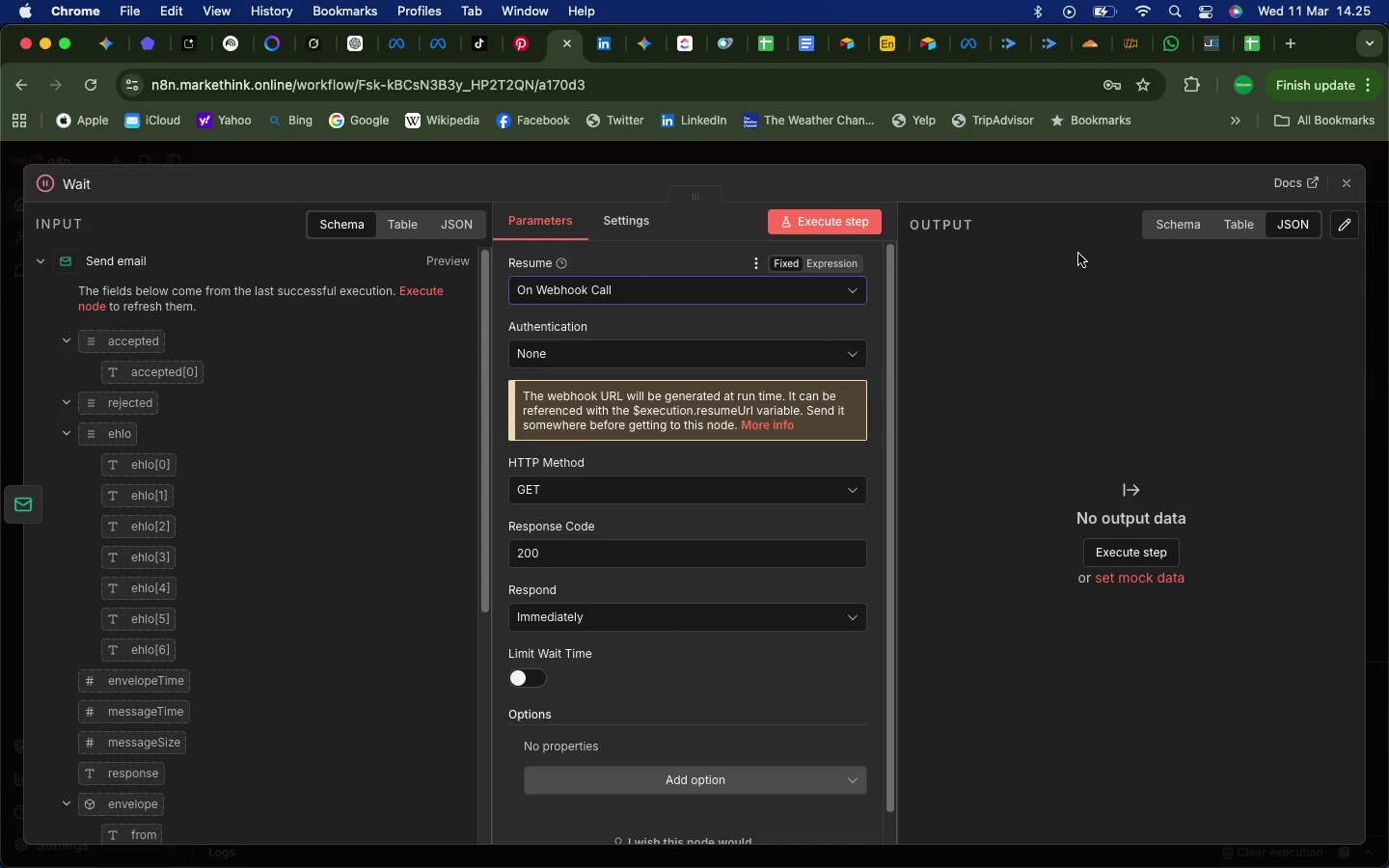 
wait(16.08)
 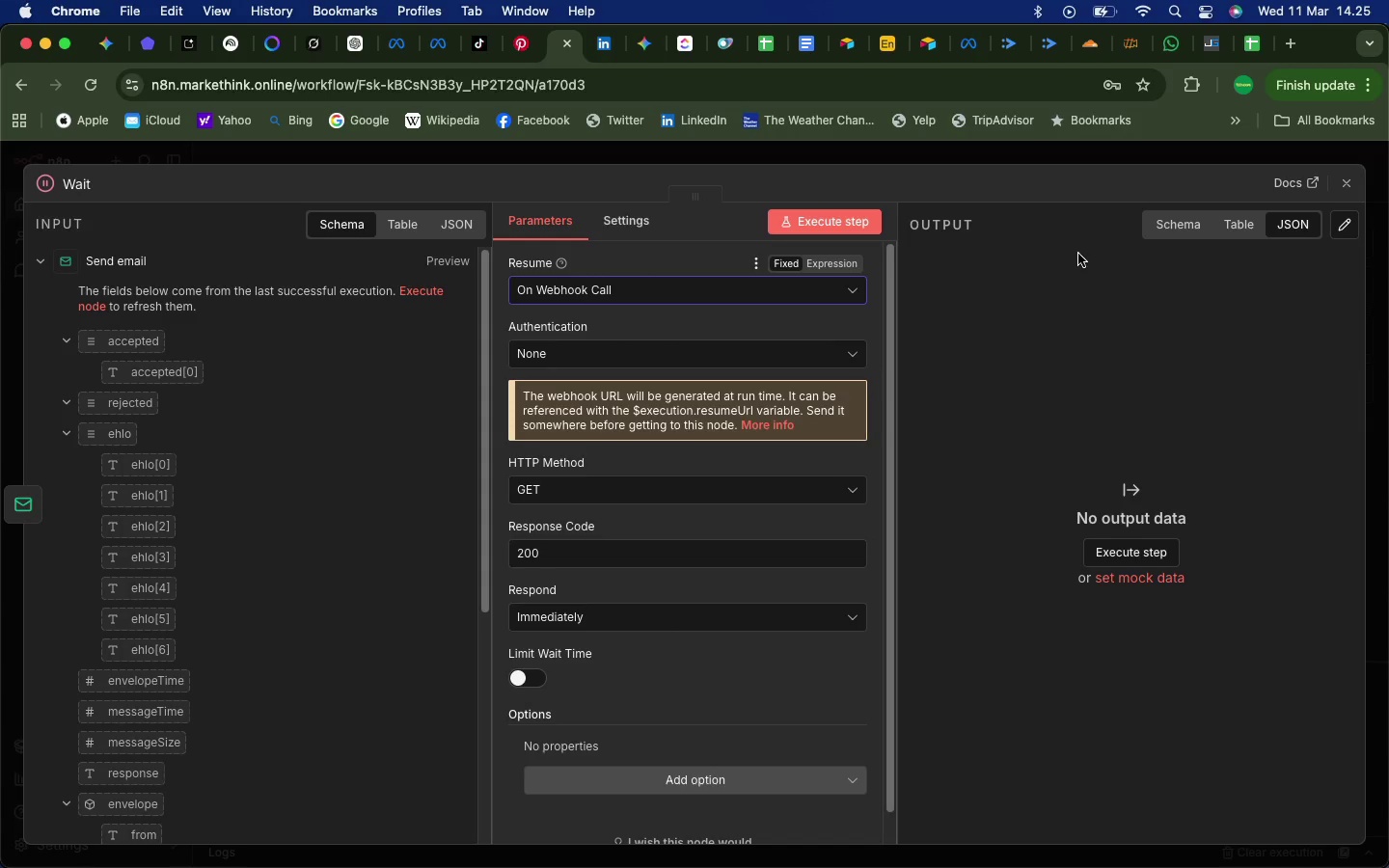 
left_click([1348, 176])
 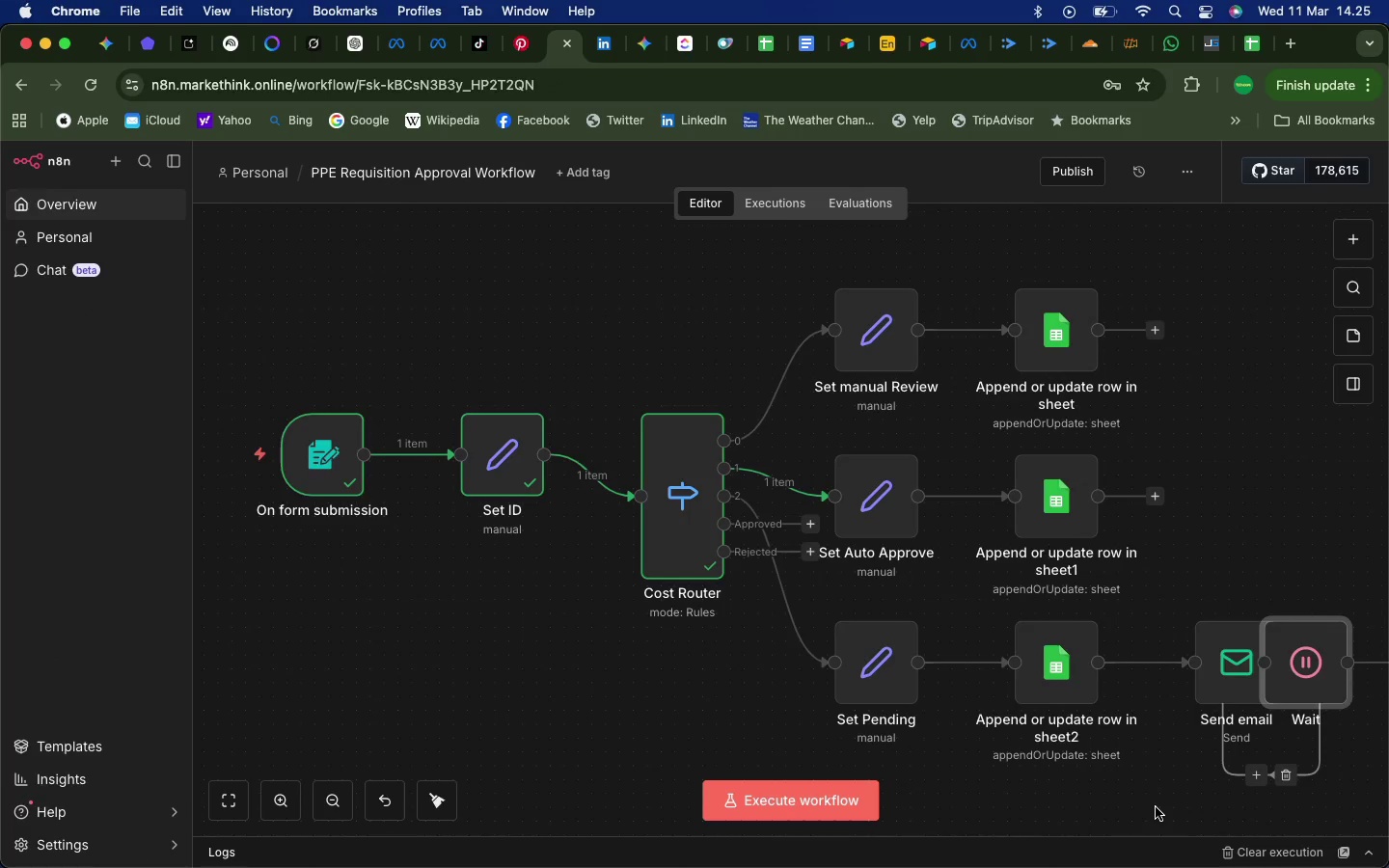 
scroll: coordinate [1156, 807], scroll_direction: down, amount: 67.0
 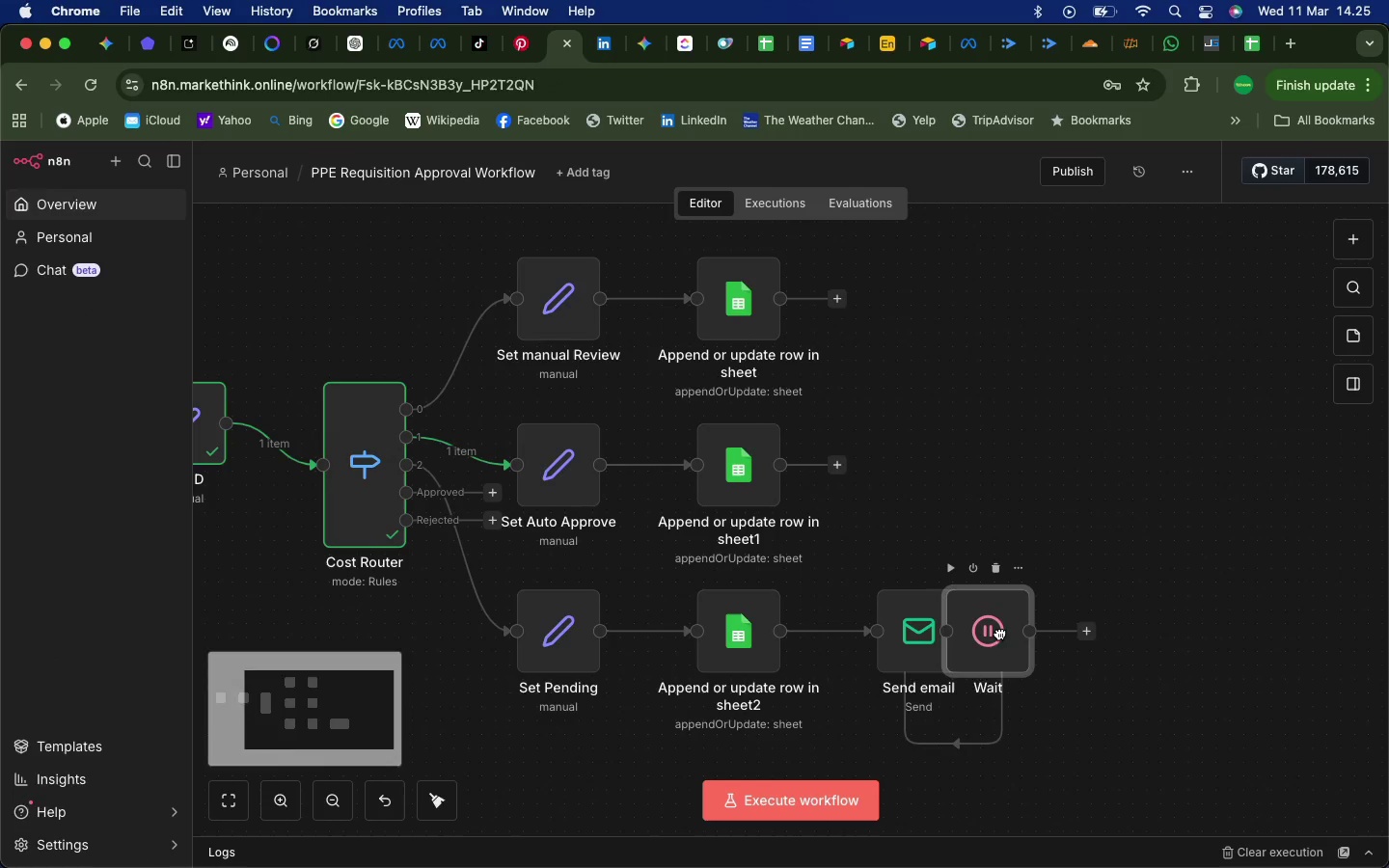 
left_click_drag(start_coordinate=[994, 633], to_coordinate=[1076, 637])
 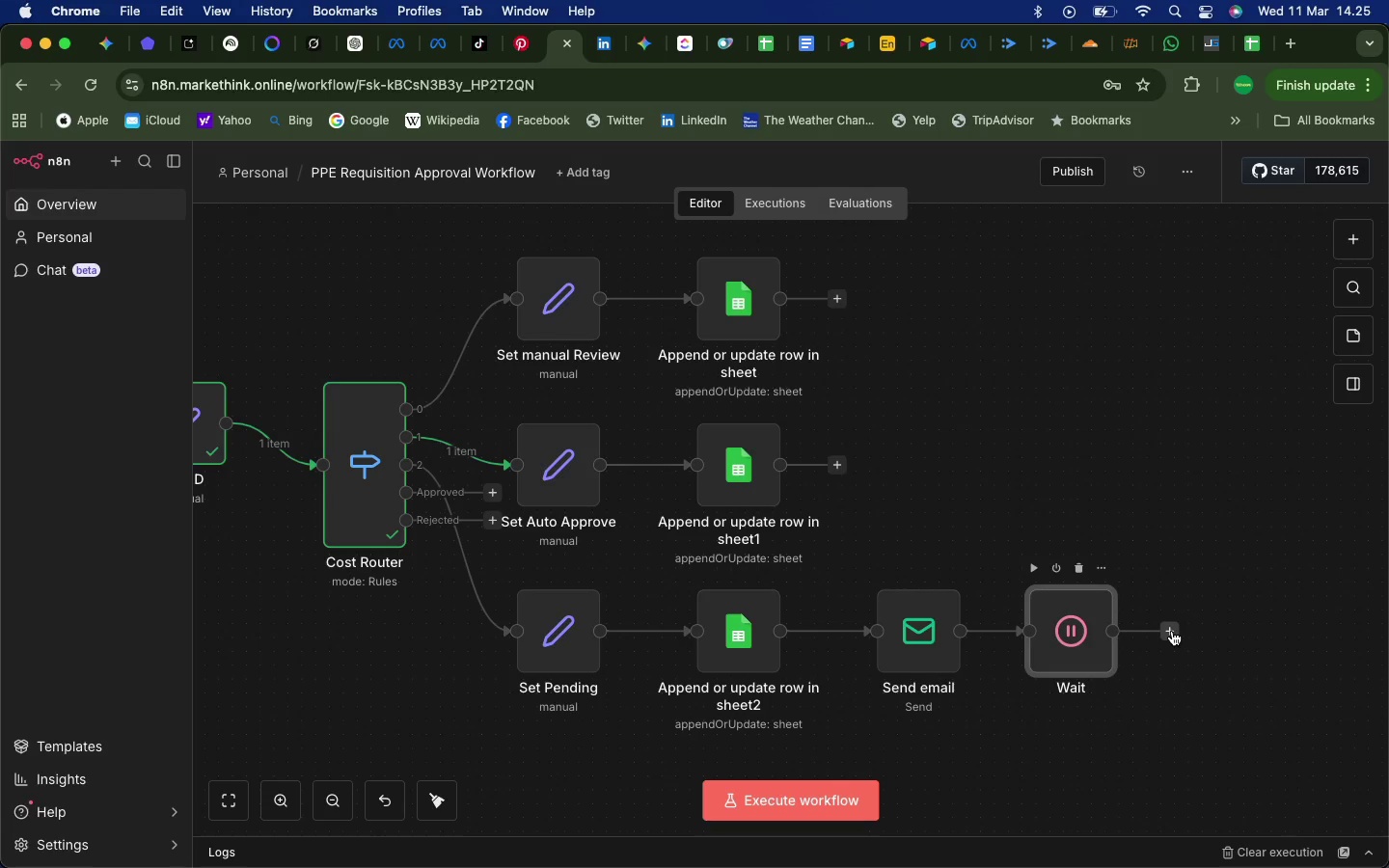 
wait(21.09)
 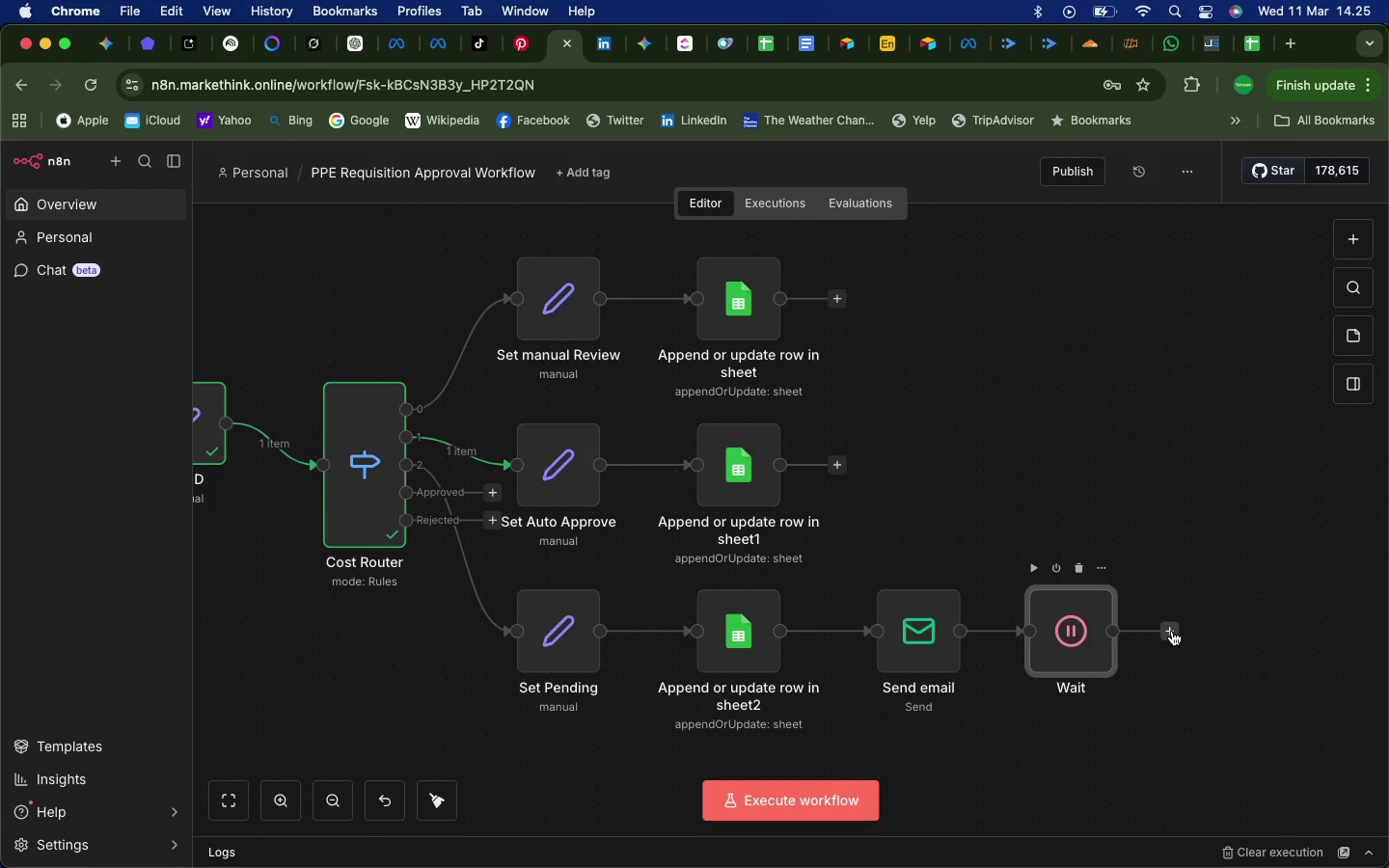 
left_click([1172, 631])
 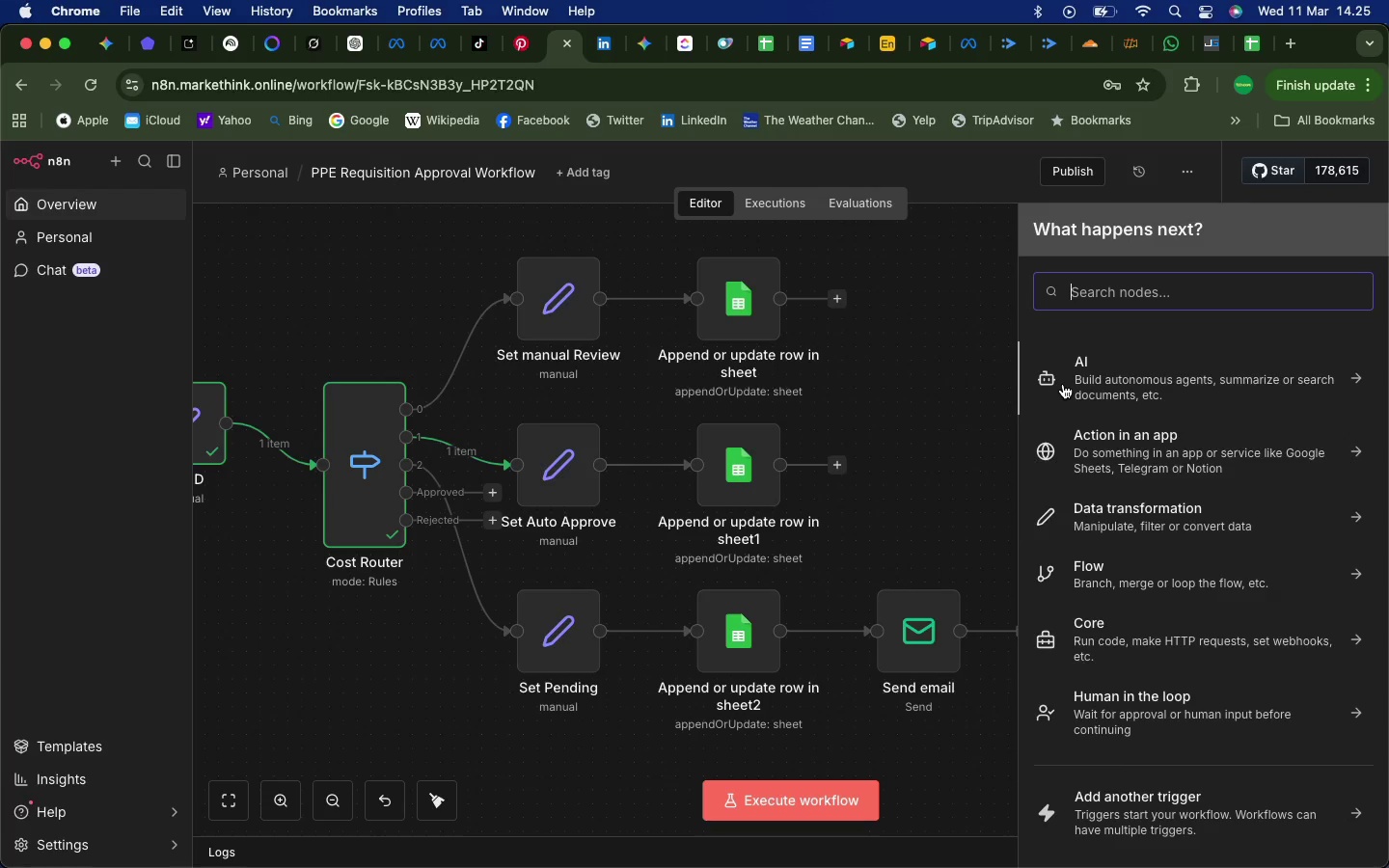 
type(switch)
 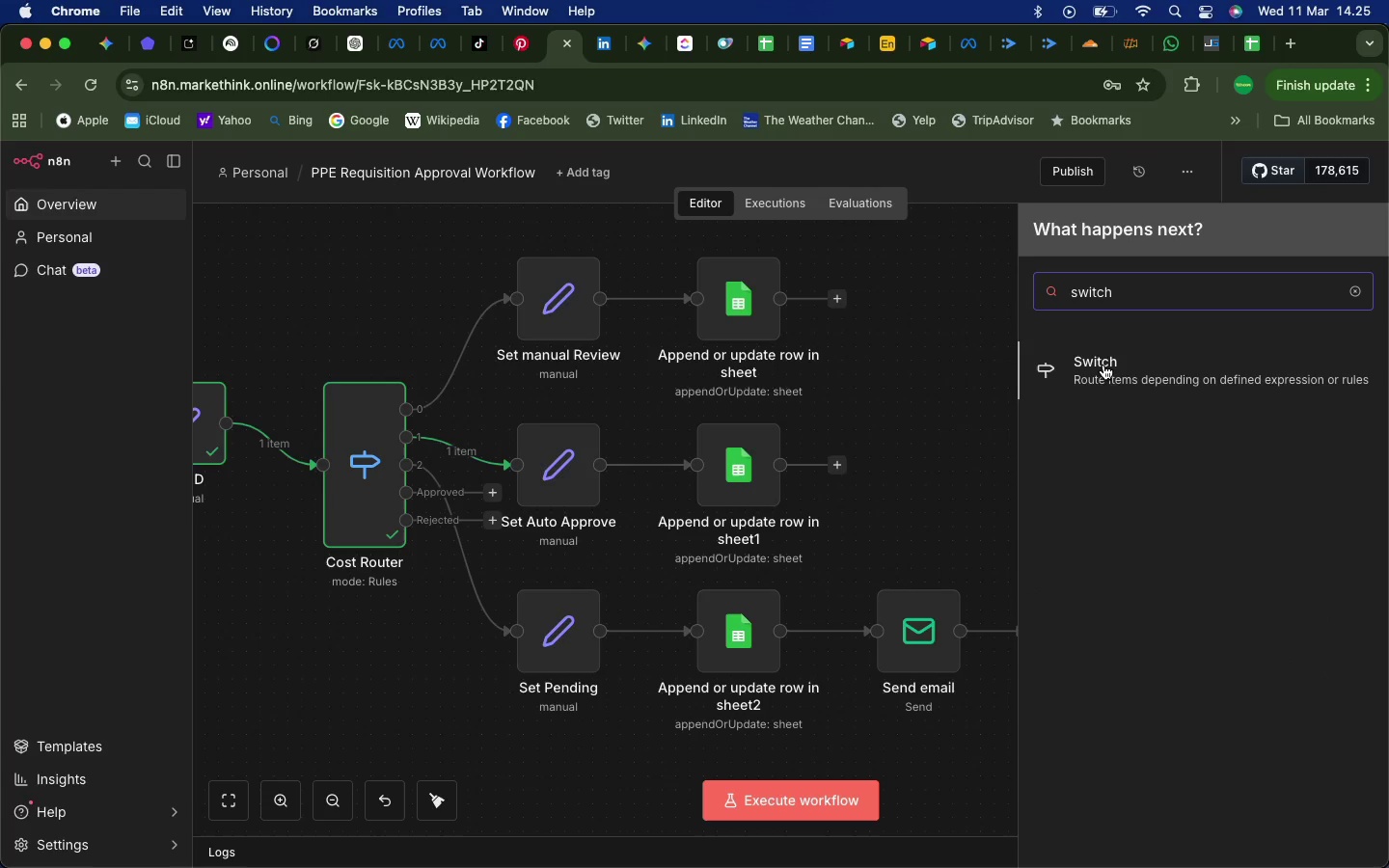 
left_click([1101, 373])
 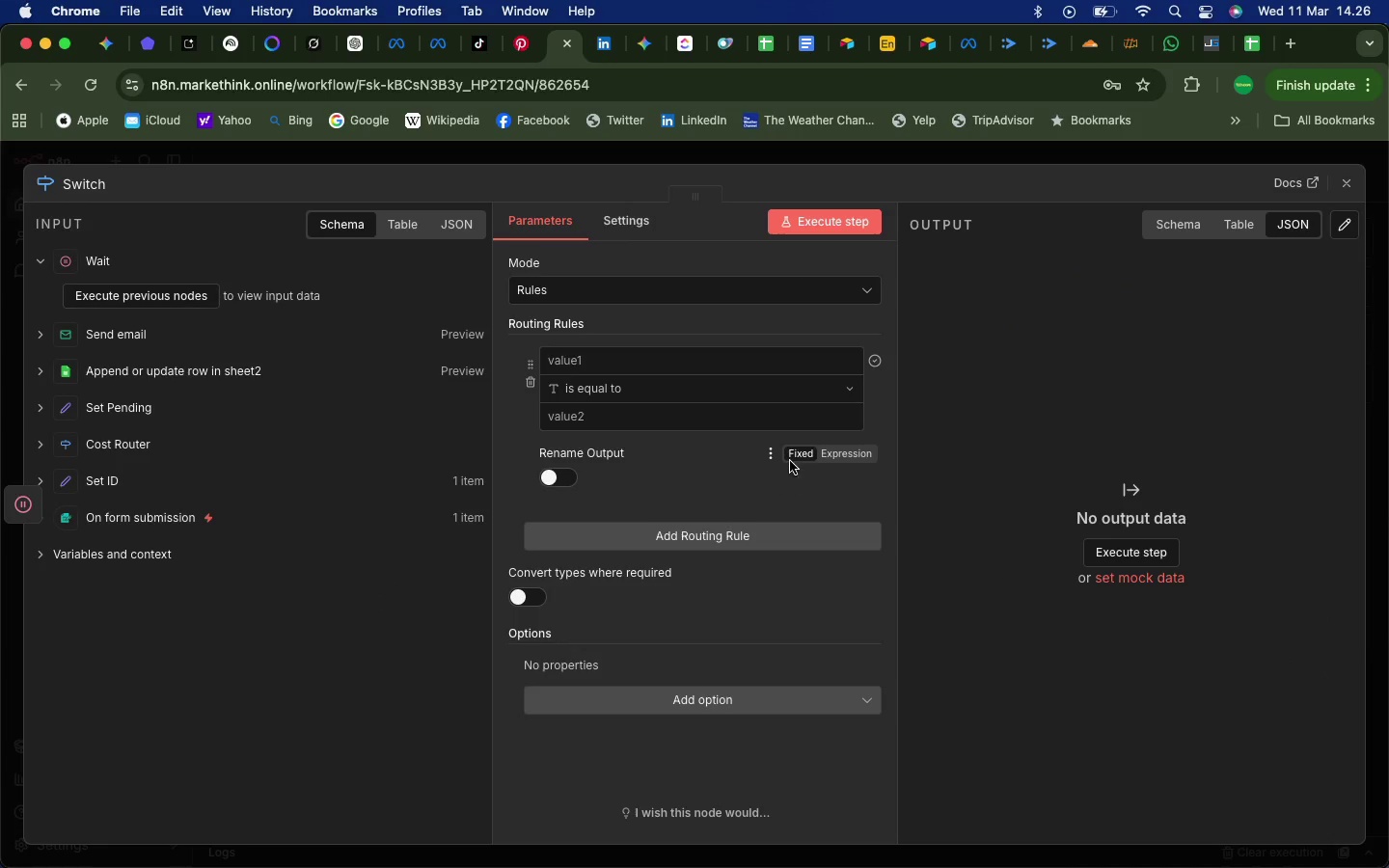 
wait(7.2)
 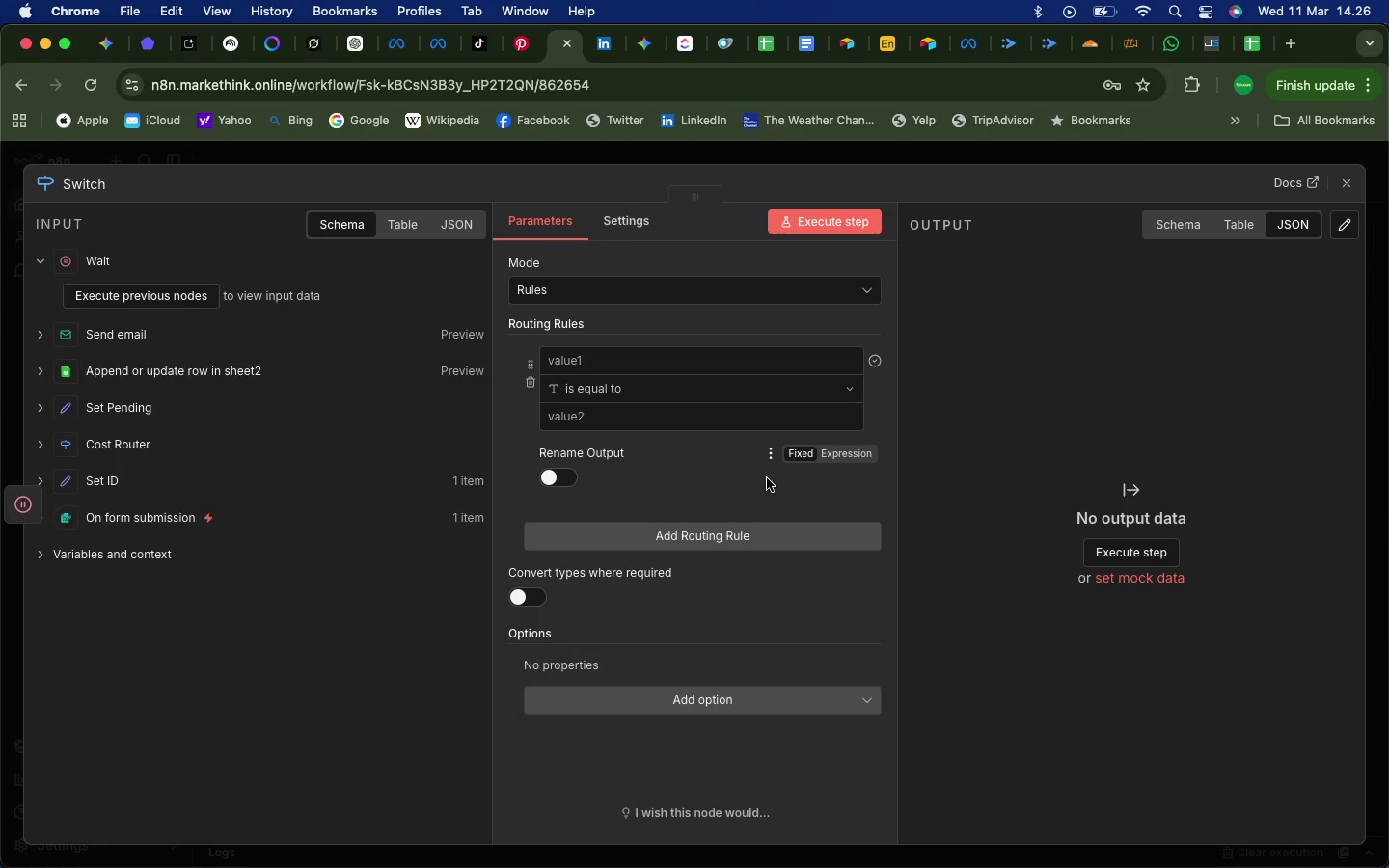 
double_click([76, 181])
 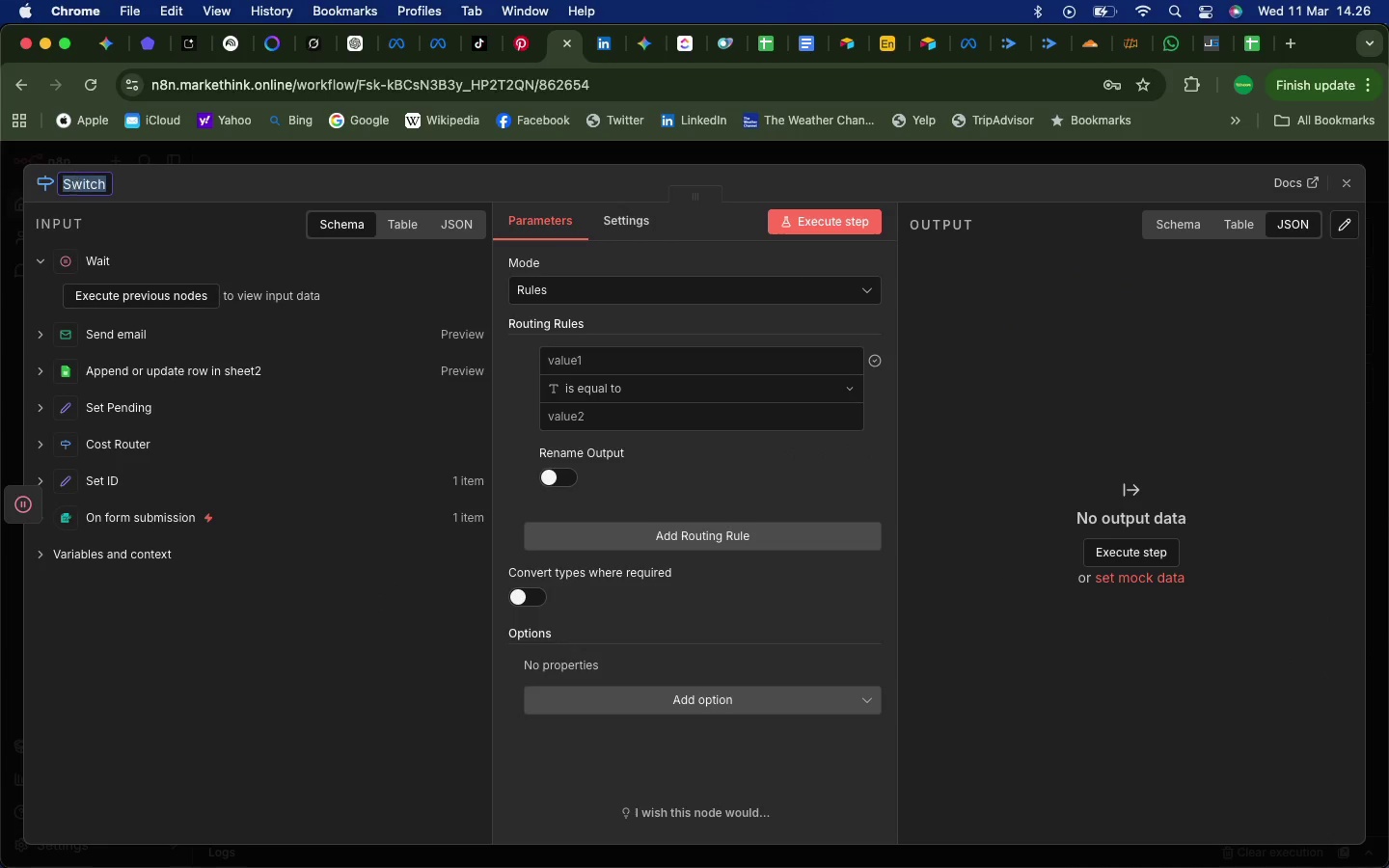 
type(Check Action)
 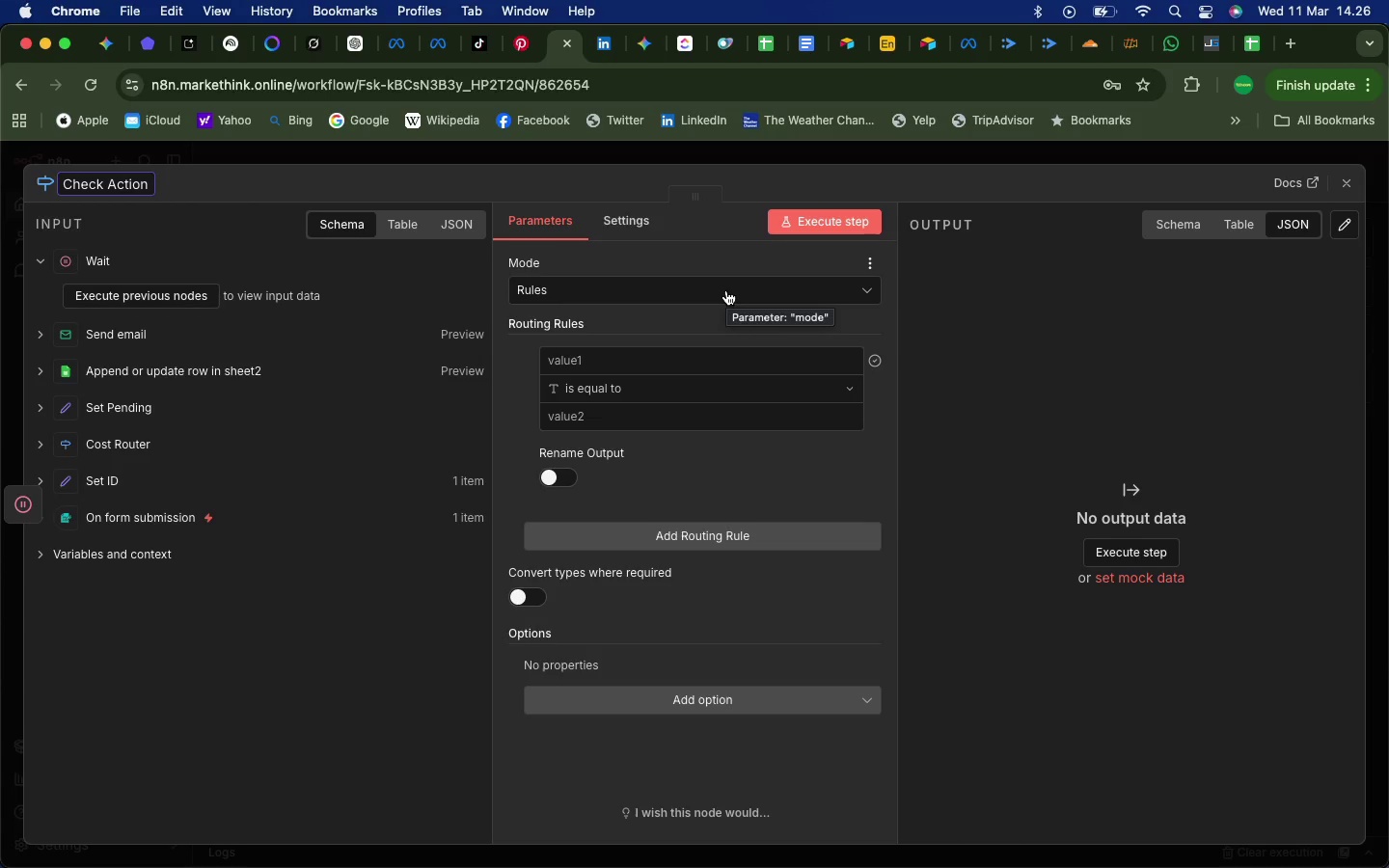 
wait(22.2)
 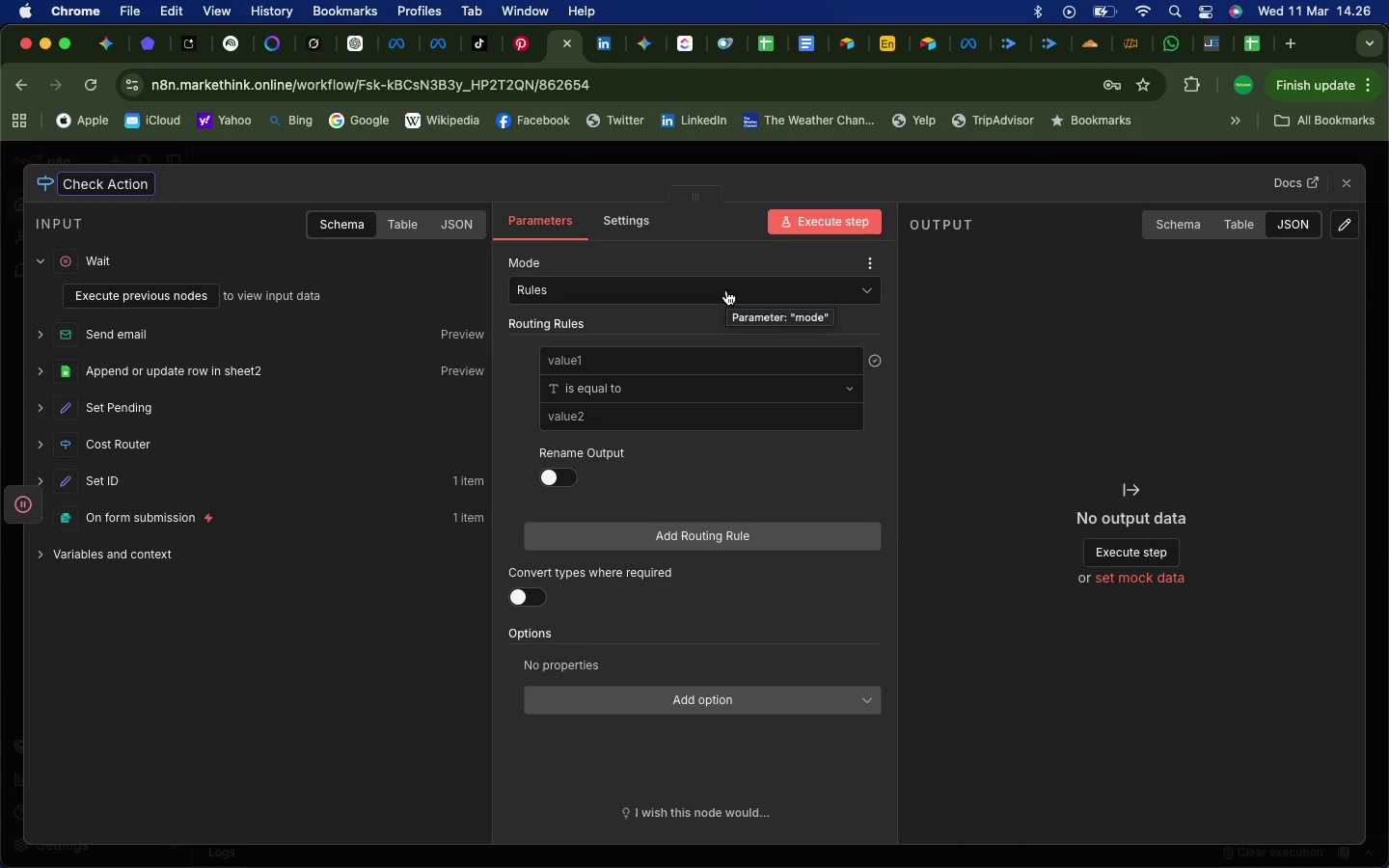 
left_click([597, 366])
 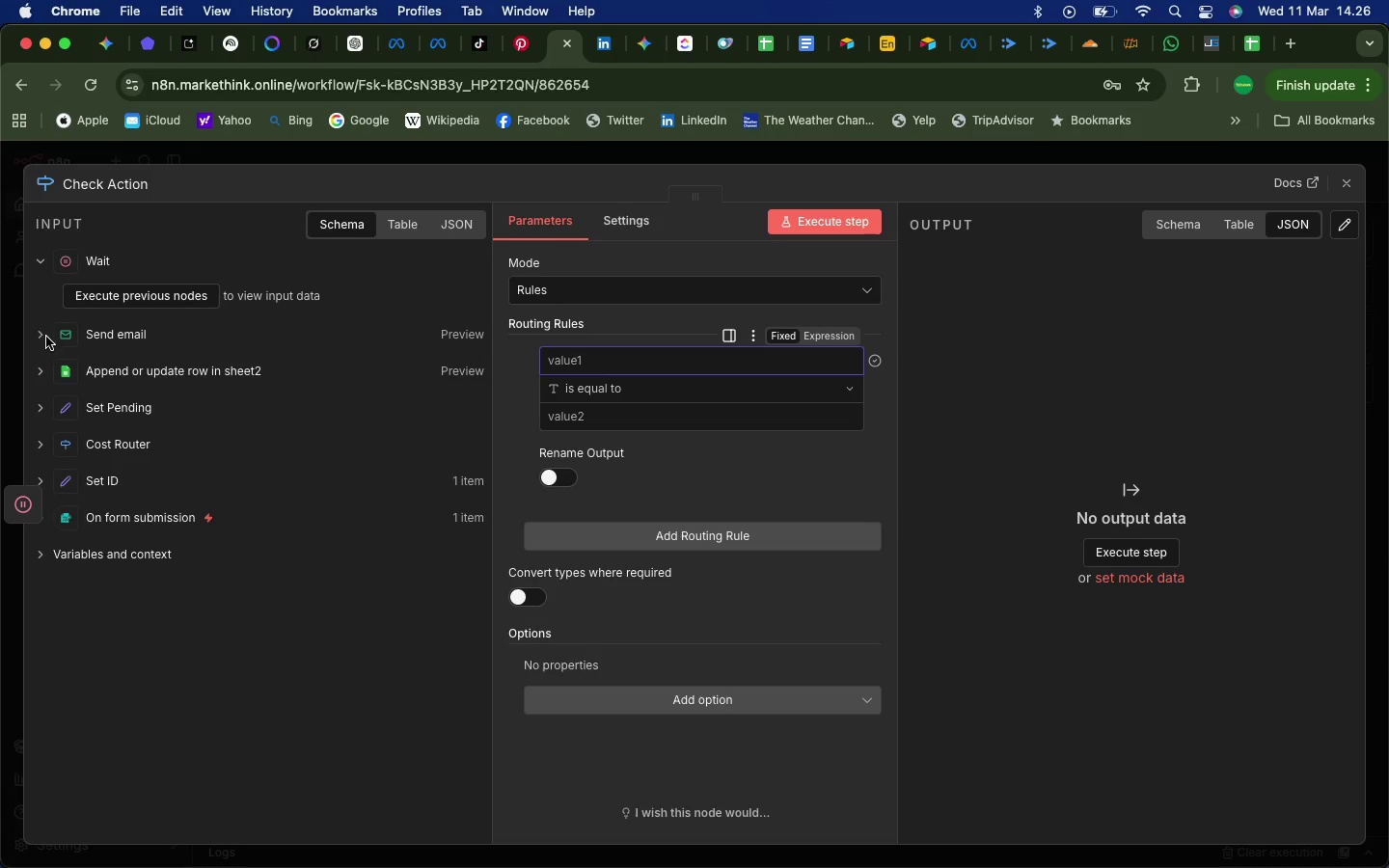 
left_click([41, 338])
 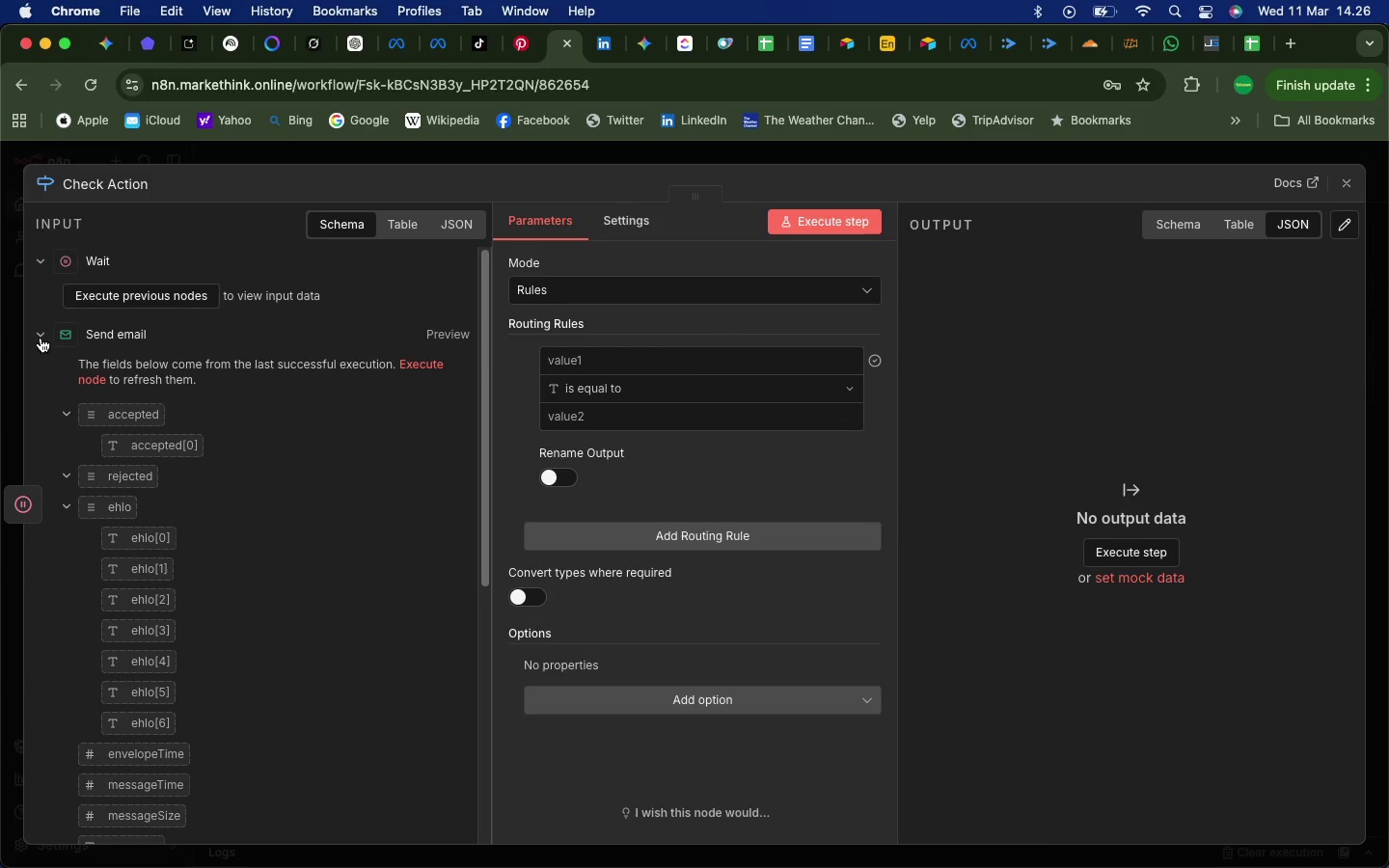 
left_click([41, 338])
 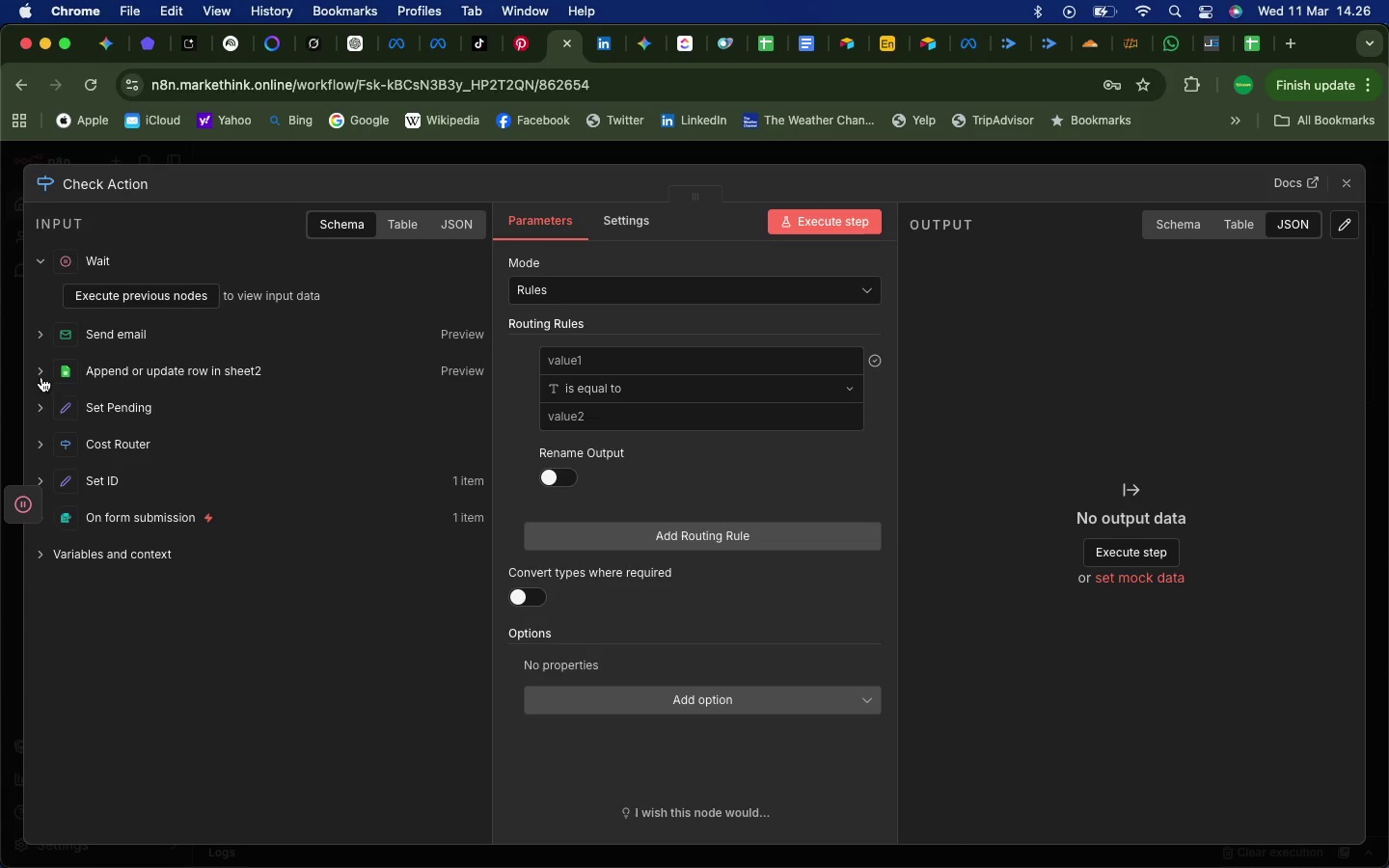 
left_click([40, 372])
 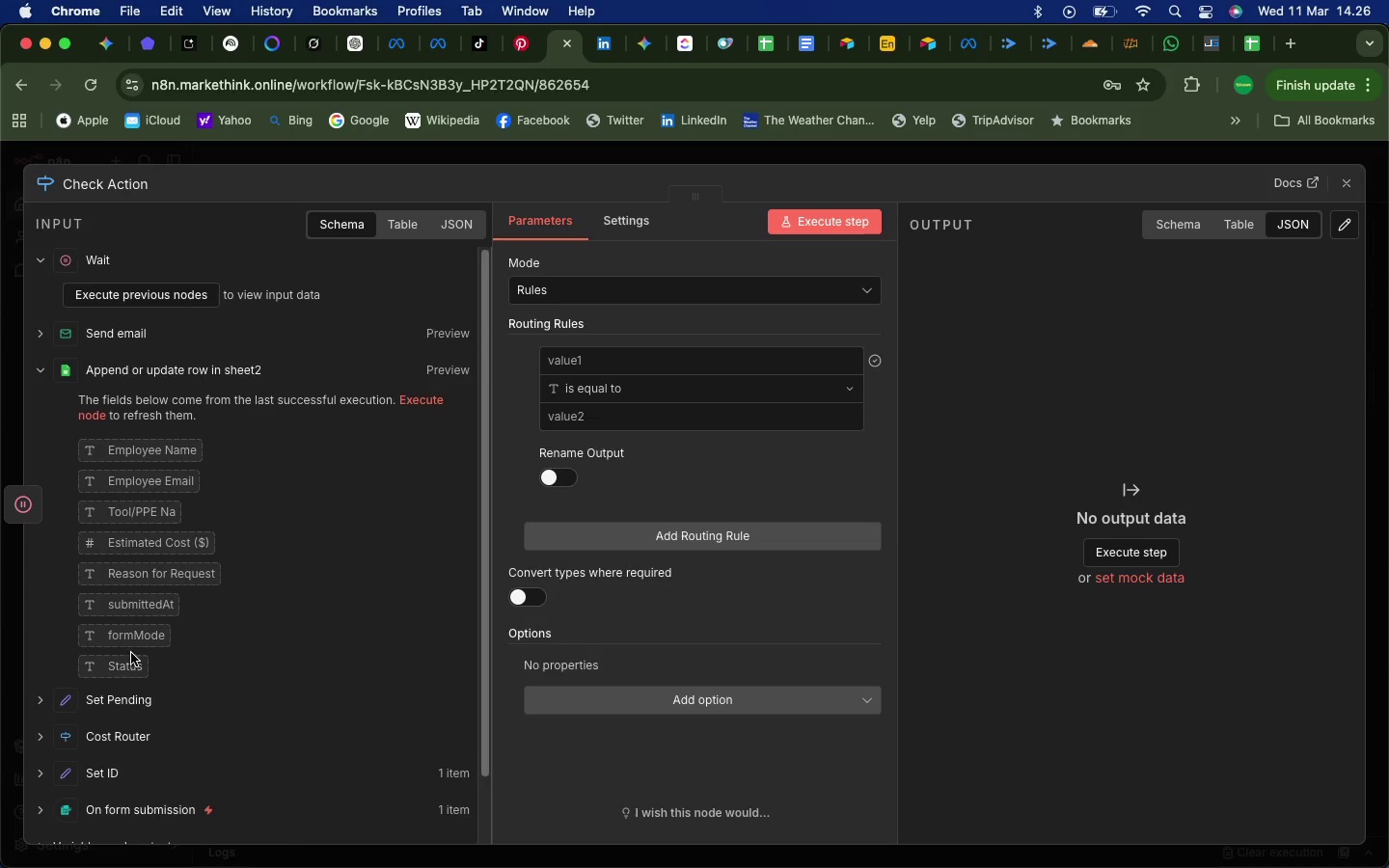 
scroll: coordinate [131, 653], scroll_direction: down, amount: 13.0
 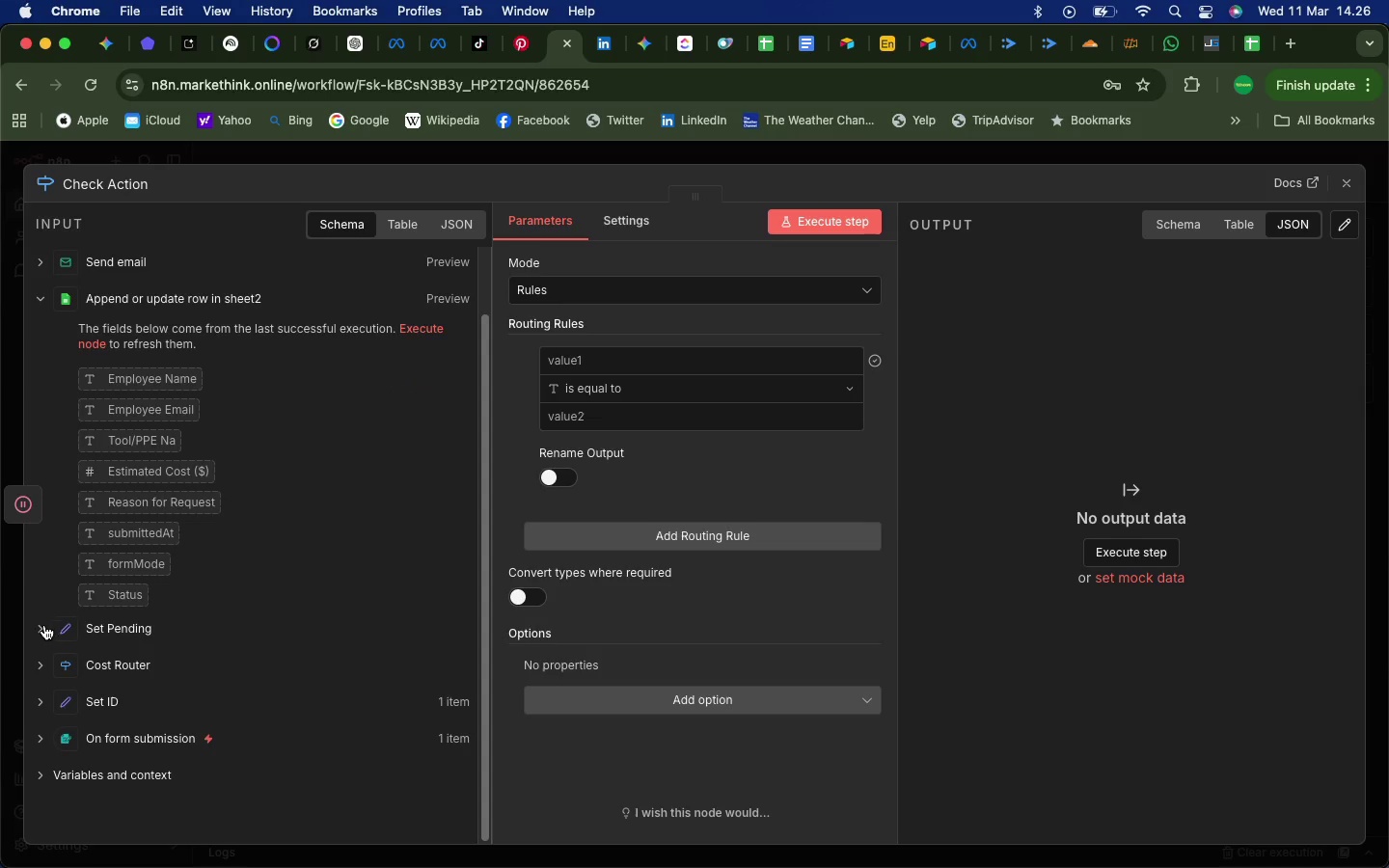 
left_click([44, 625])
 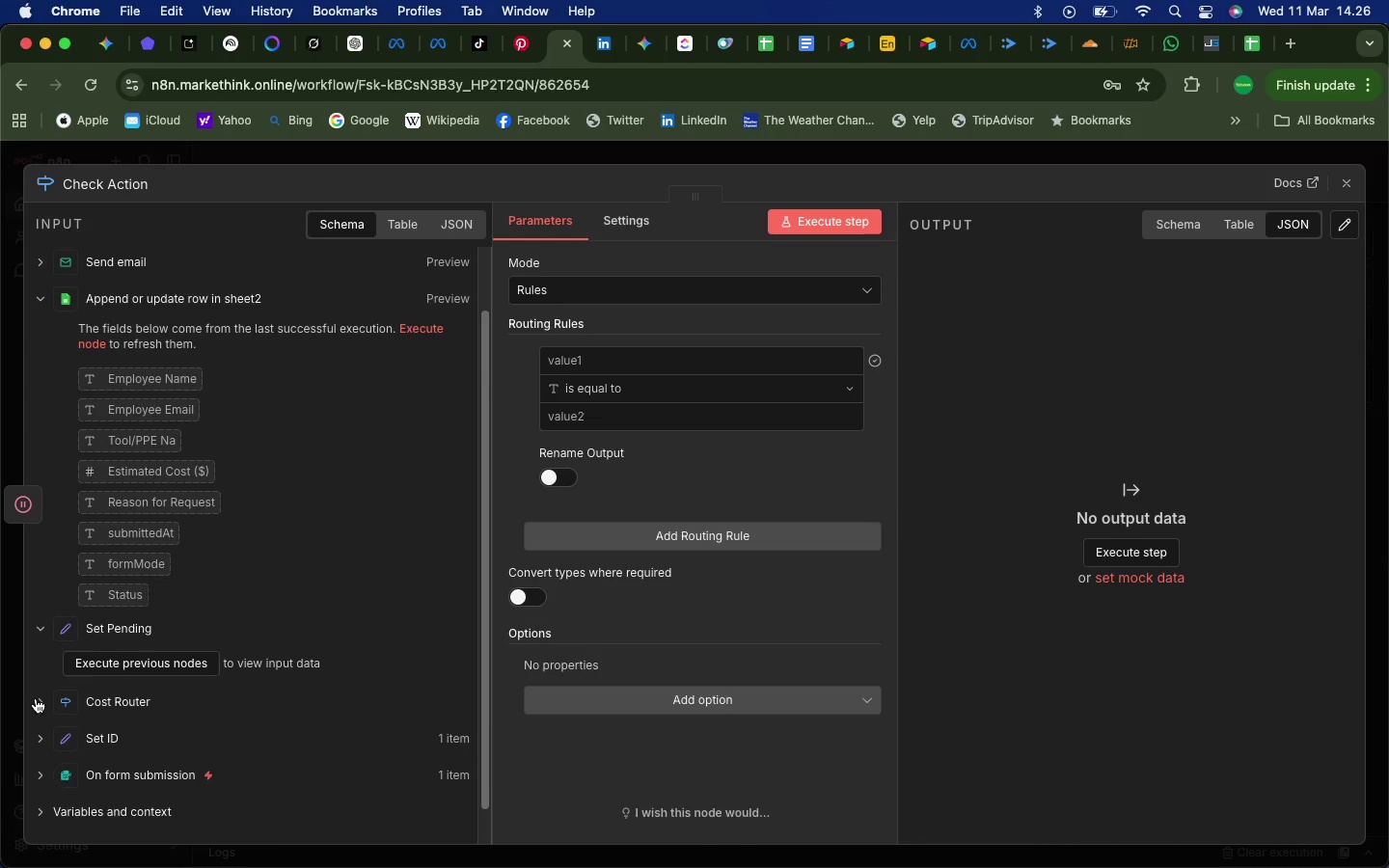 
left_click([39, 700])
 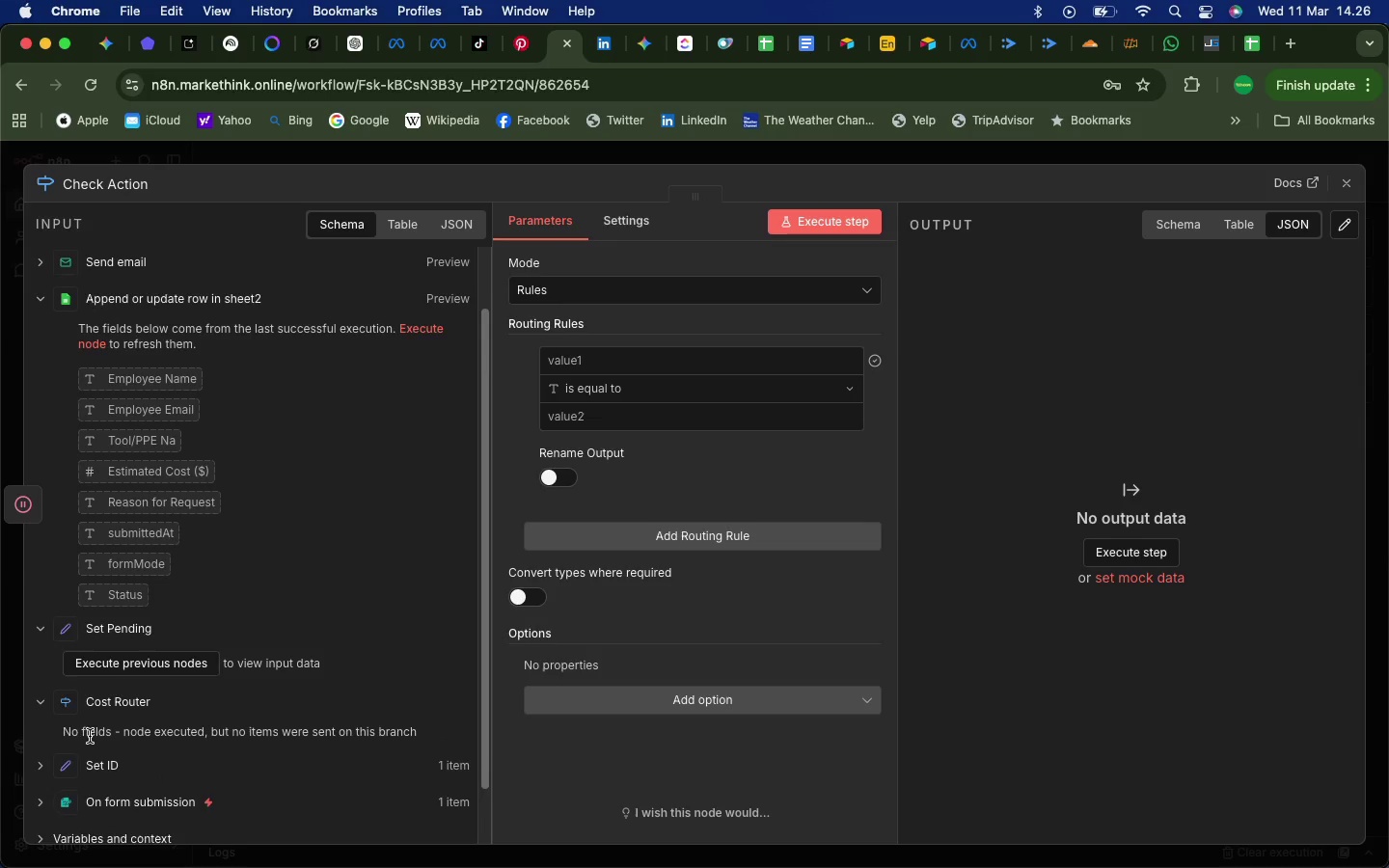 
scroll: coordinate [90, 736], scroll_direction: down, amount: 24.0
 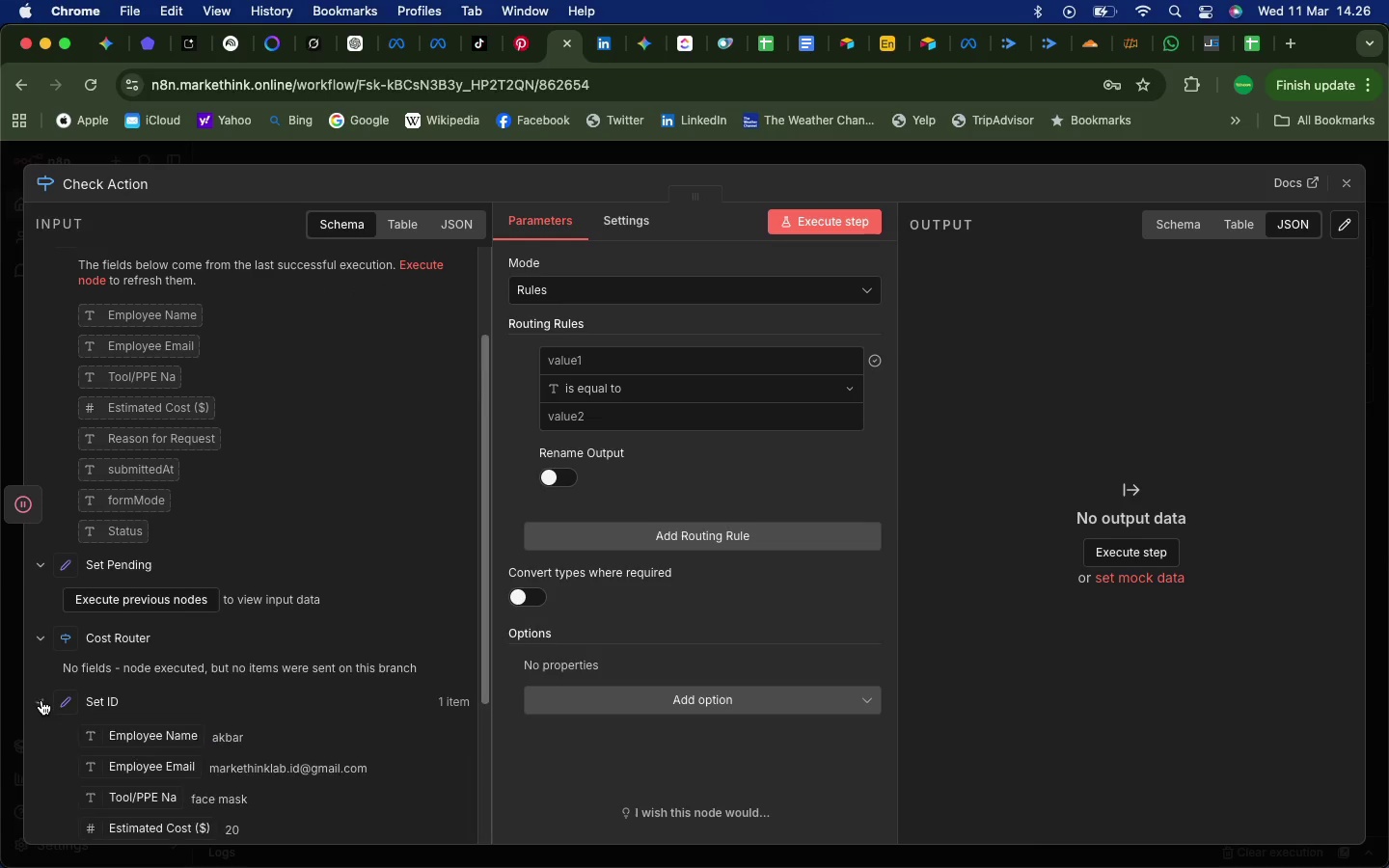 
left_click([41, 700])
 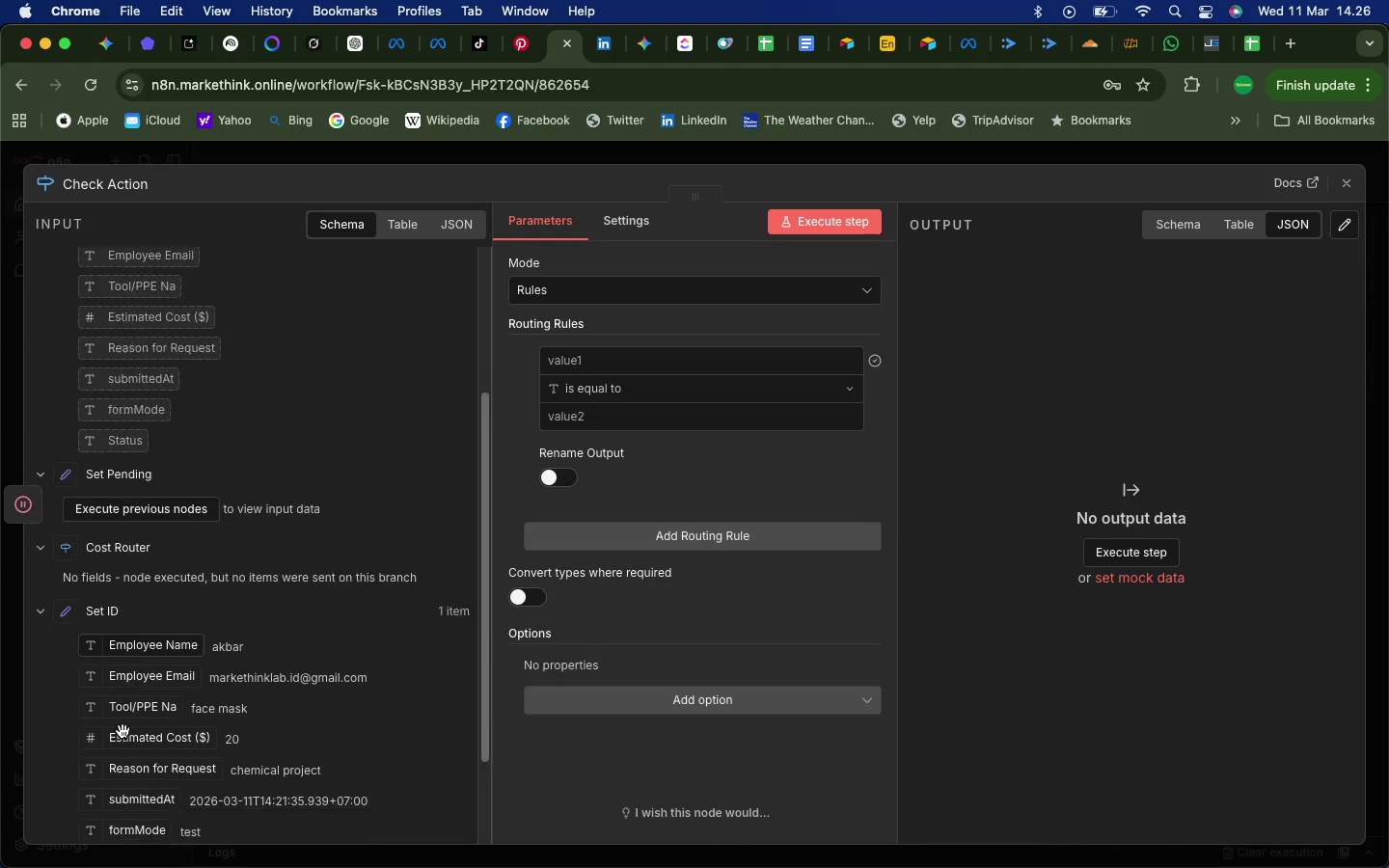 
scroll: coordinate [123, 731], scroll_direction: down, amount: 10.0
 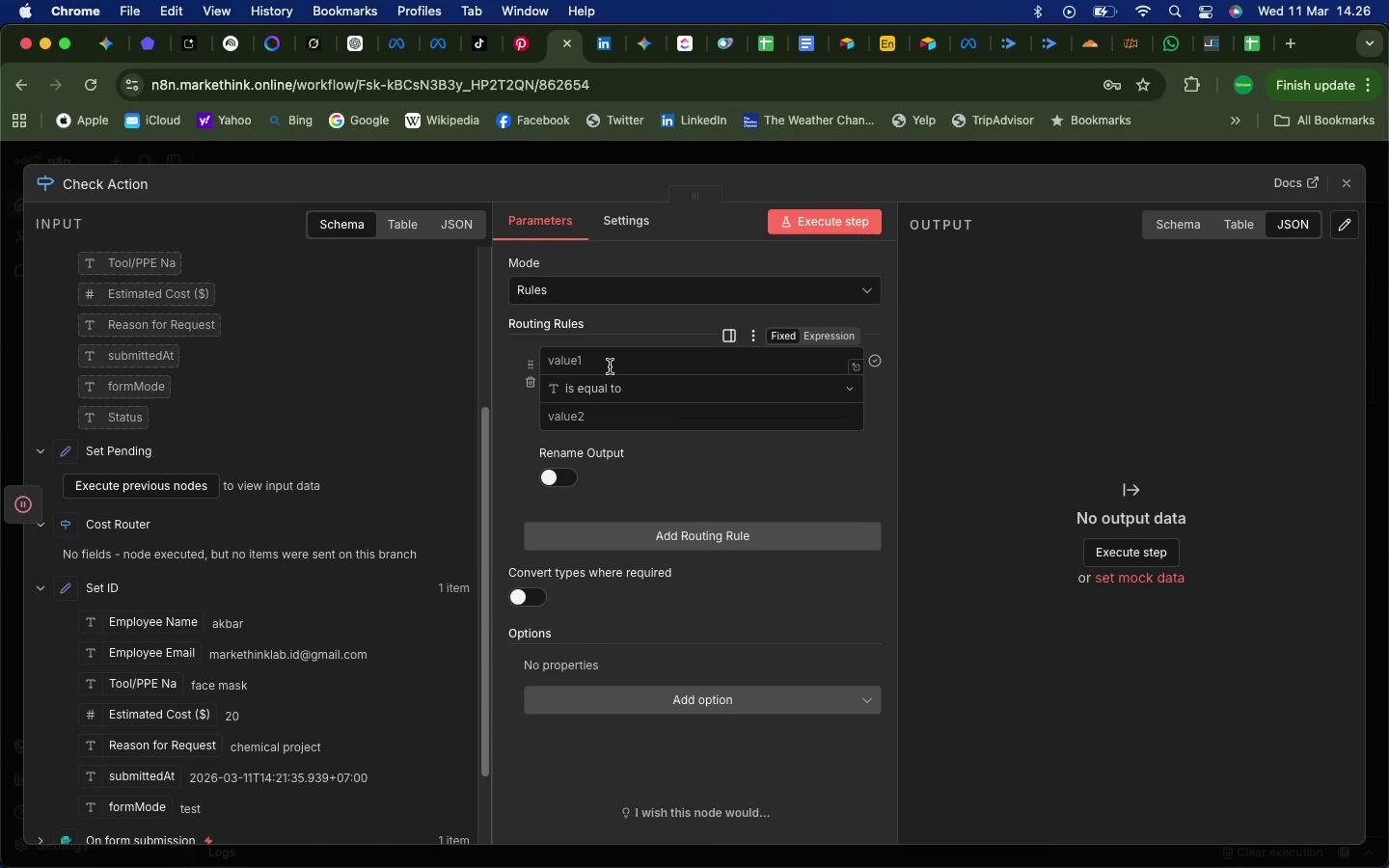 
left_click([609, 366])
 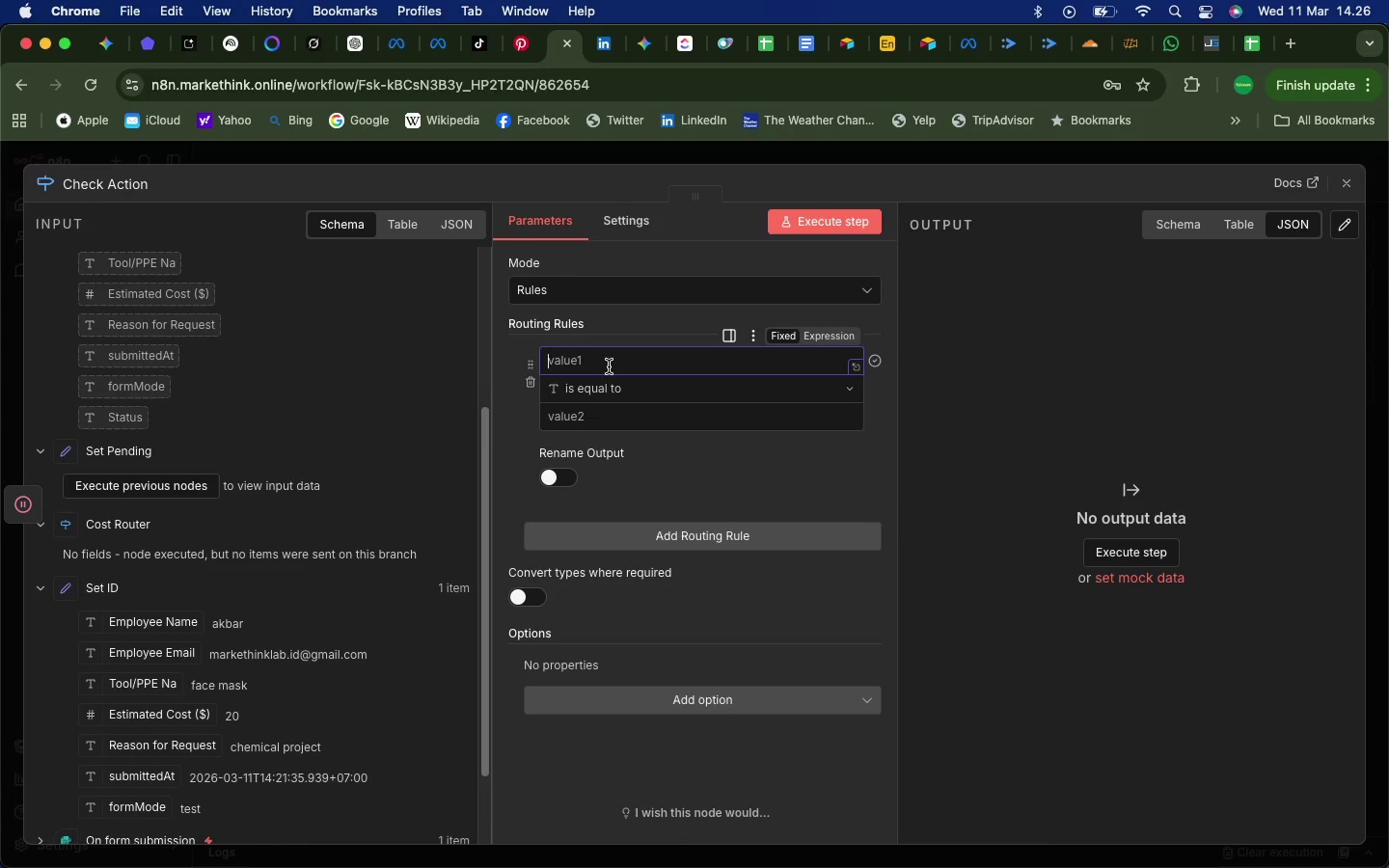 
type({{ $json)
 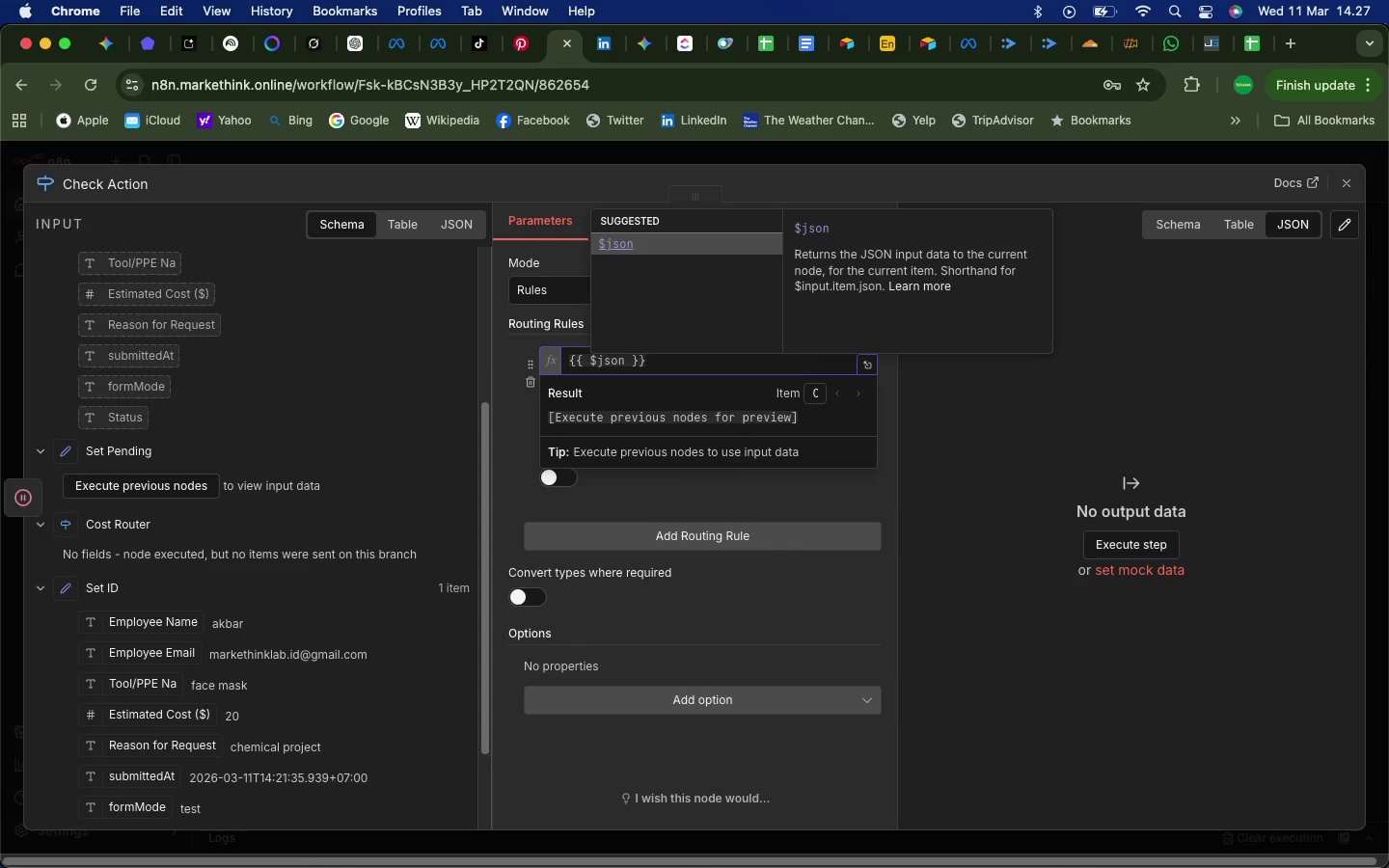 
type(.query.action)
 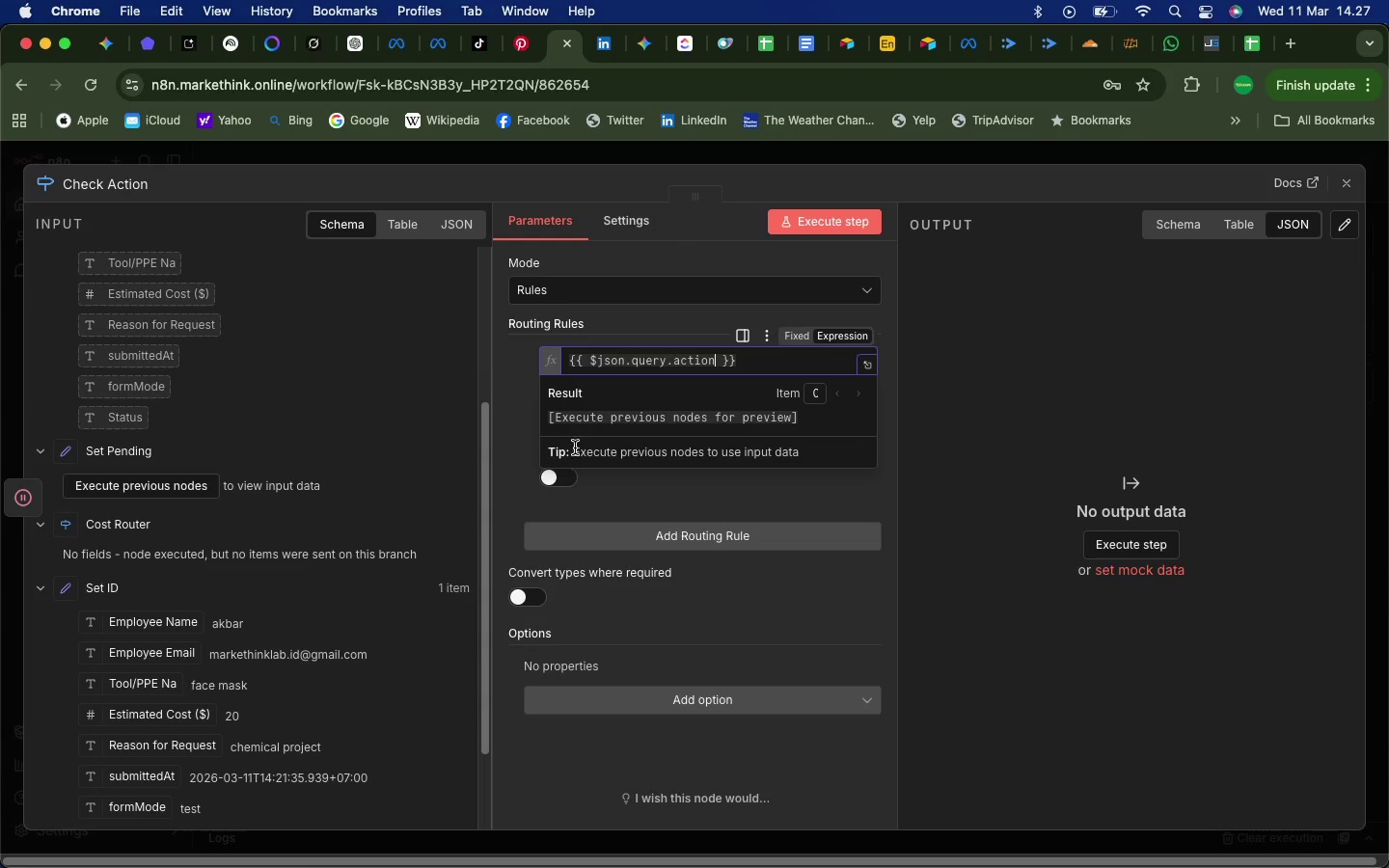 
left_click([520, 446])
 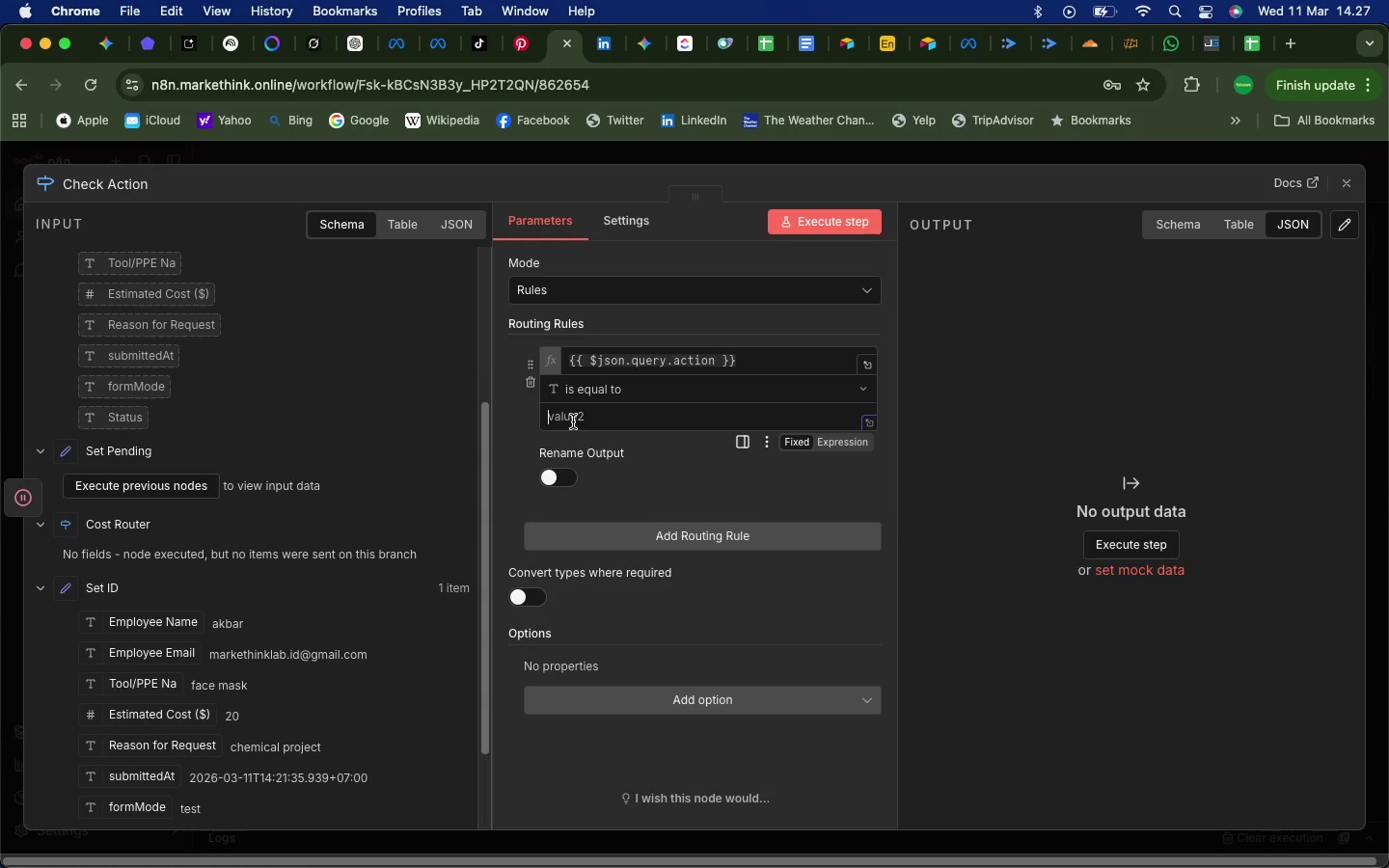 
left_click([573, 421])
 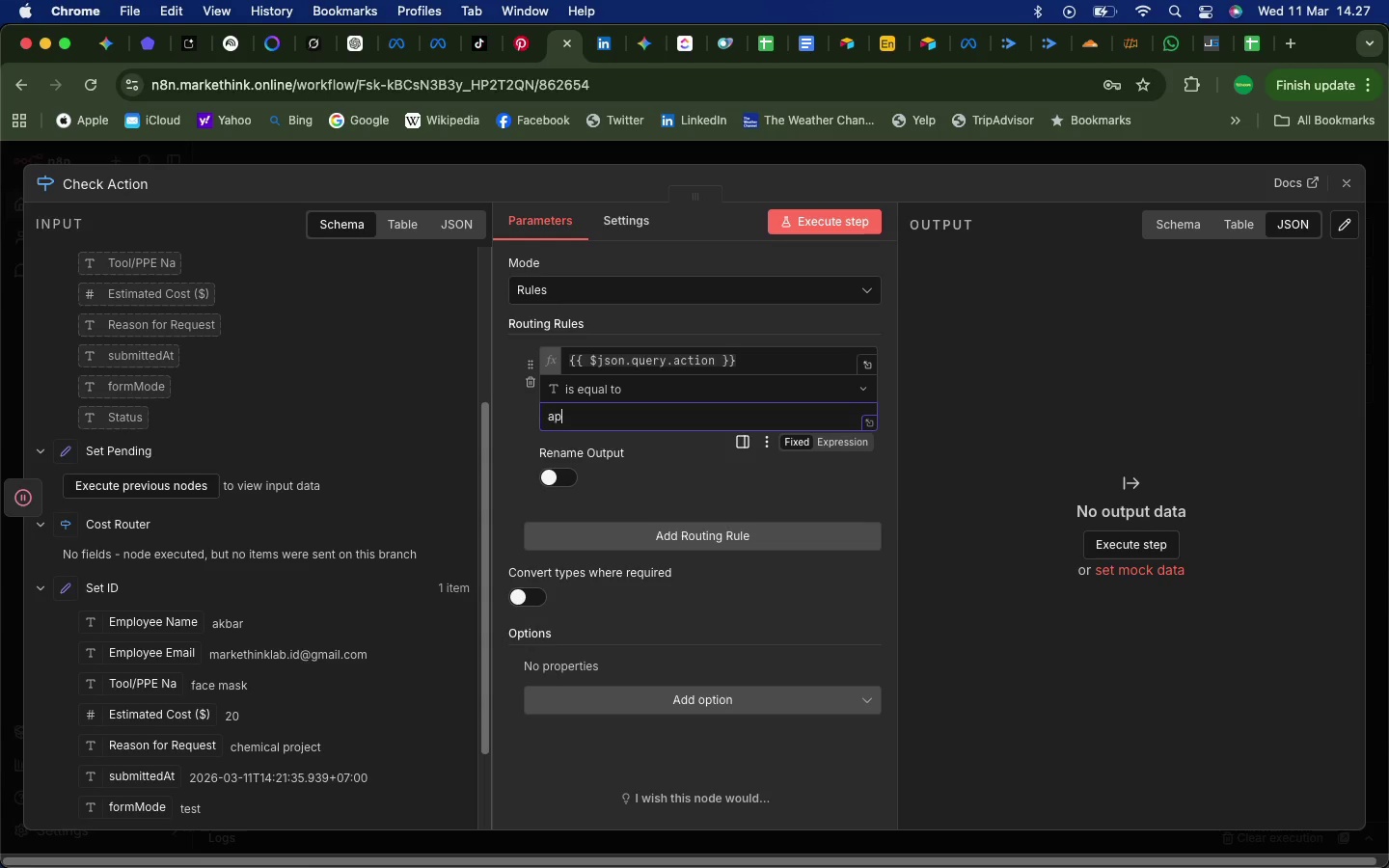 
type(approve)
 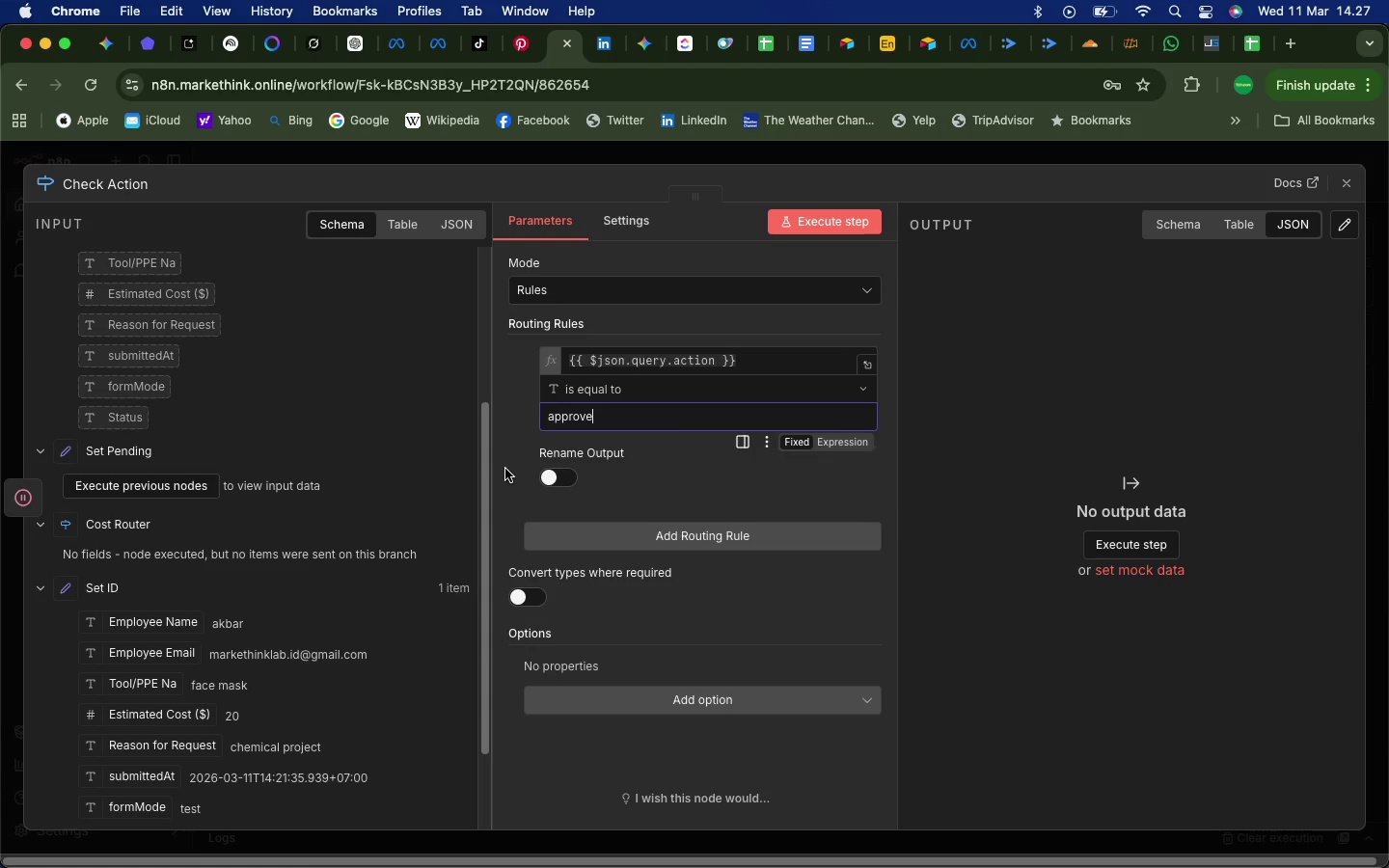 
left_click([505, 469])
 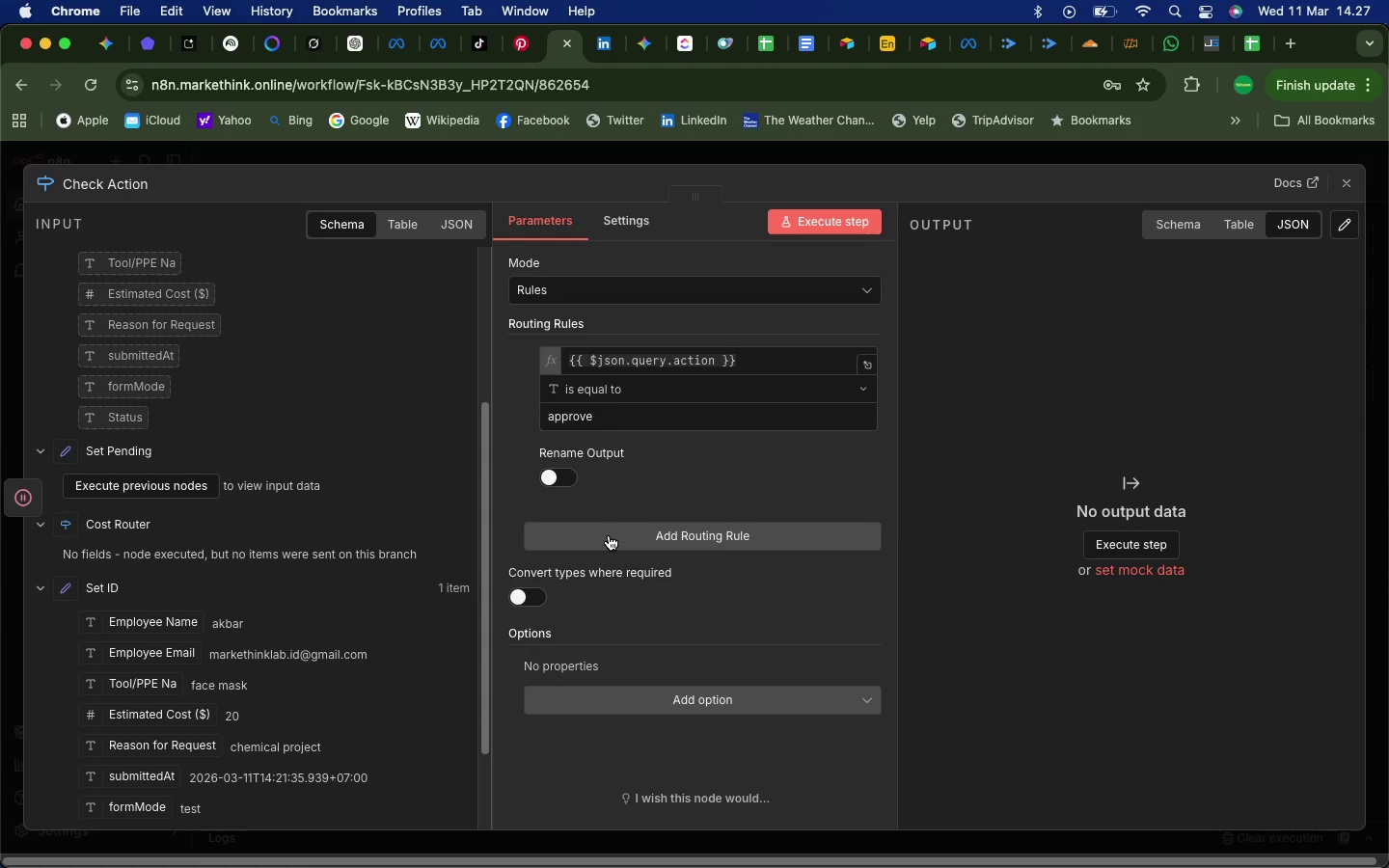 
left_click([636, 535])
 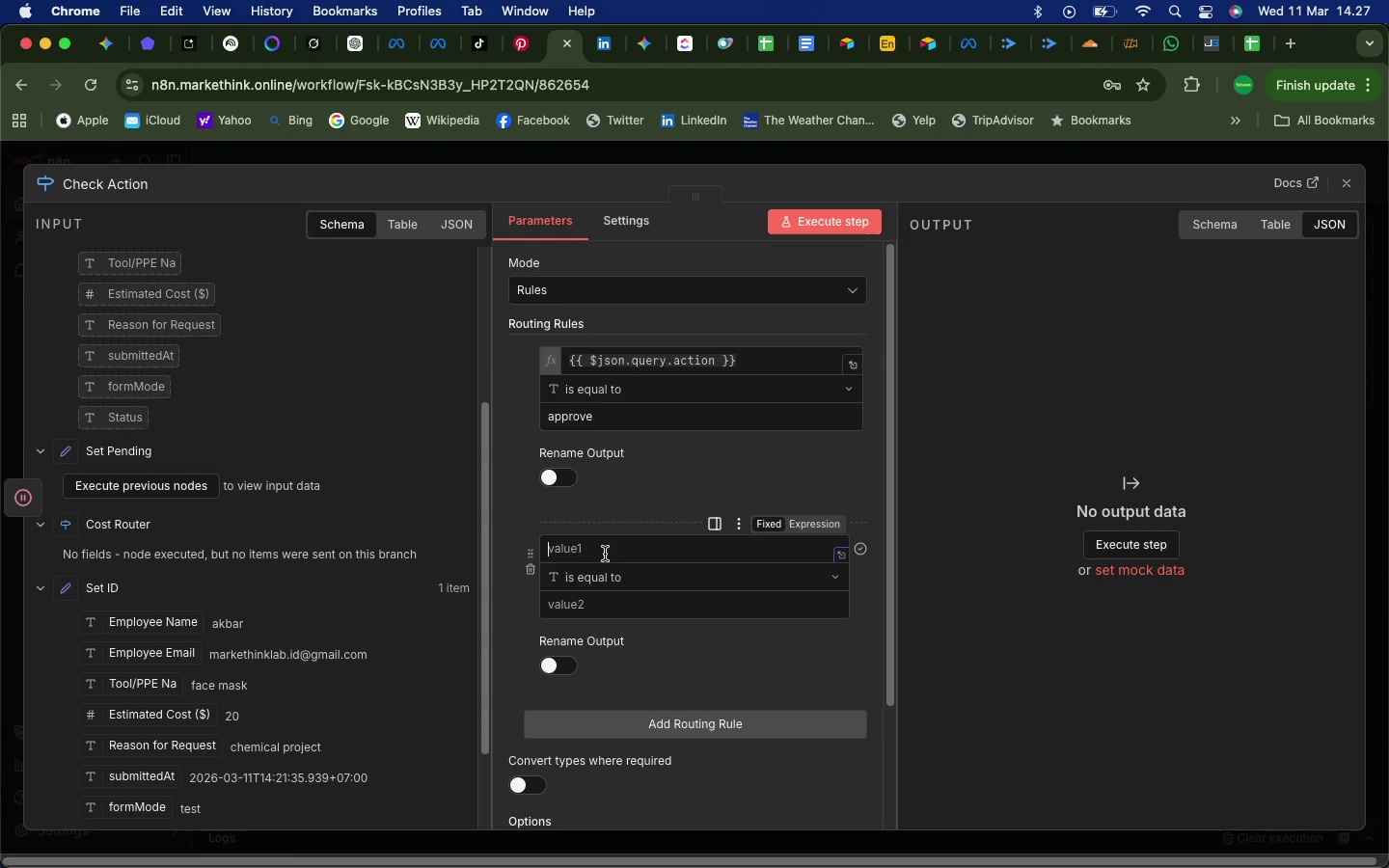 
left_click([605, 554])
 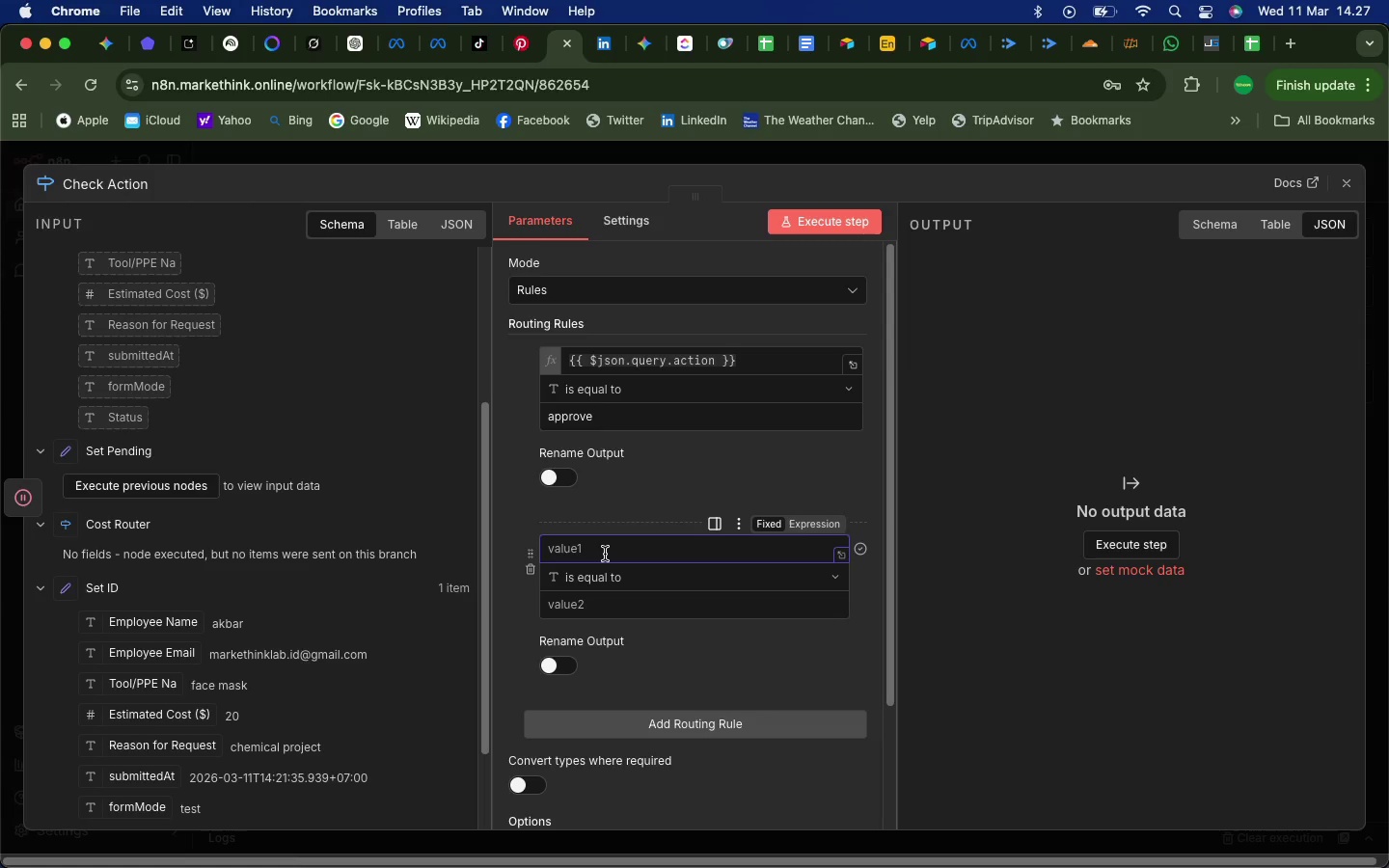 
type({{ $jason)
 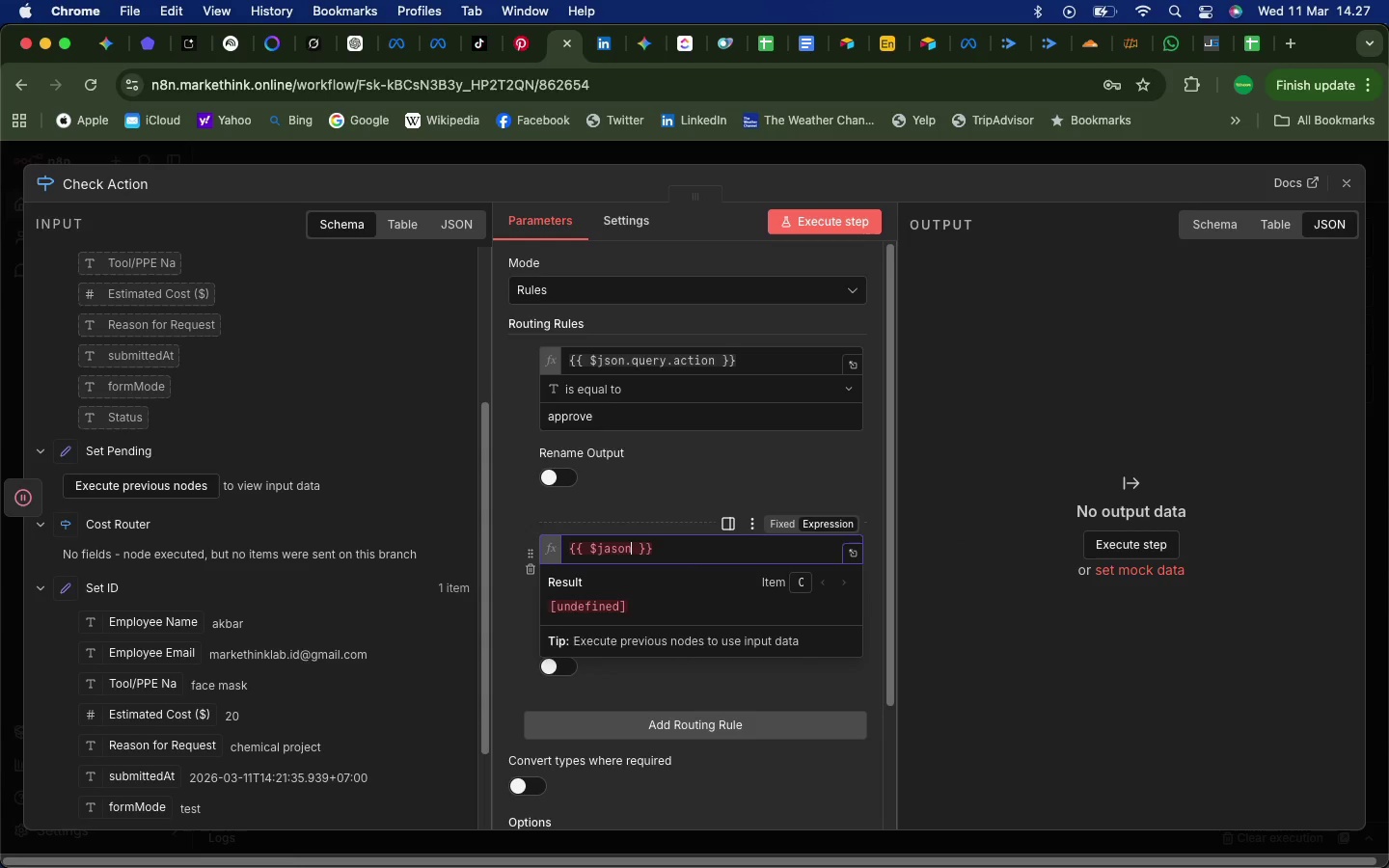 
type(.query.action)
 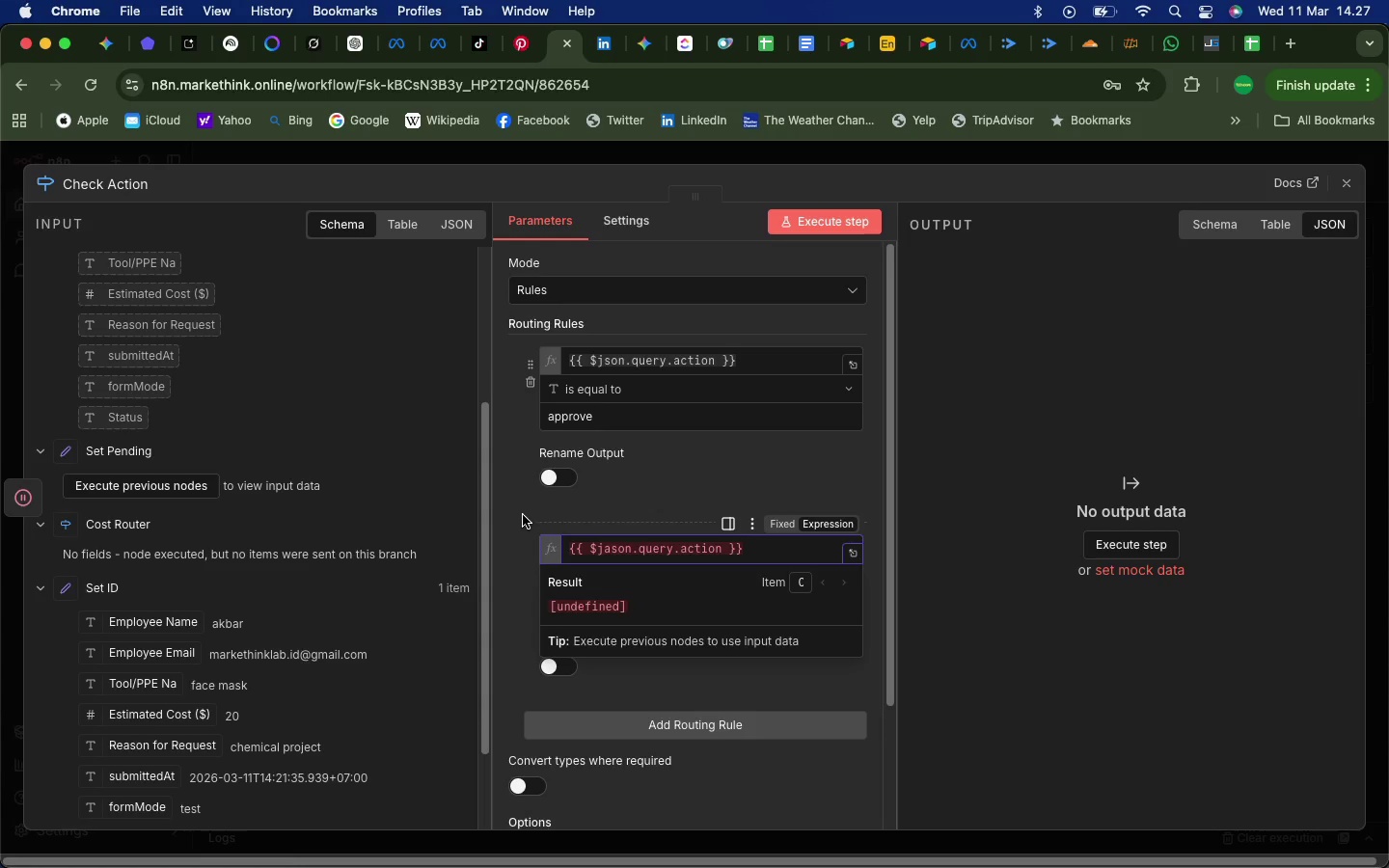 
left_click([523, 515])
 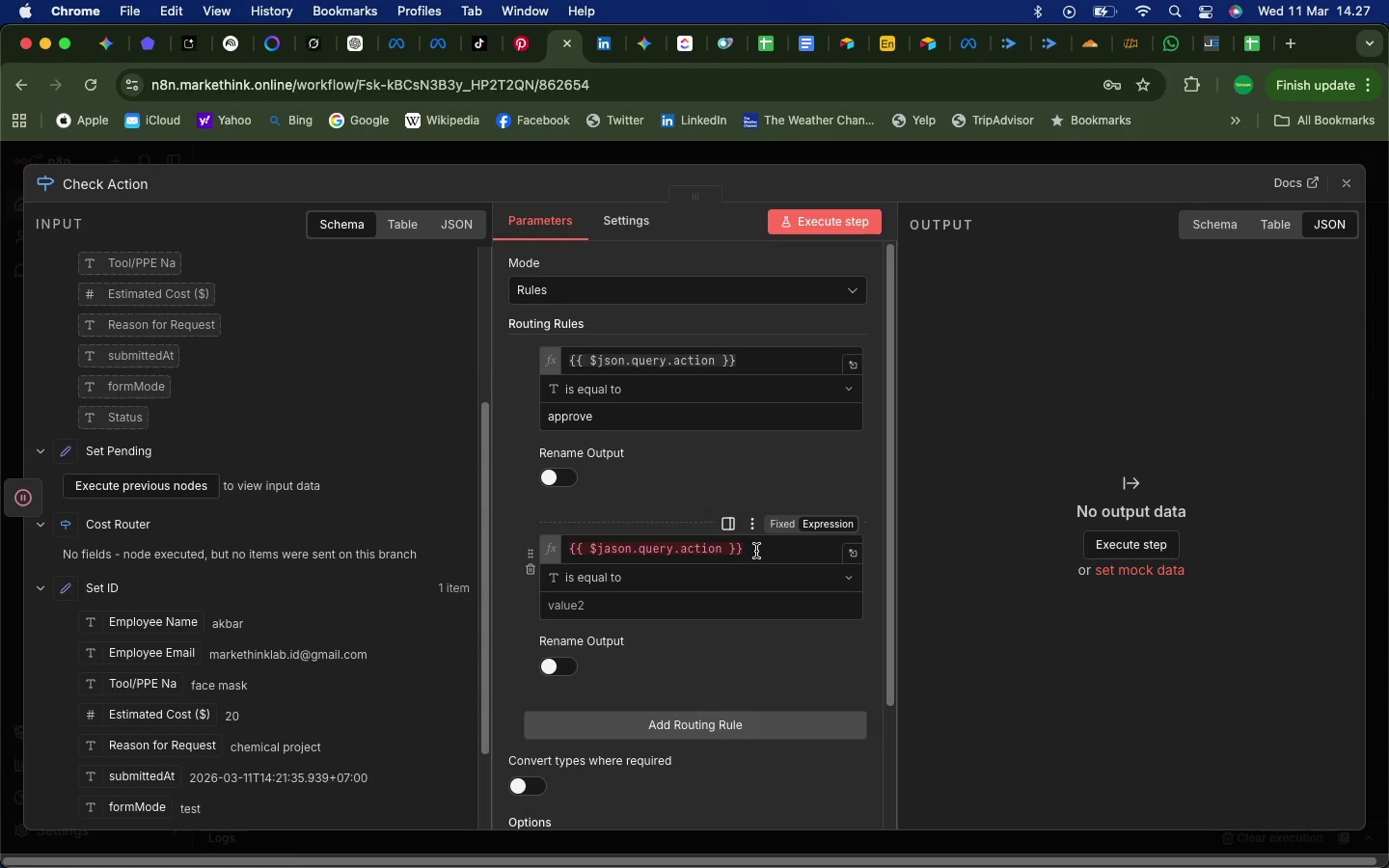 
left_click_drag(start_coordinate=[756, 551], to_coordinate=[636, 551])
 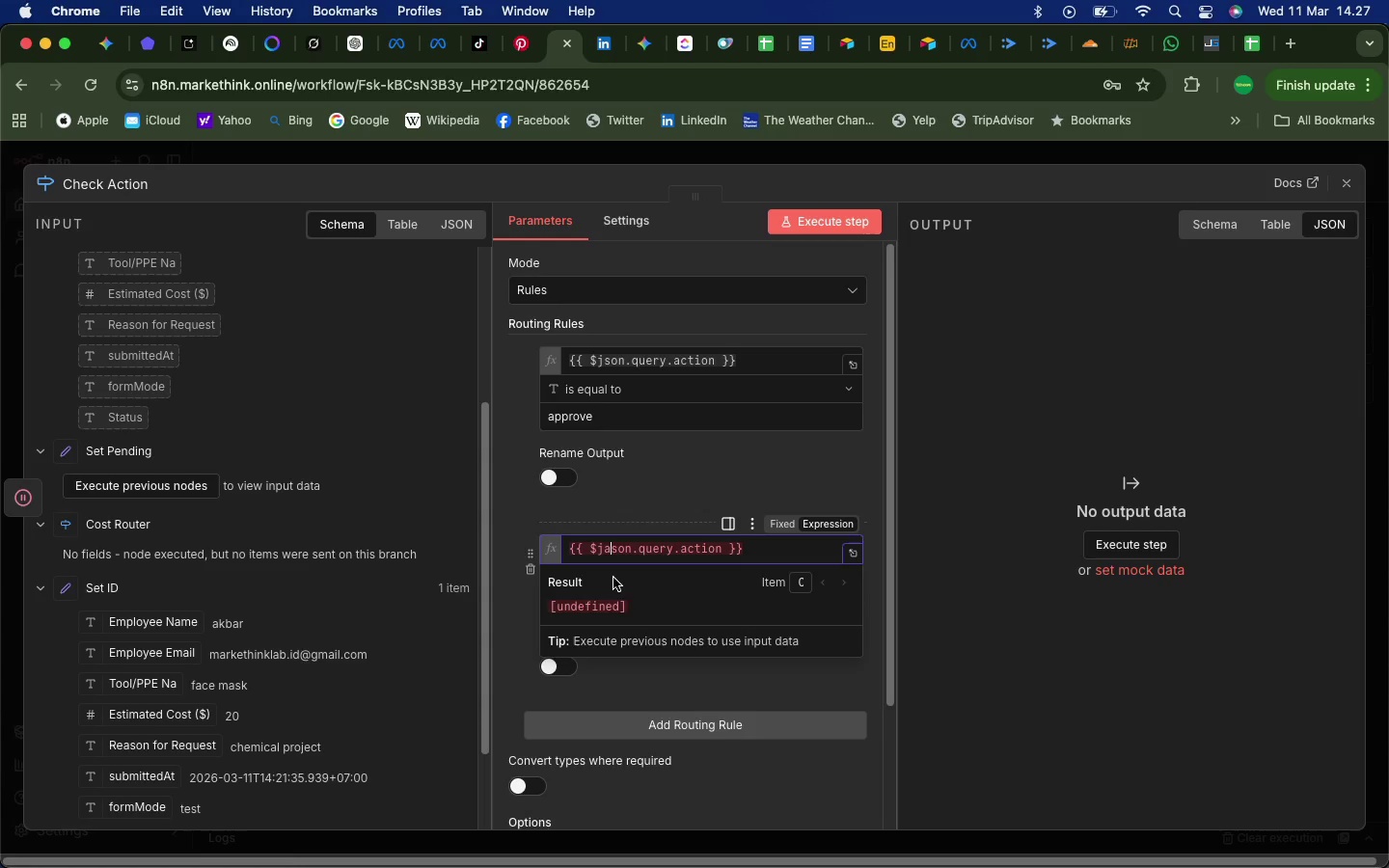 
left_click([613, 547])
 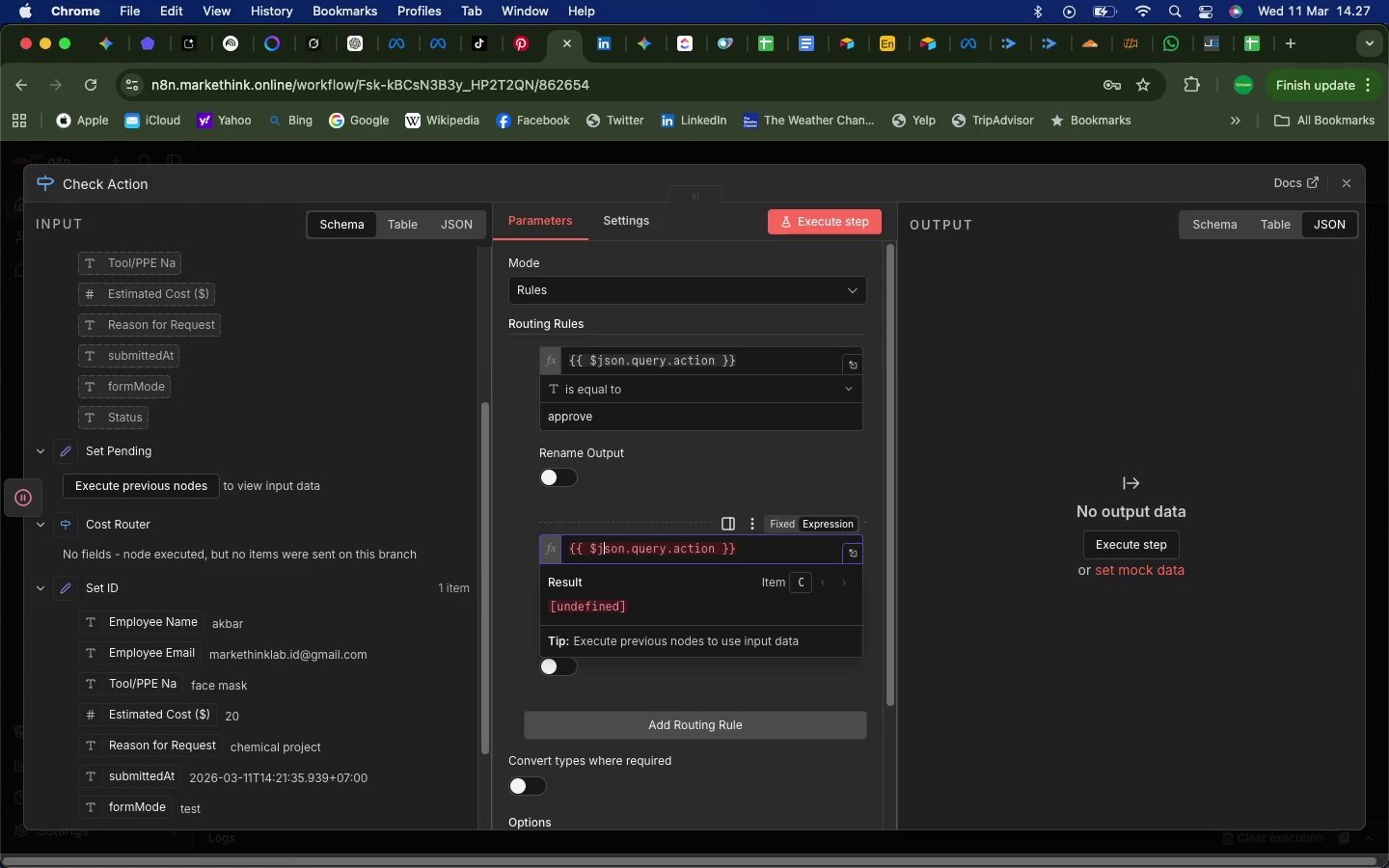 
key(Backspace)
 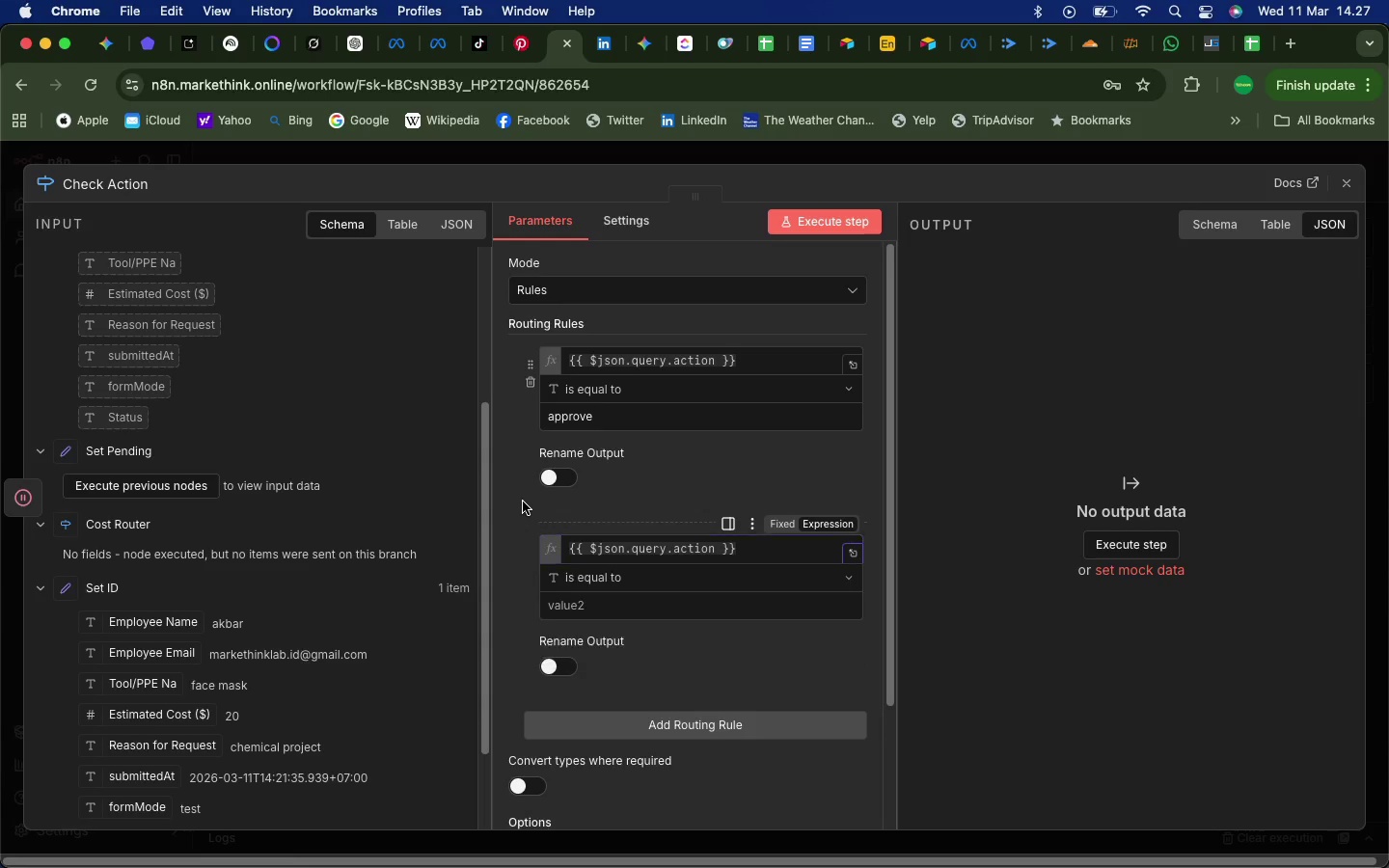 
left_click([523, 502])
 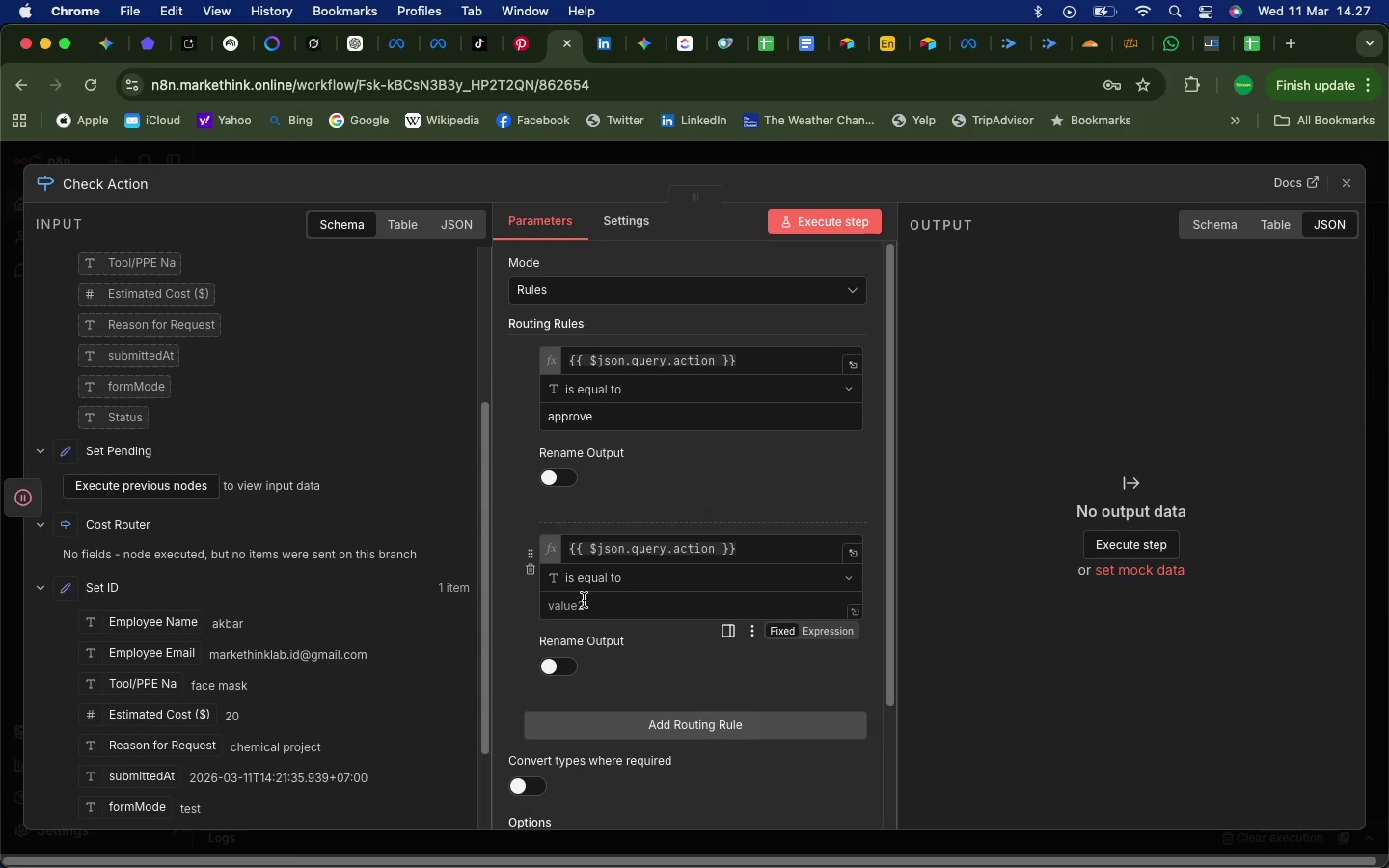 
left_click([580, 606])
 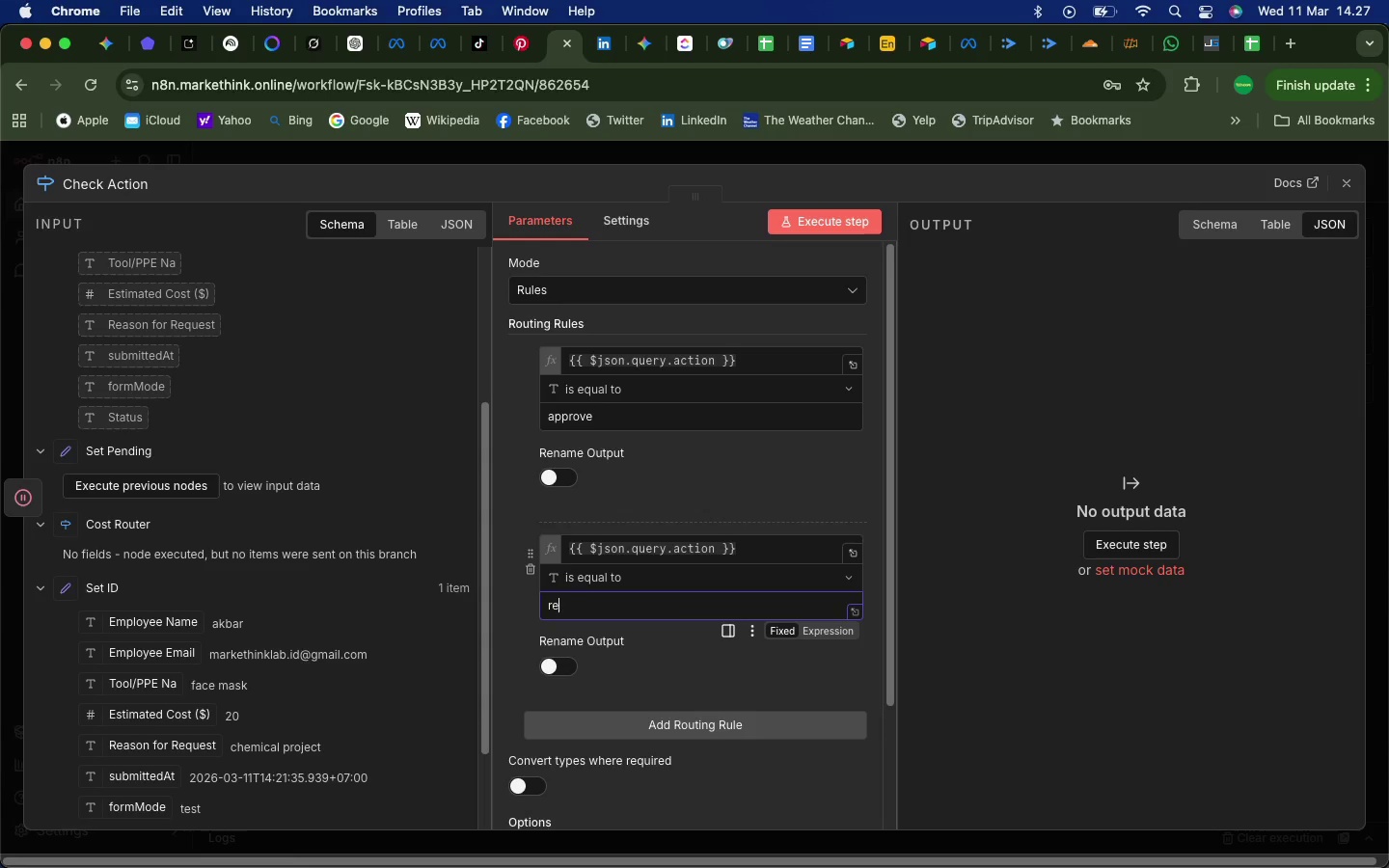 
type(reject)
 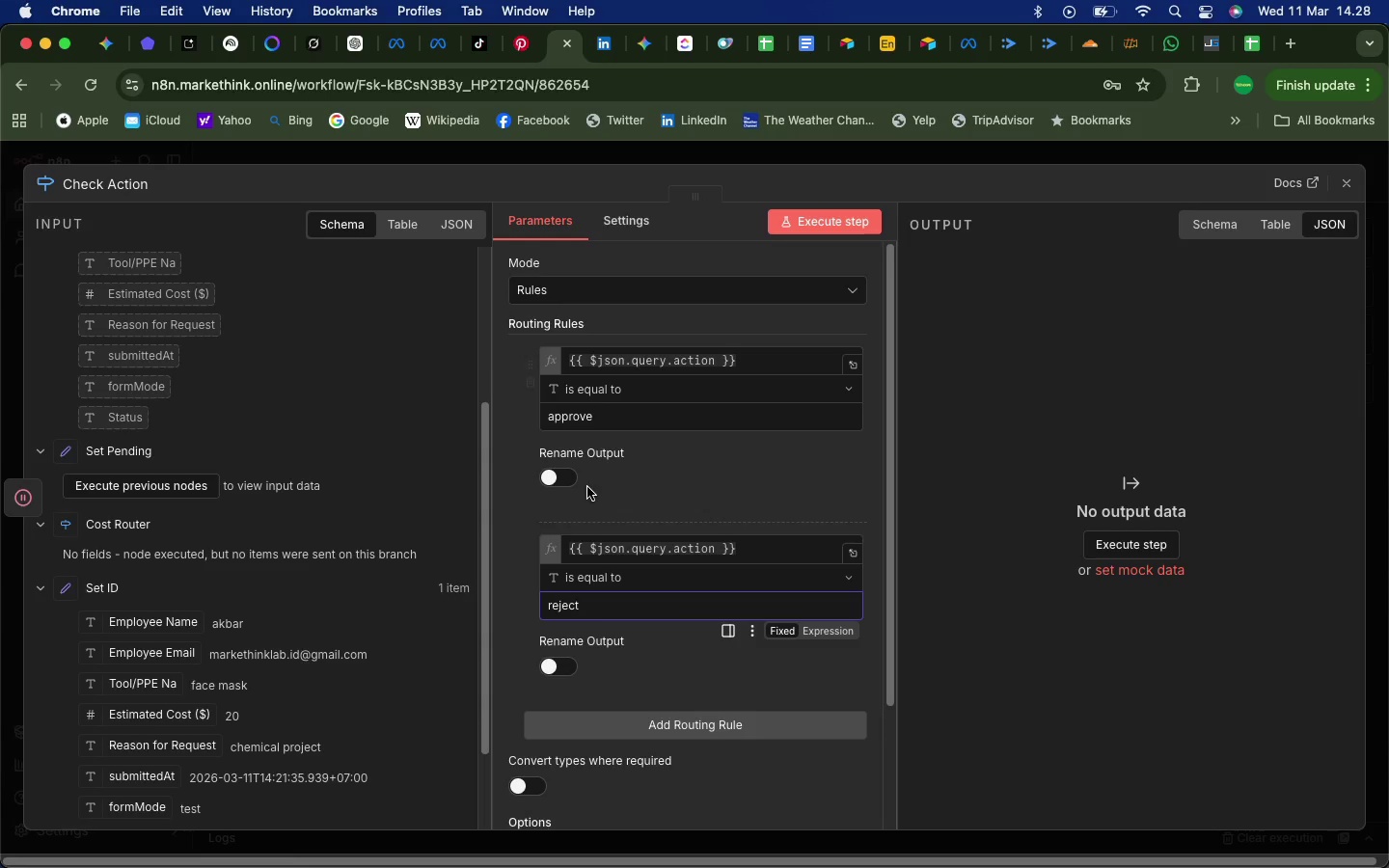 
left_click([805, 219])
 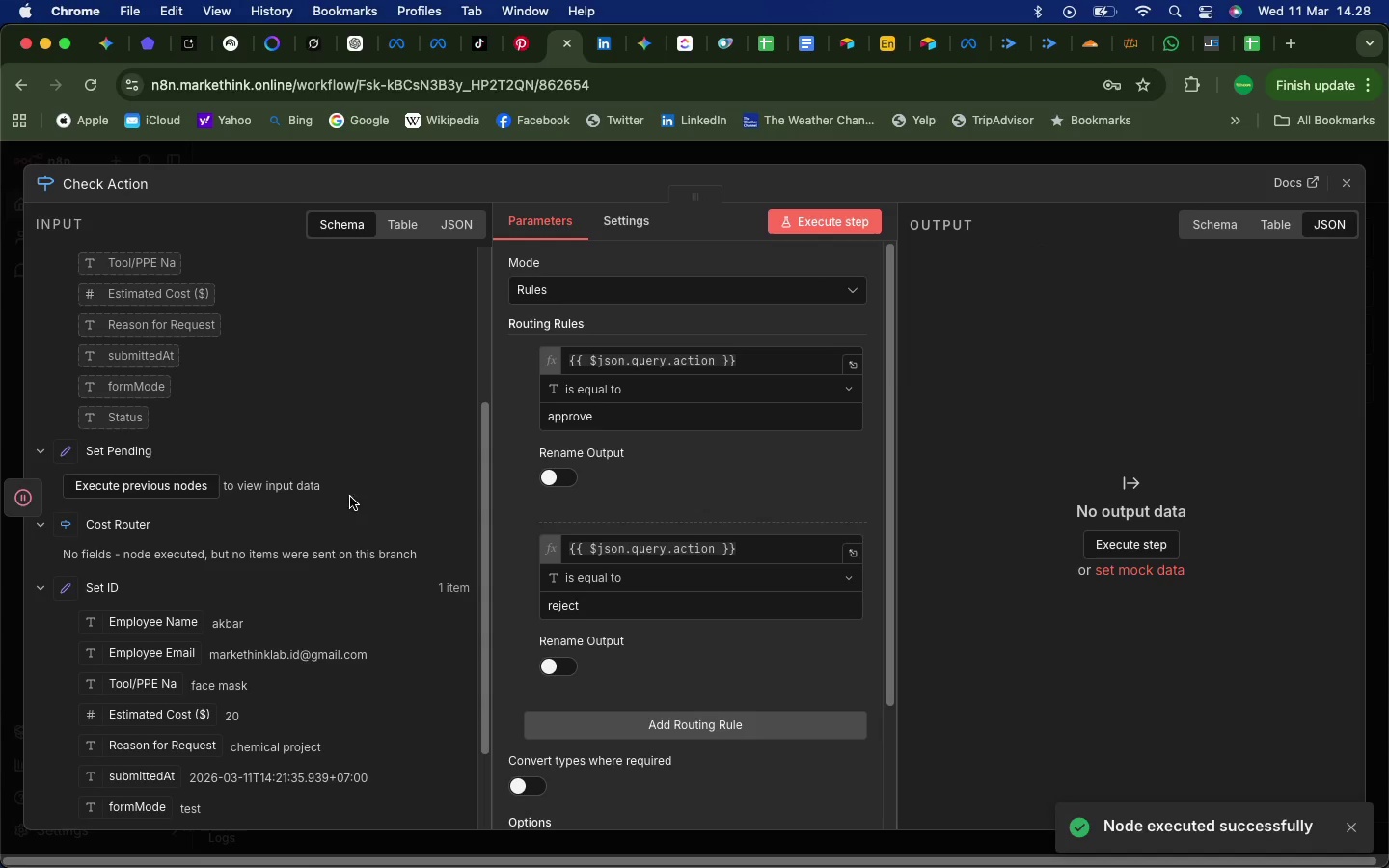 
wait(6.32)
 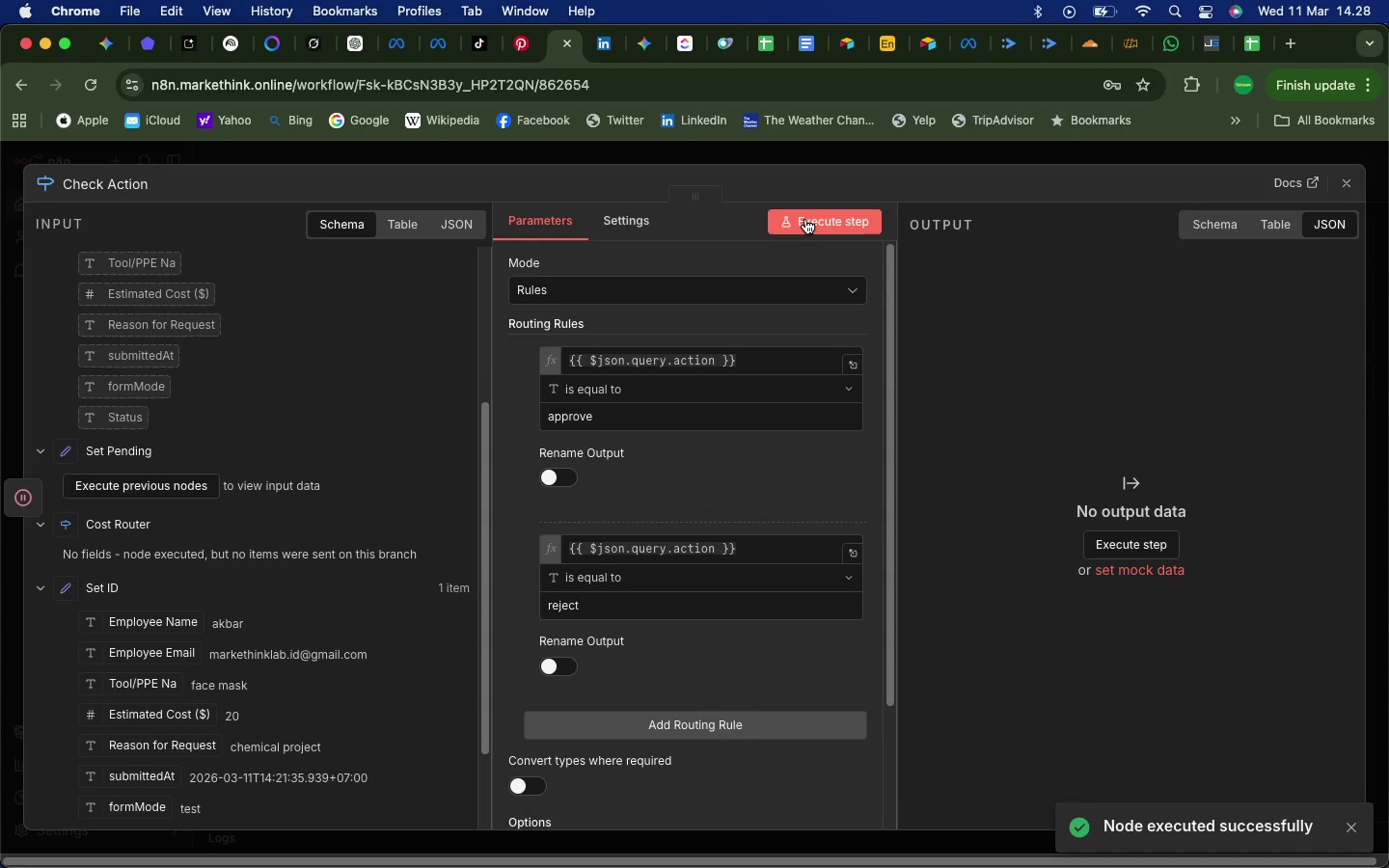 
scroll: coordinate [236, 646], scroll_direction: down, amount: 28.0
 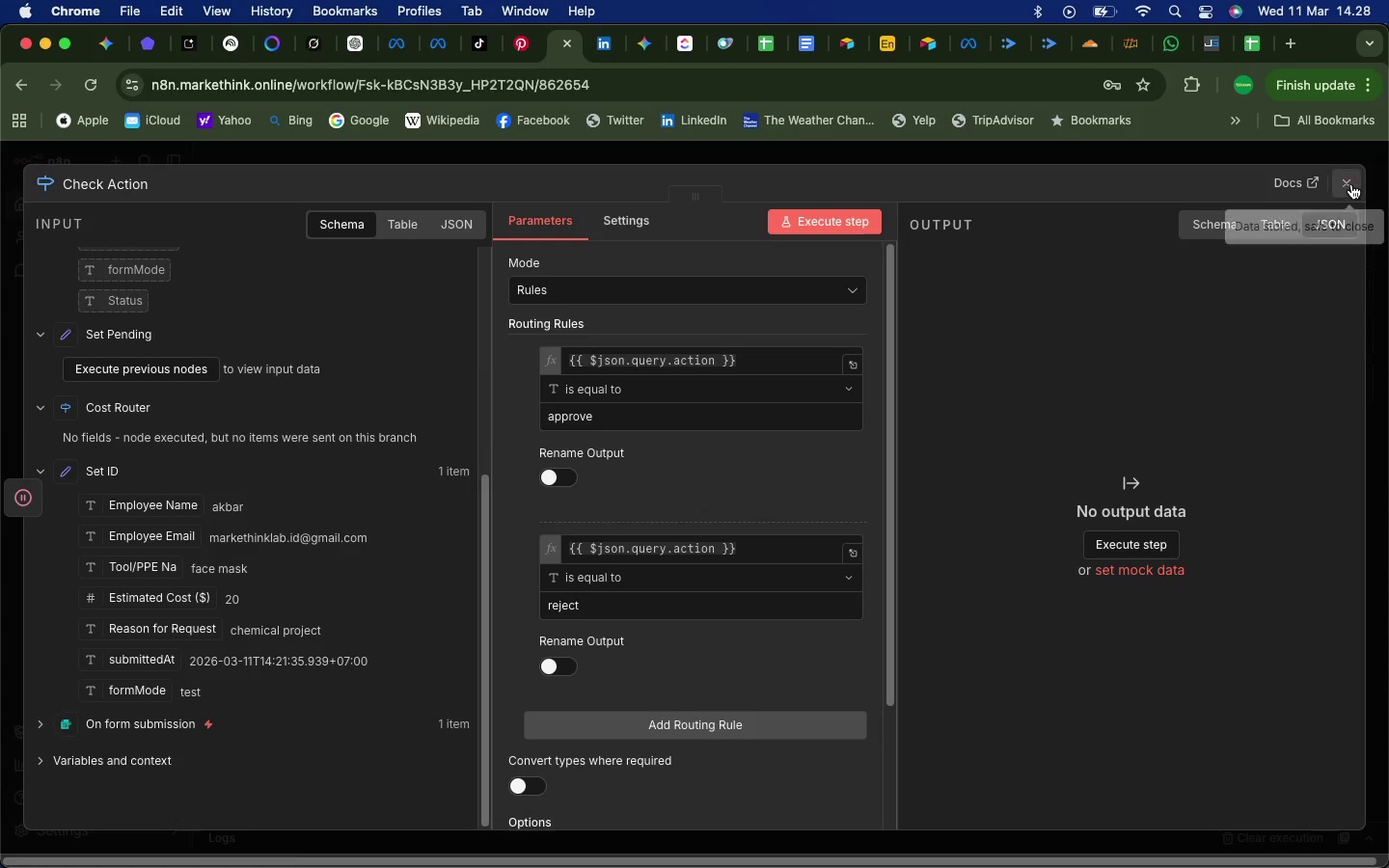 
left_click([1348, 183])
 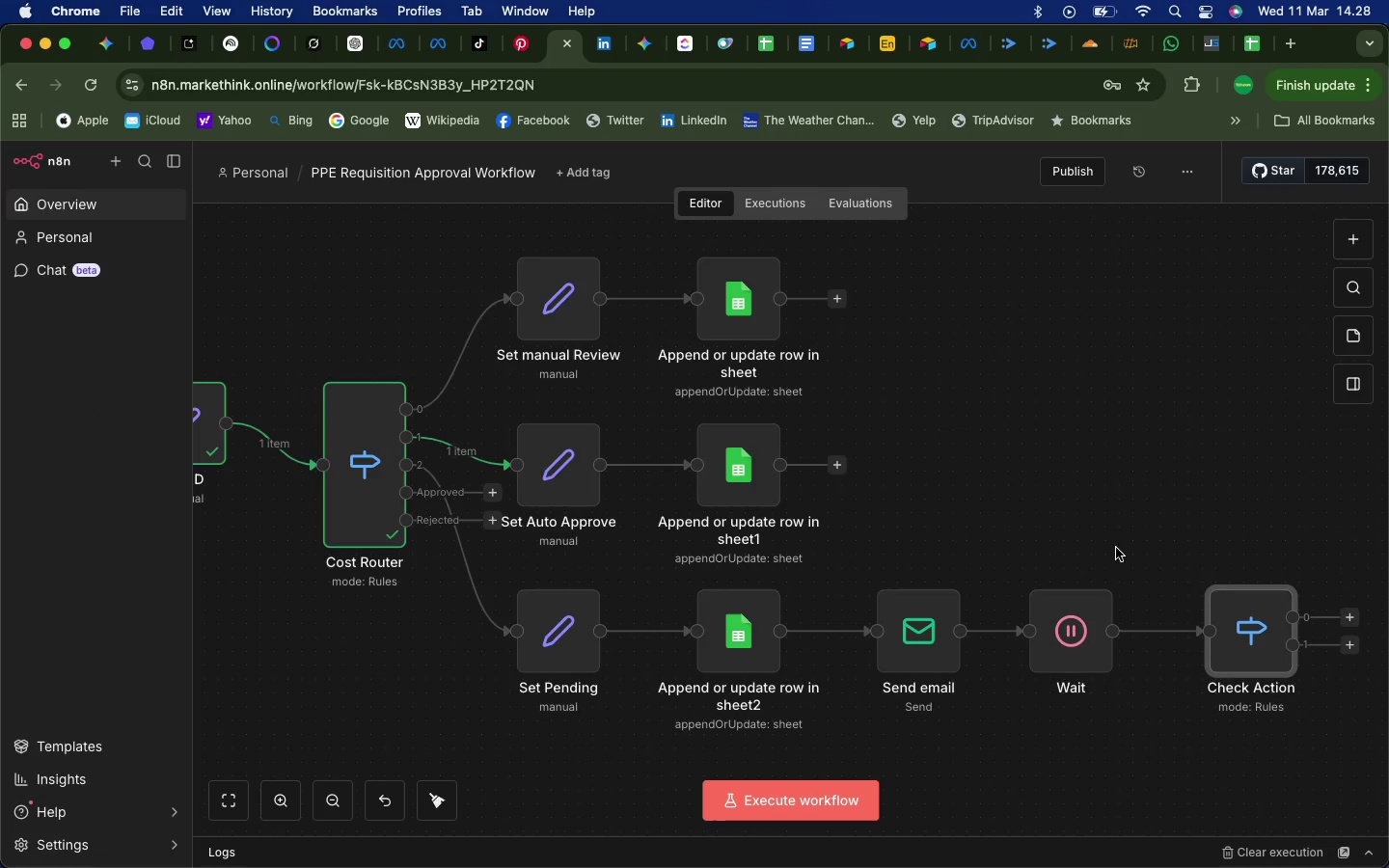 
scroll: coordinate [1095, 549], scroll_direction: down, amount: 47.0
 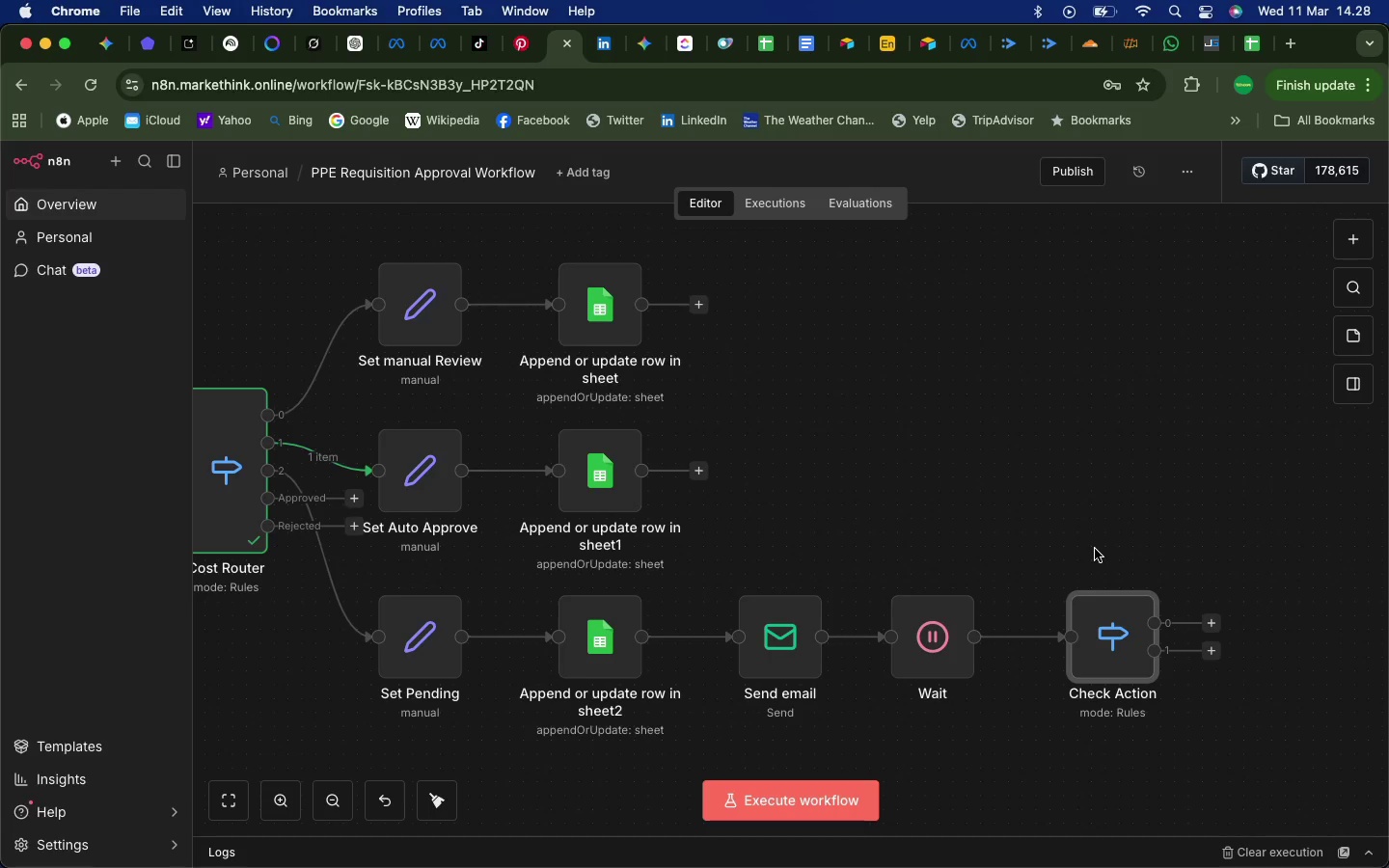 
wait(28.06)
 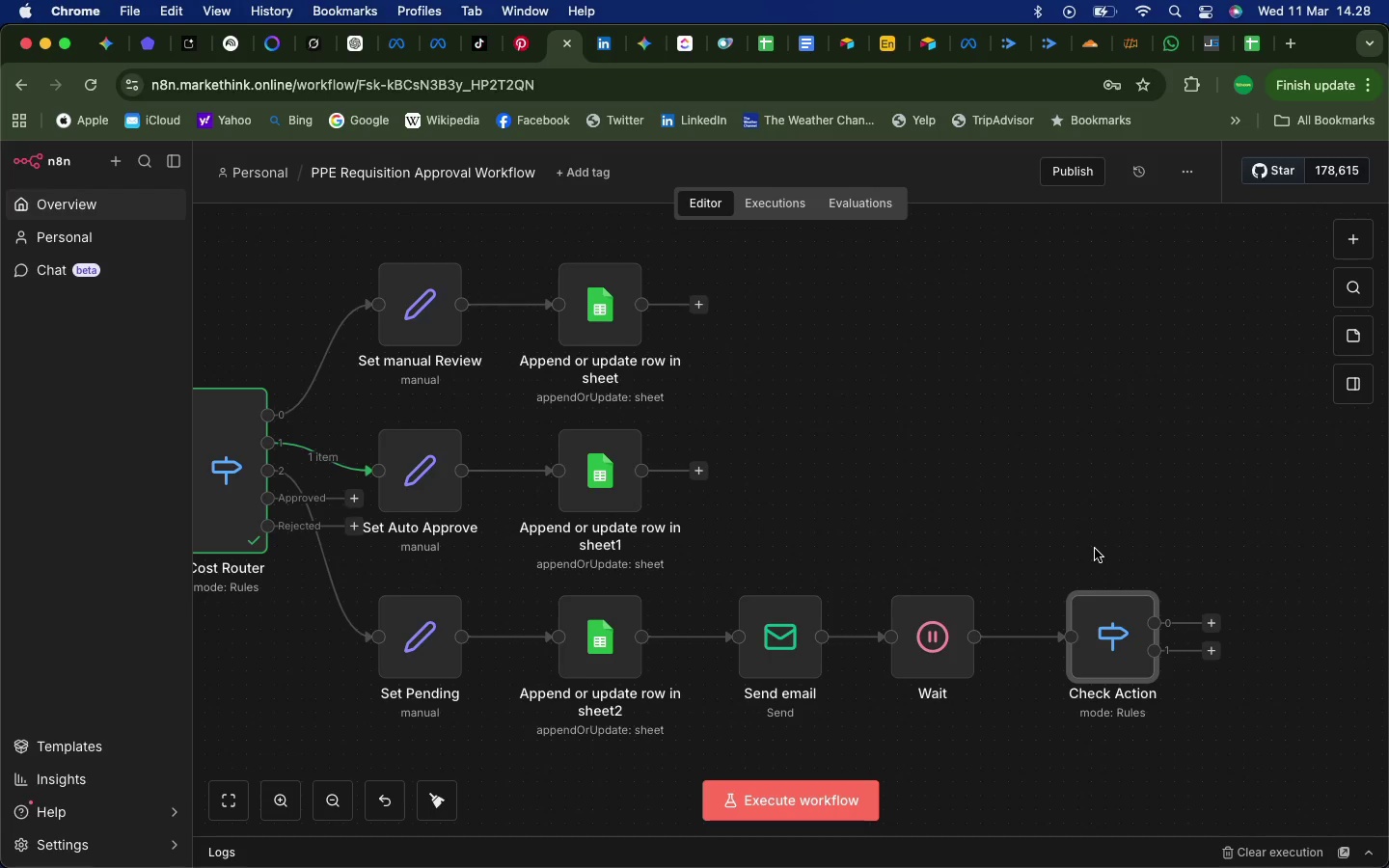 
left_click([1213, 625])
 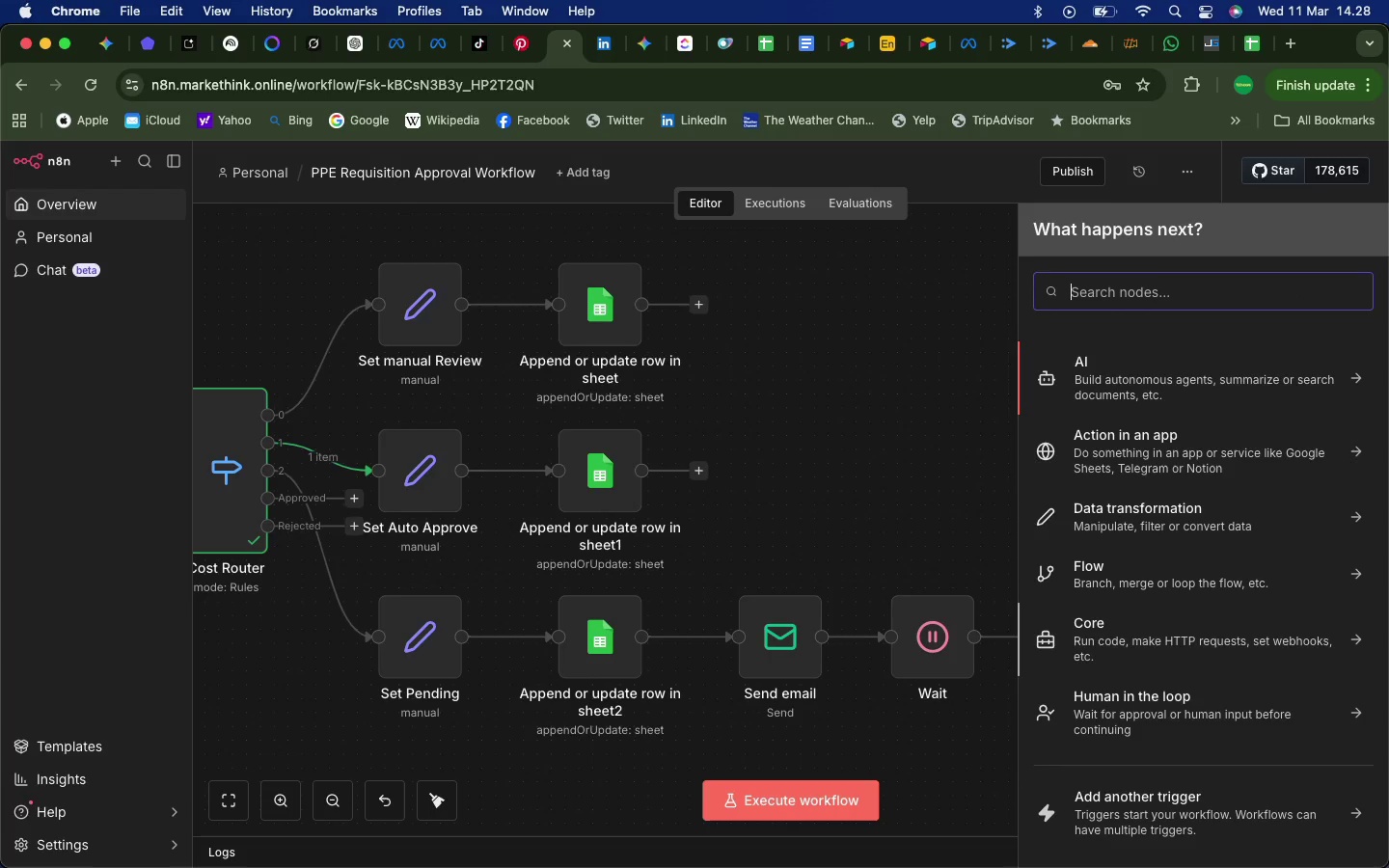 
type(edit)
 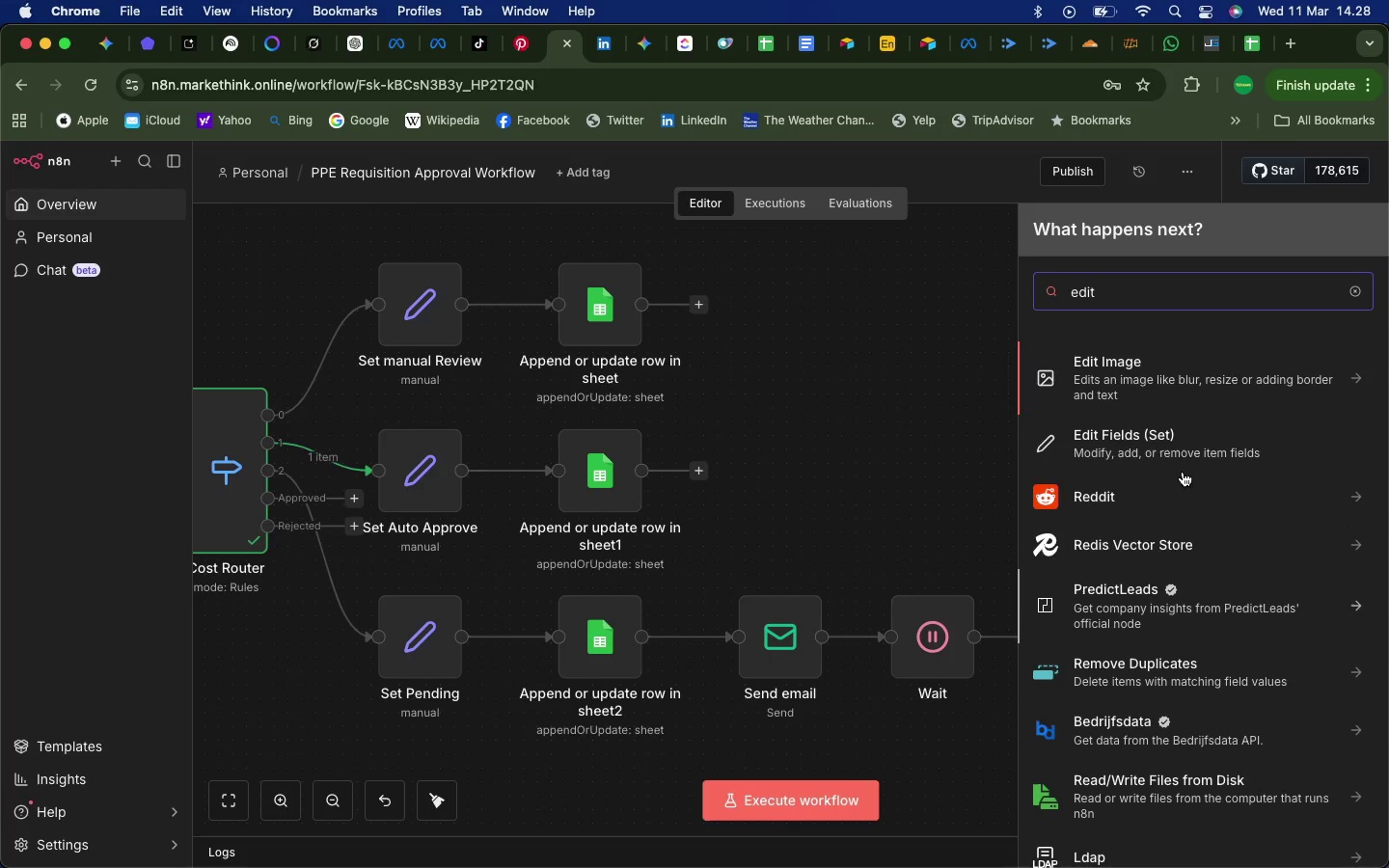 
left_click([1168, 443])
 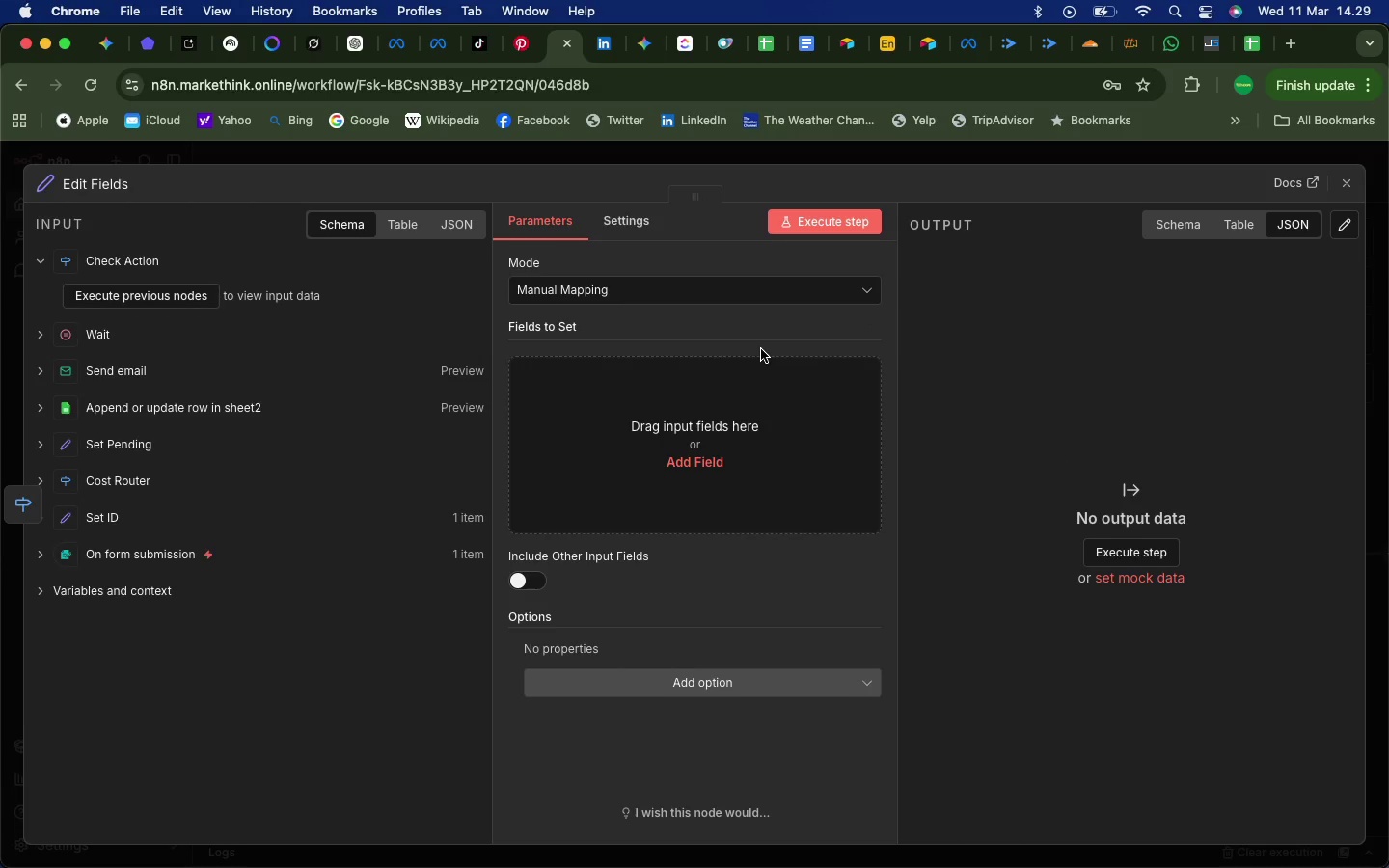 
wait(14.67)
 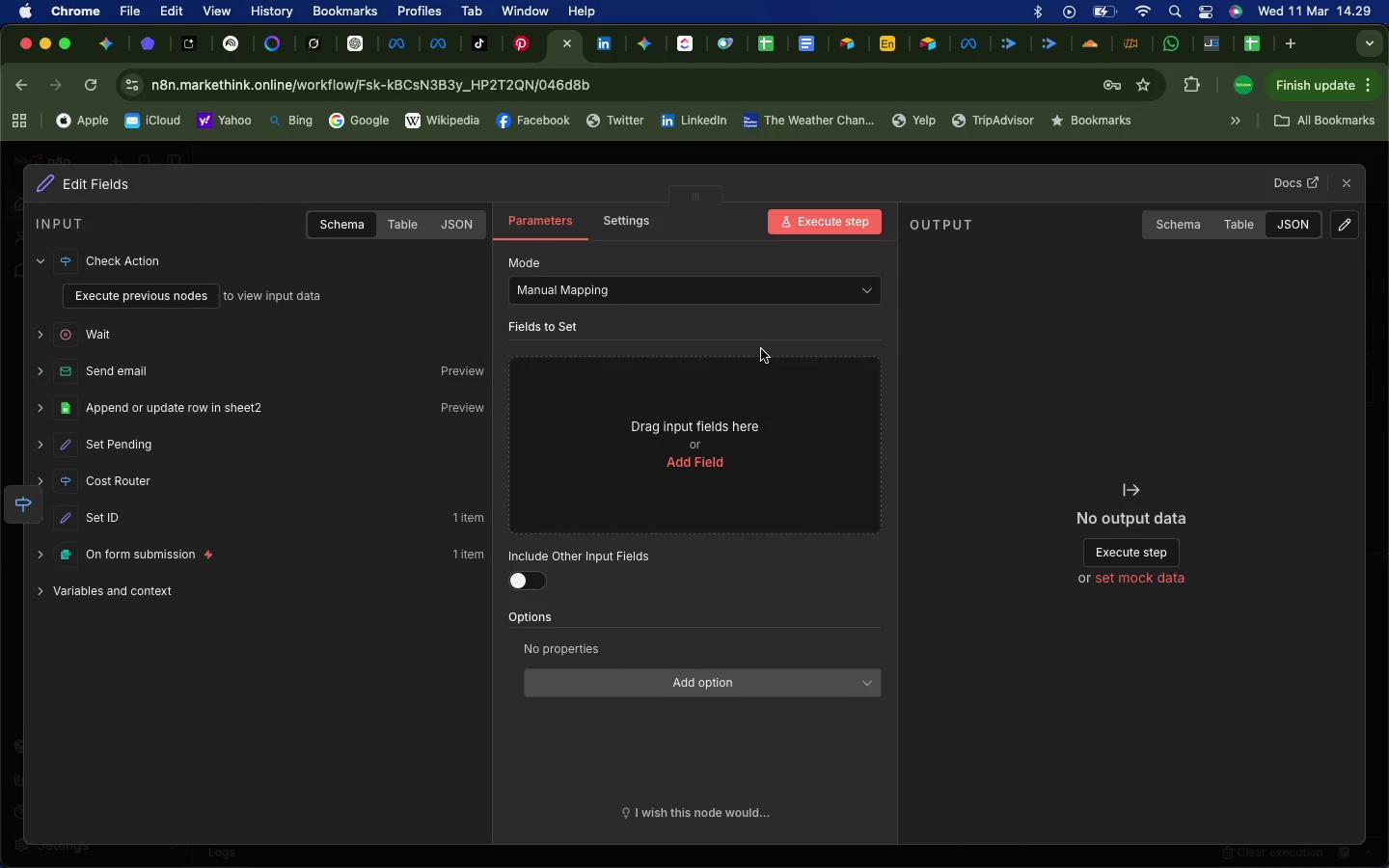 
left_click([694, 466])
 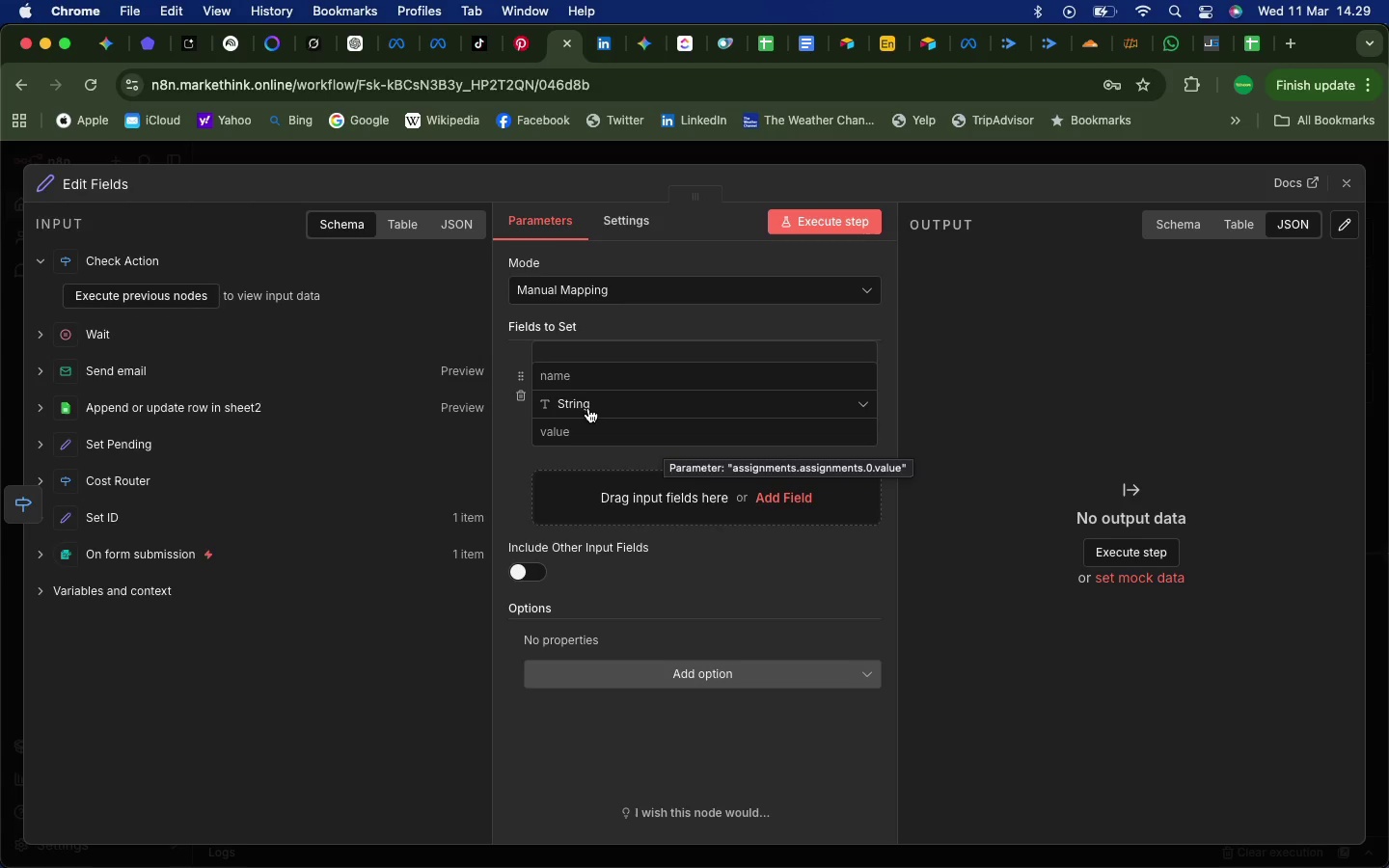 
left_click([562, 380])
 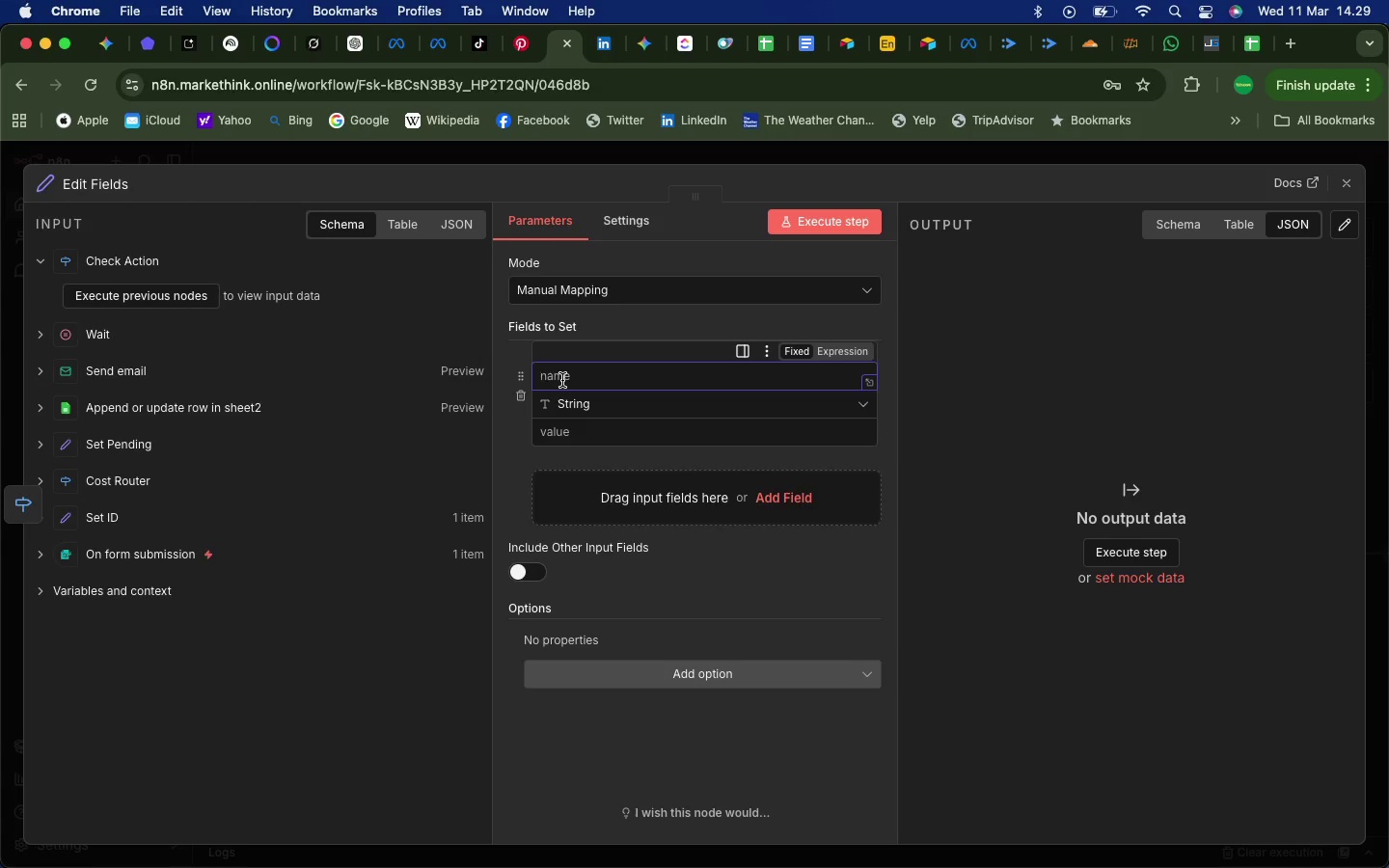 
type(Status)
 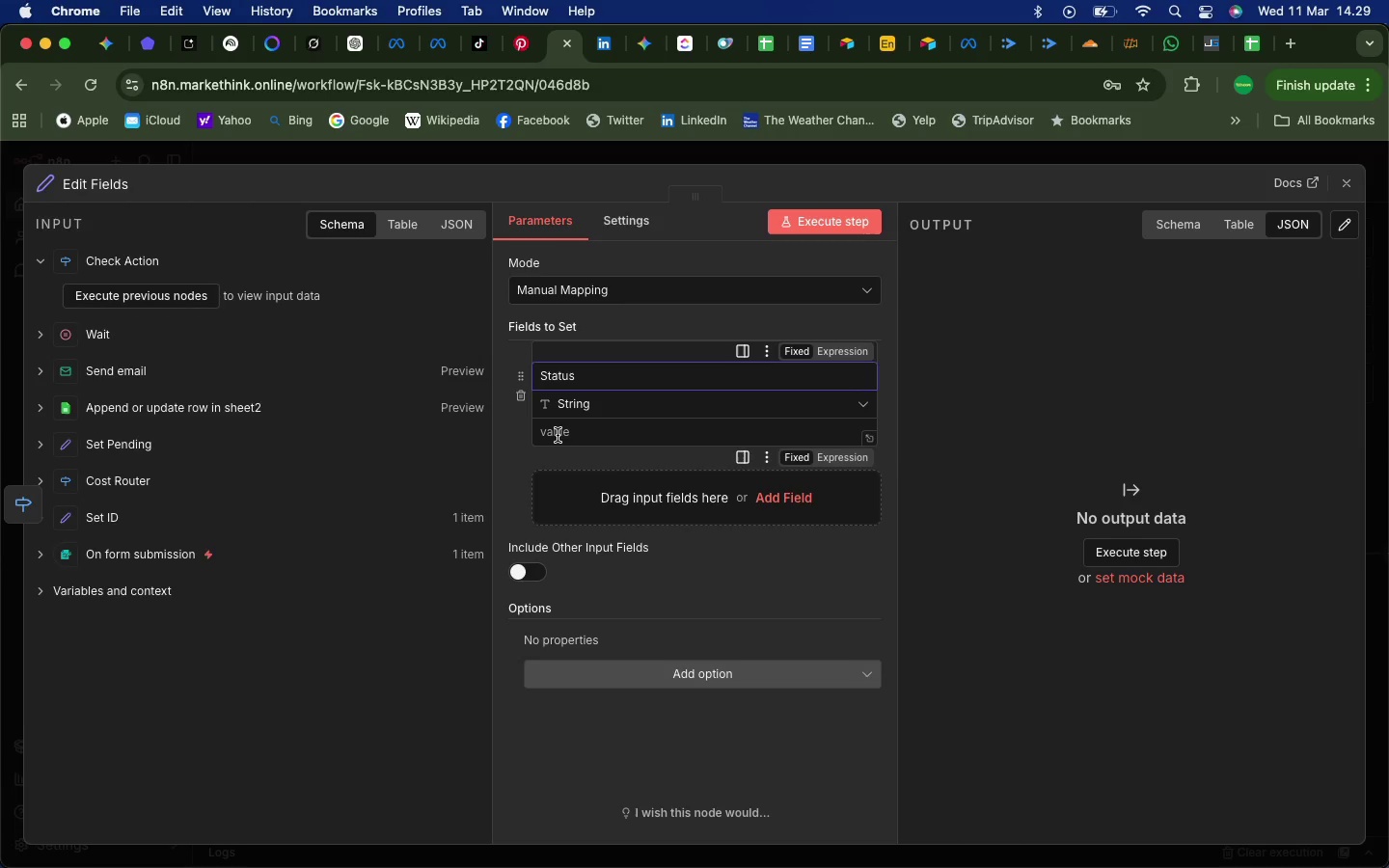 
left_click([558, 435])
 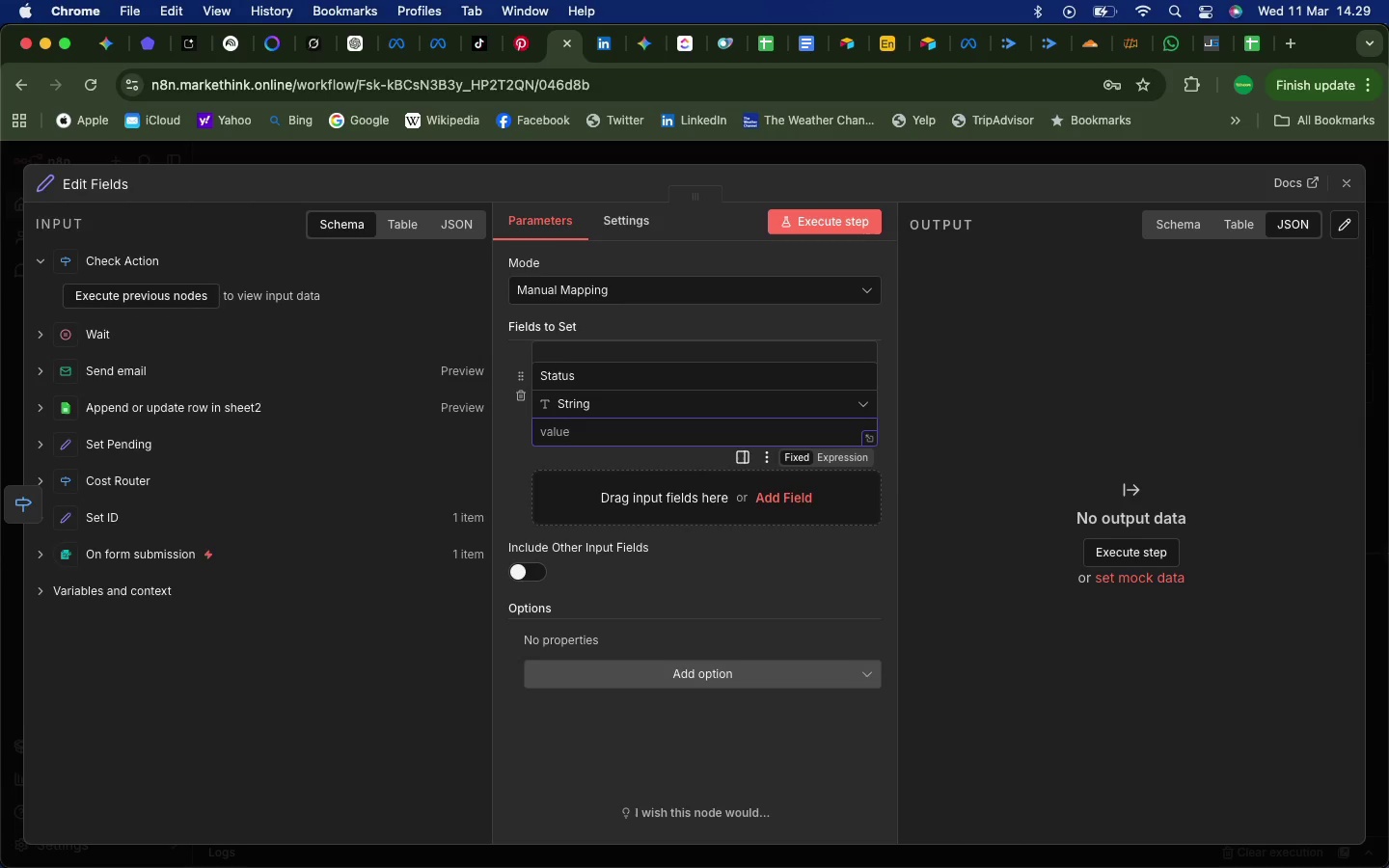 
type(Approved)
 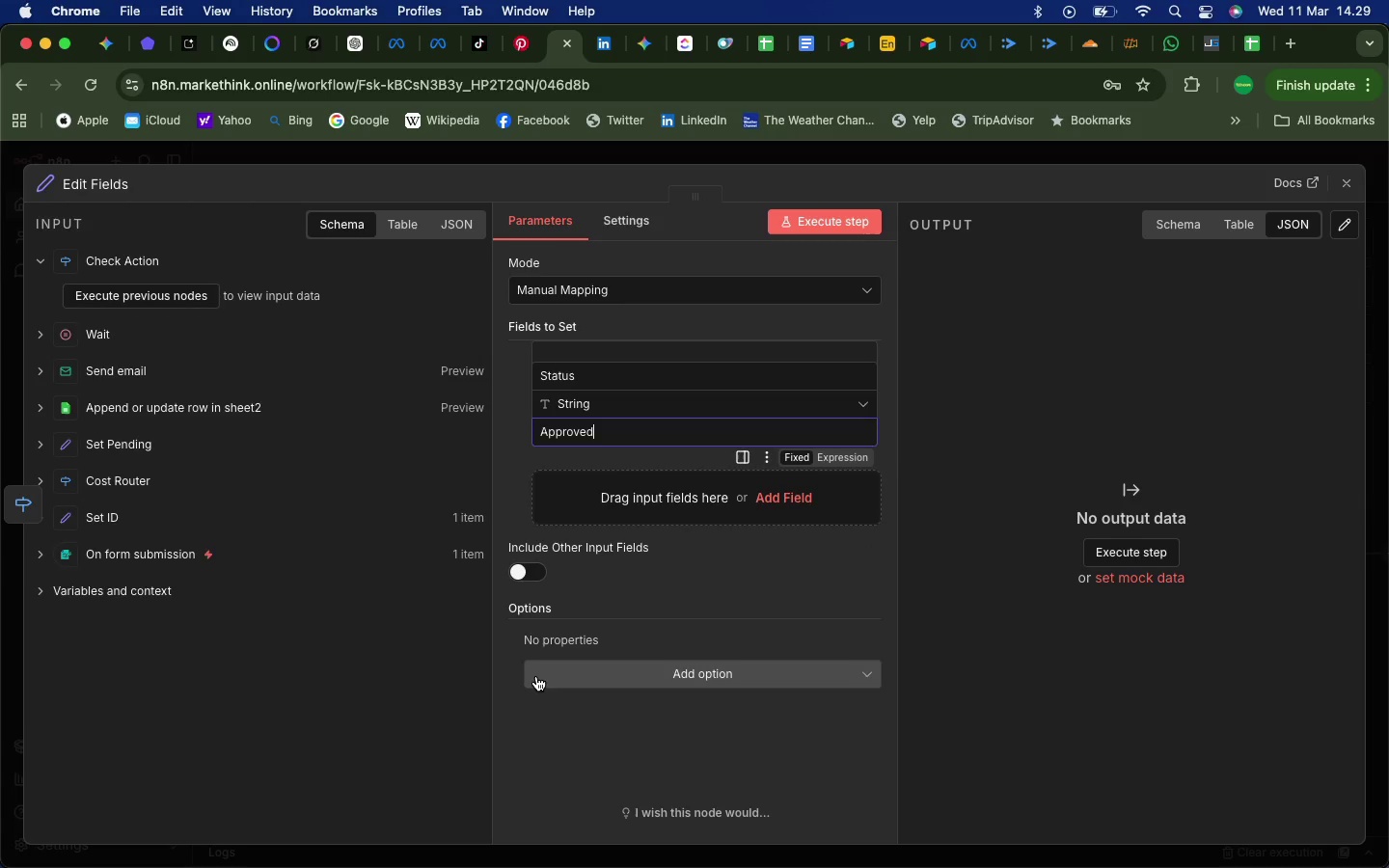 
wait(14.13)
 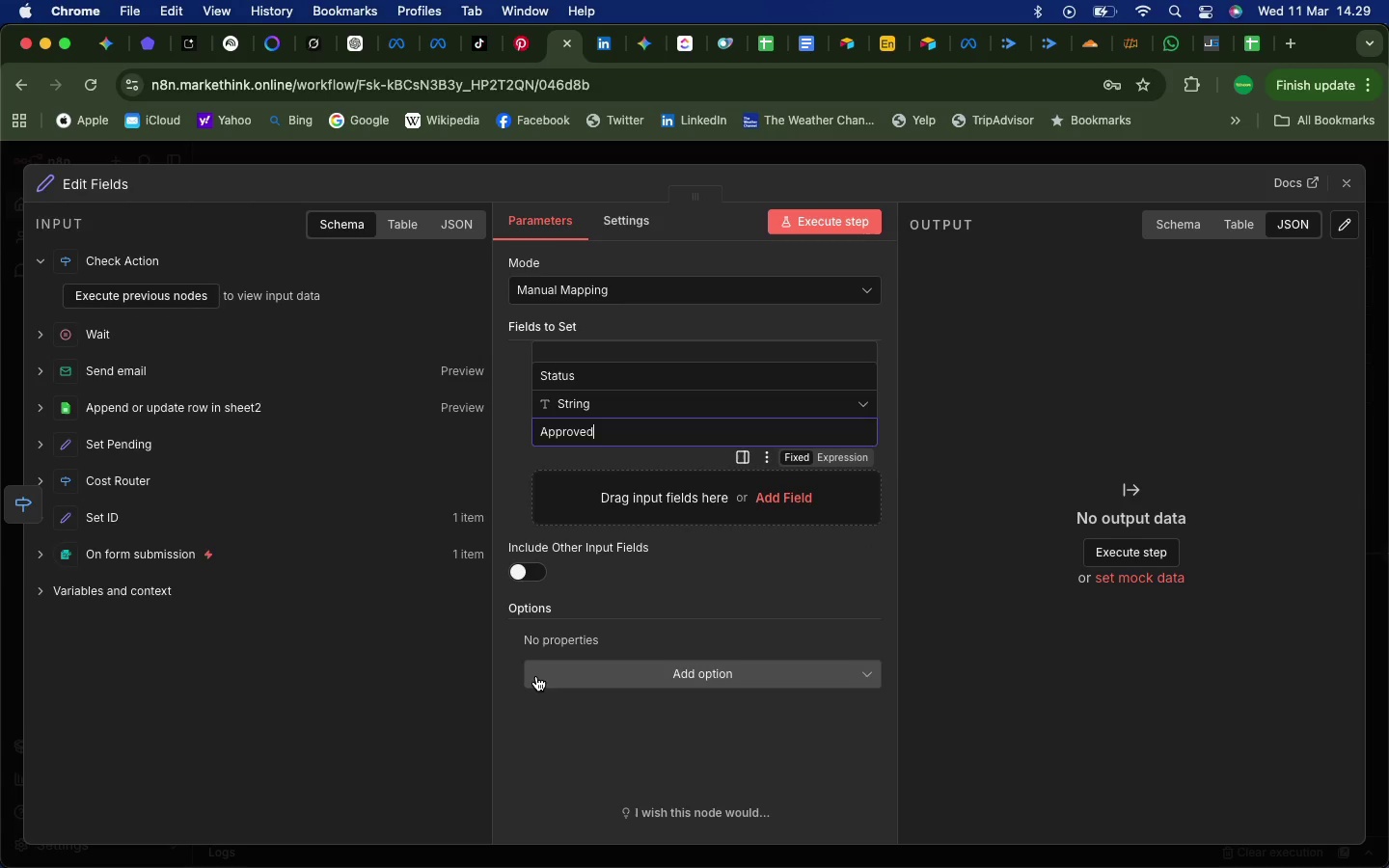 
left_click([1345, 179])
 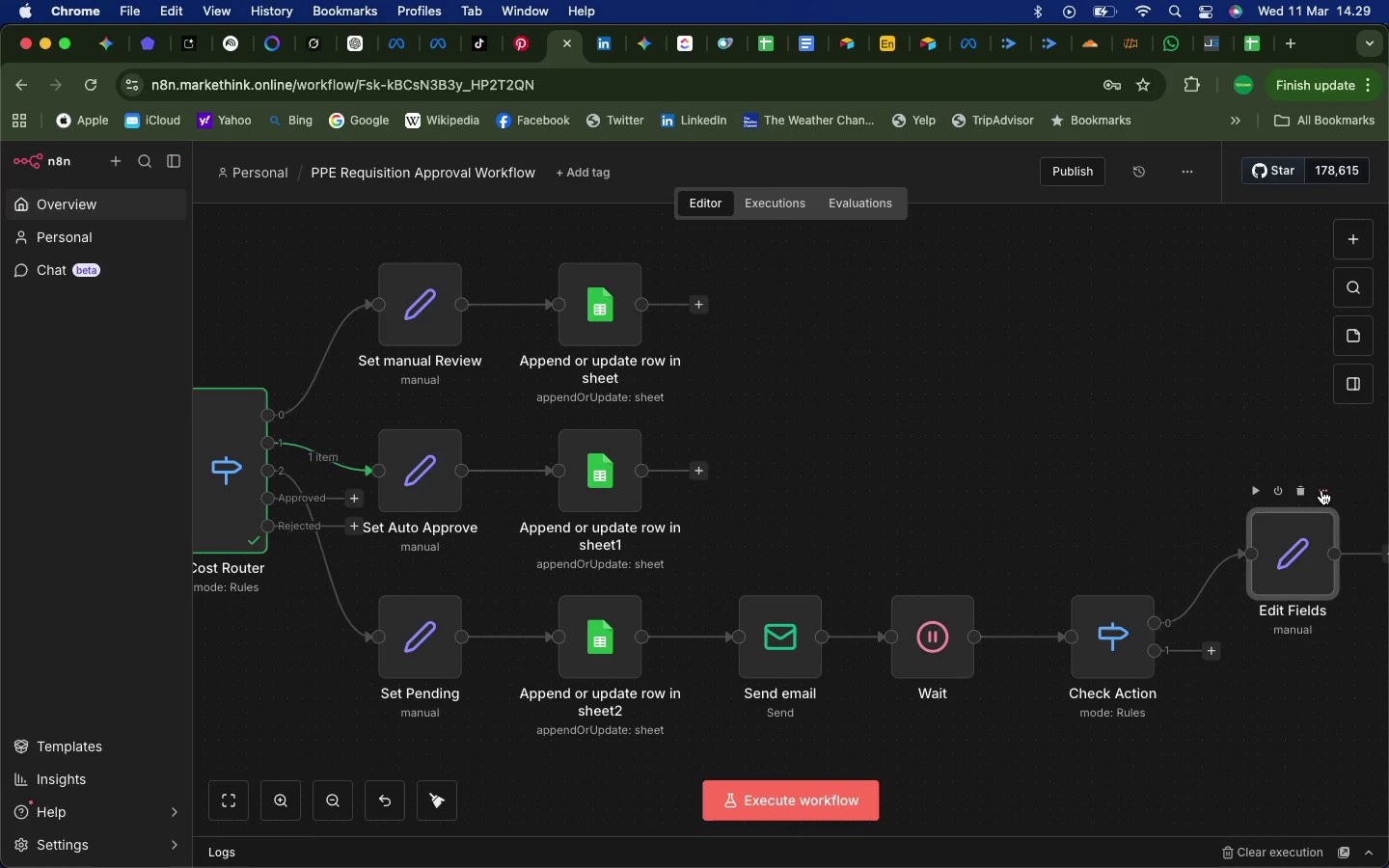 
left_click([1321, 490])
 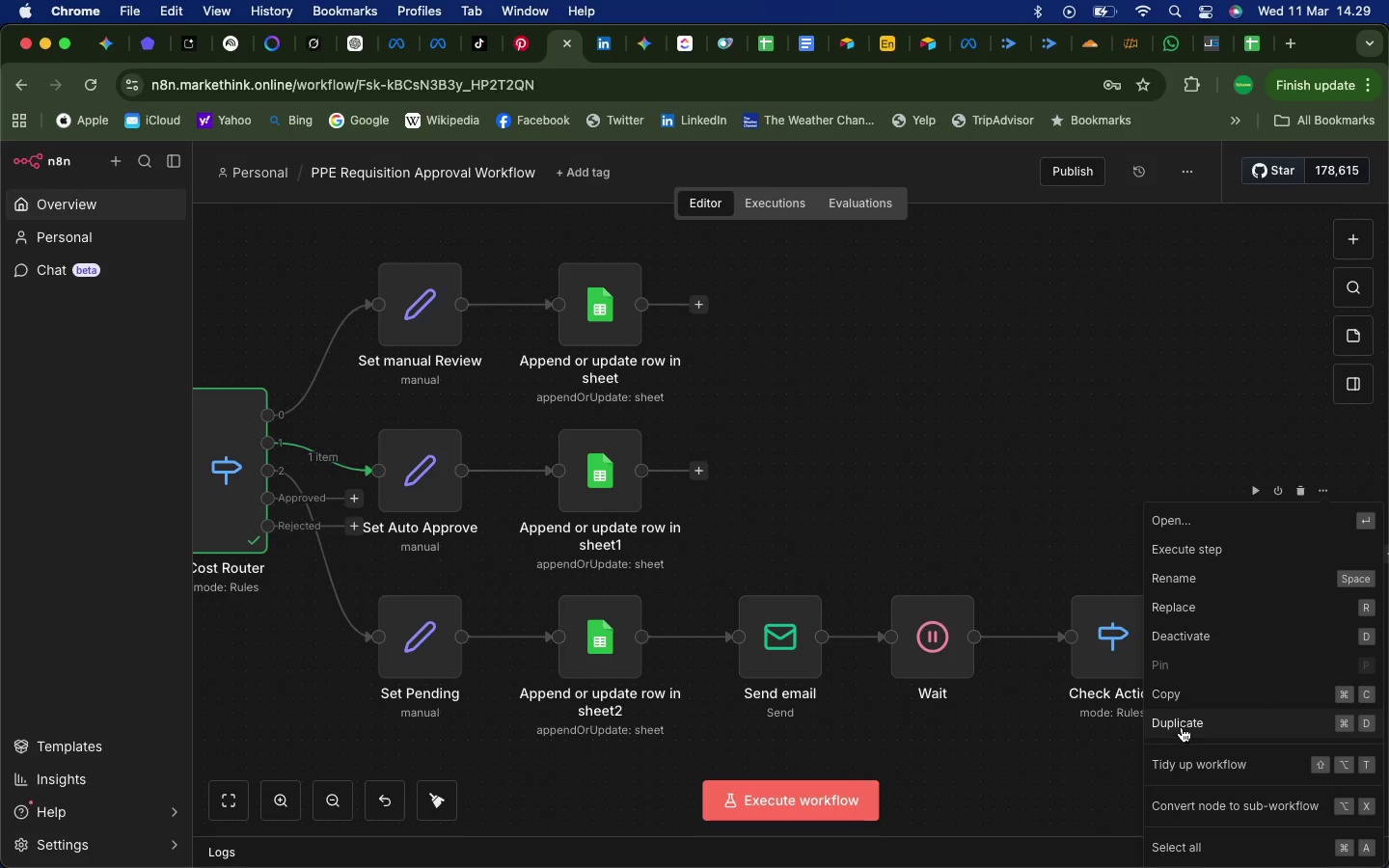 
left_click([1182, 720])
 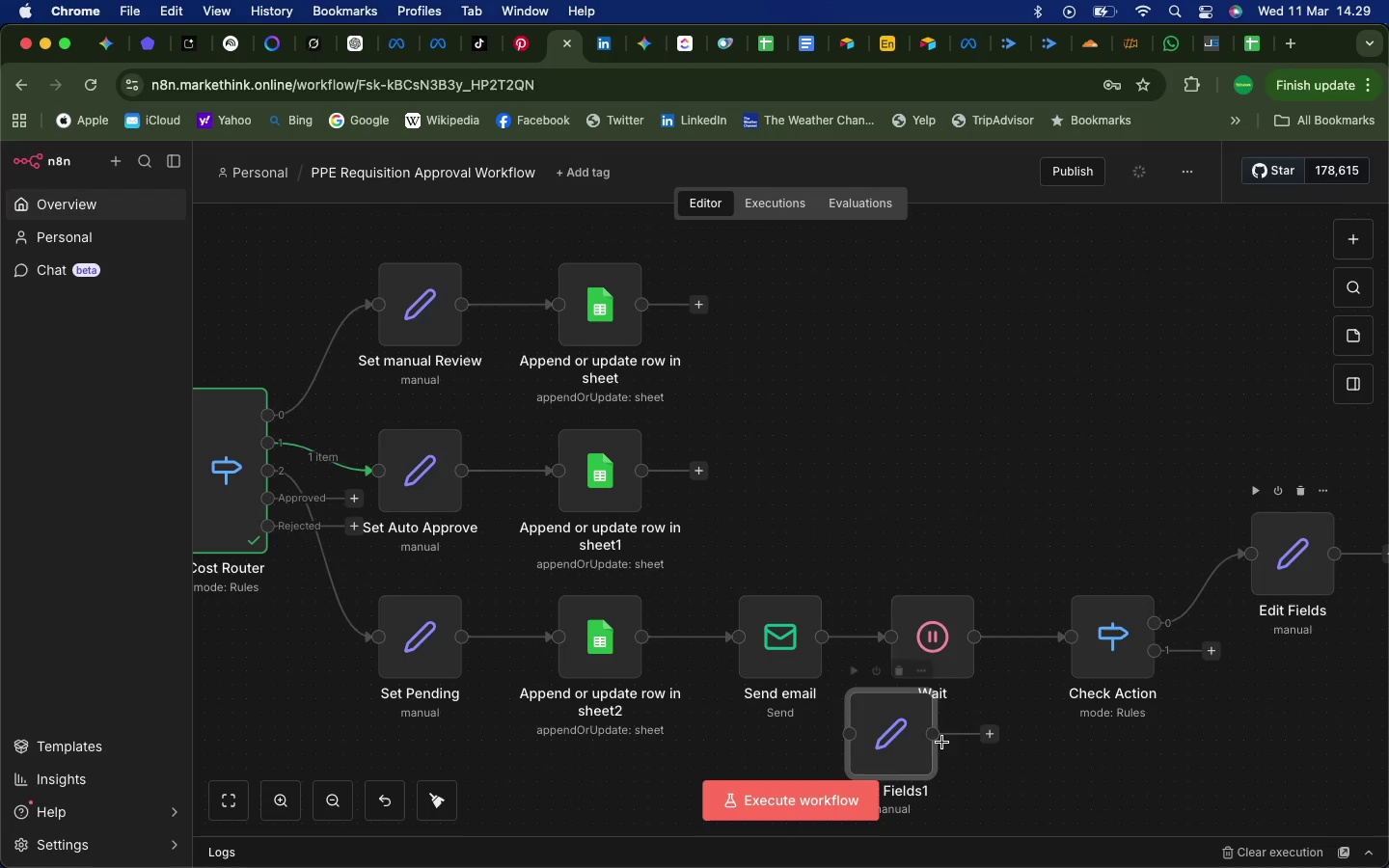 
left_click_drag(start_coordinate=[894, 740], to_coordinate=[1321, 701])
 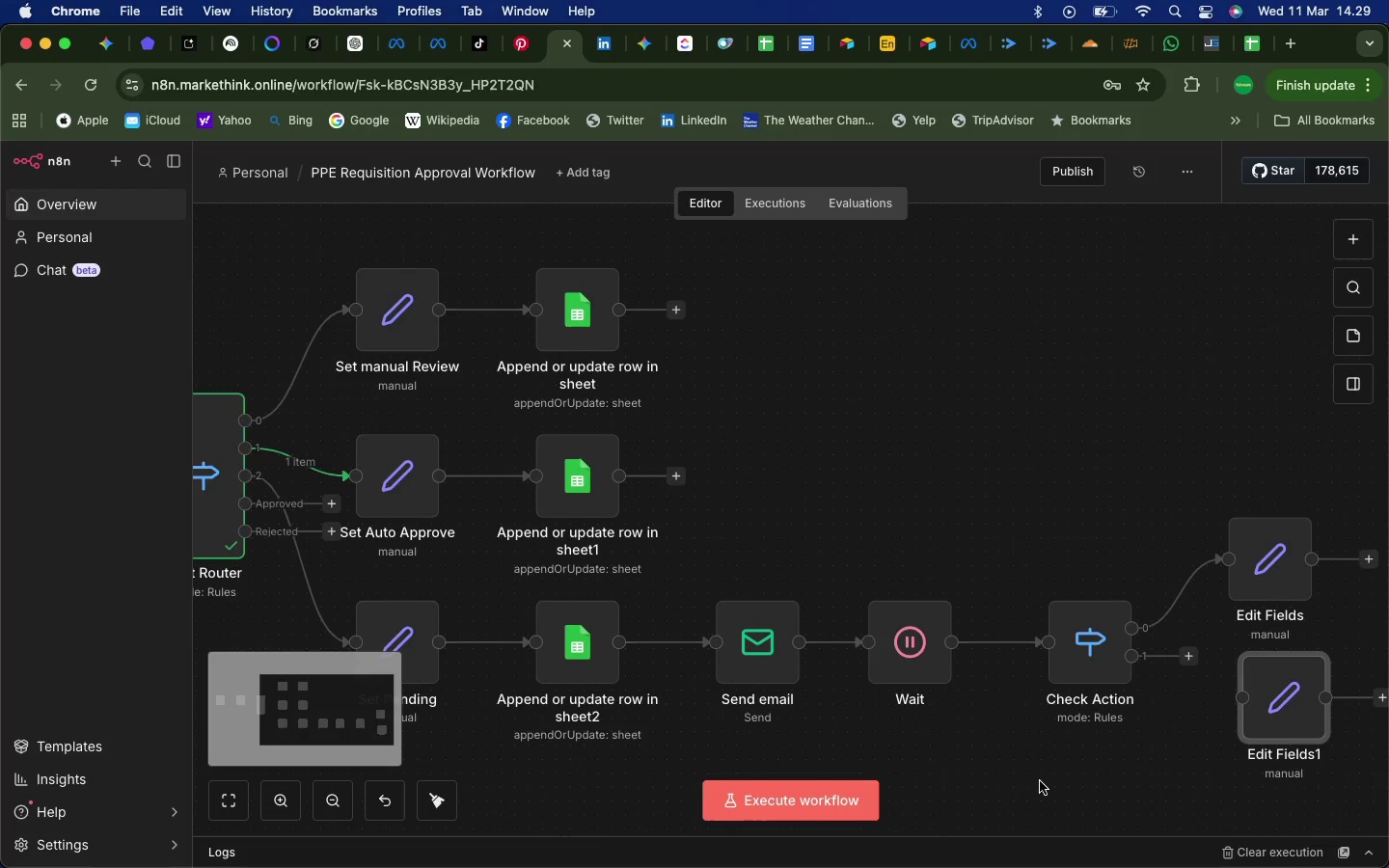 
scroll: coordinate [1040, 781], scroll_direction: down, amount: 34.0
 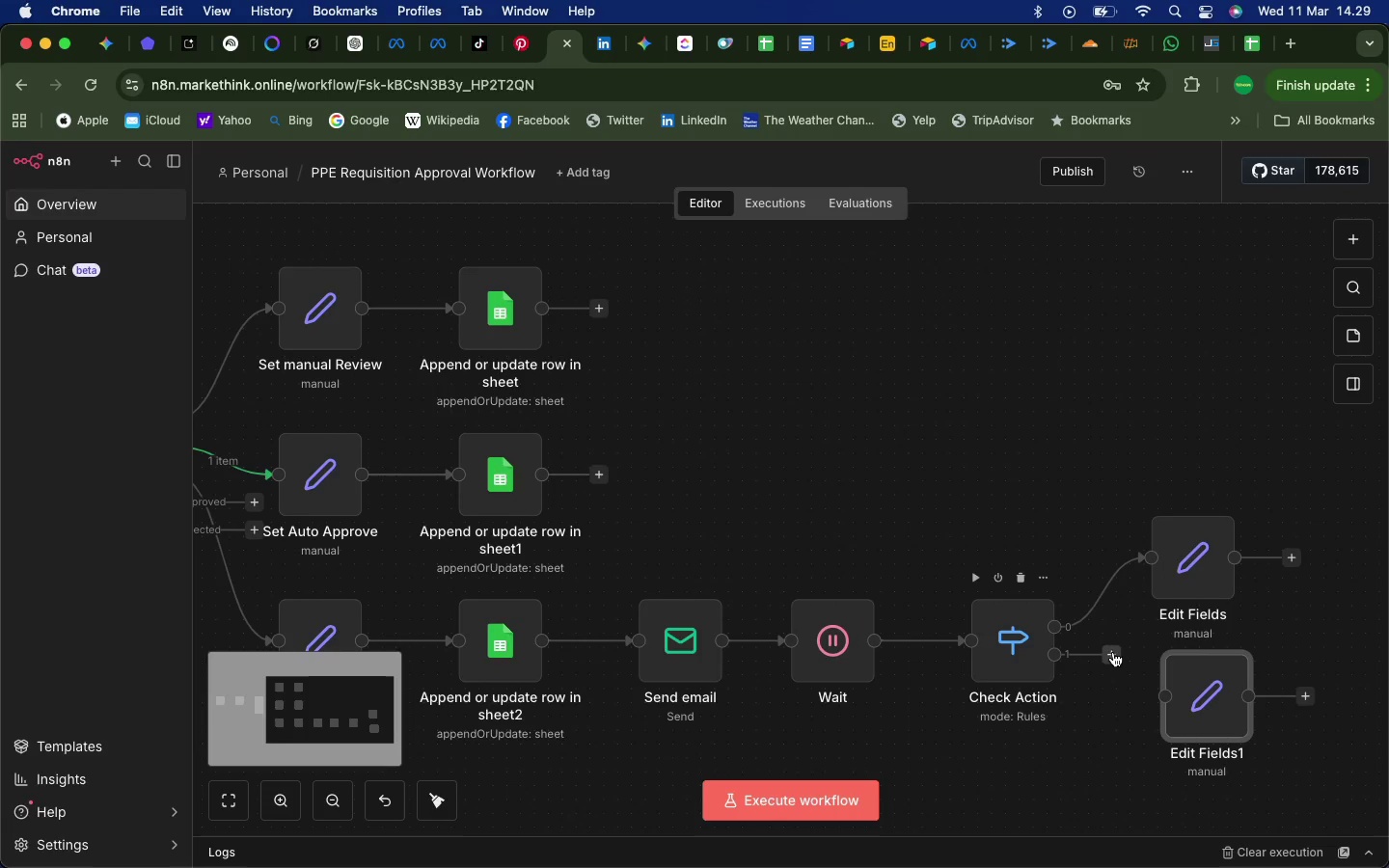 
left_click_drag(start_coordinate=[1113, 652], to_coordinate=[1159, 685])
 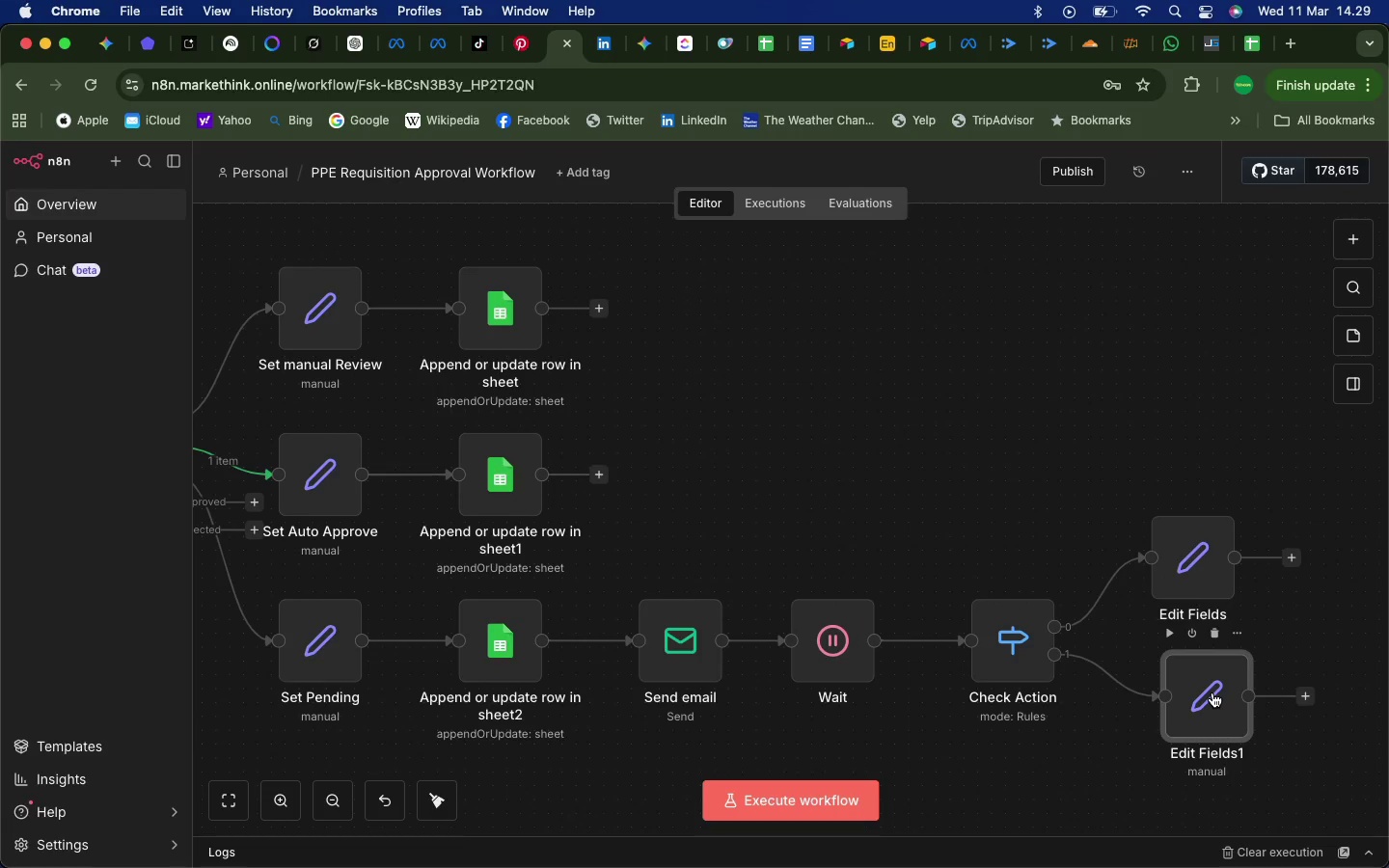 
double_click([1212, 692])
 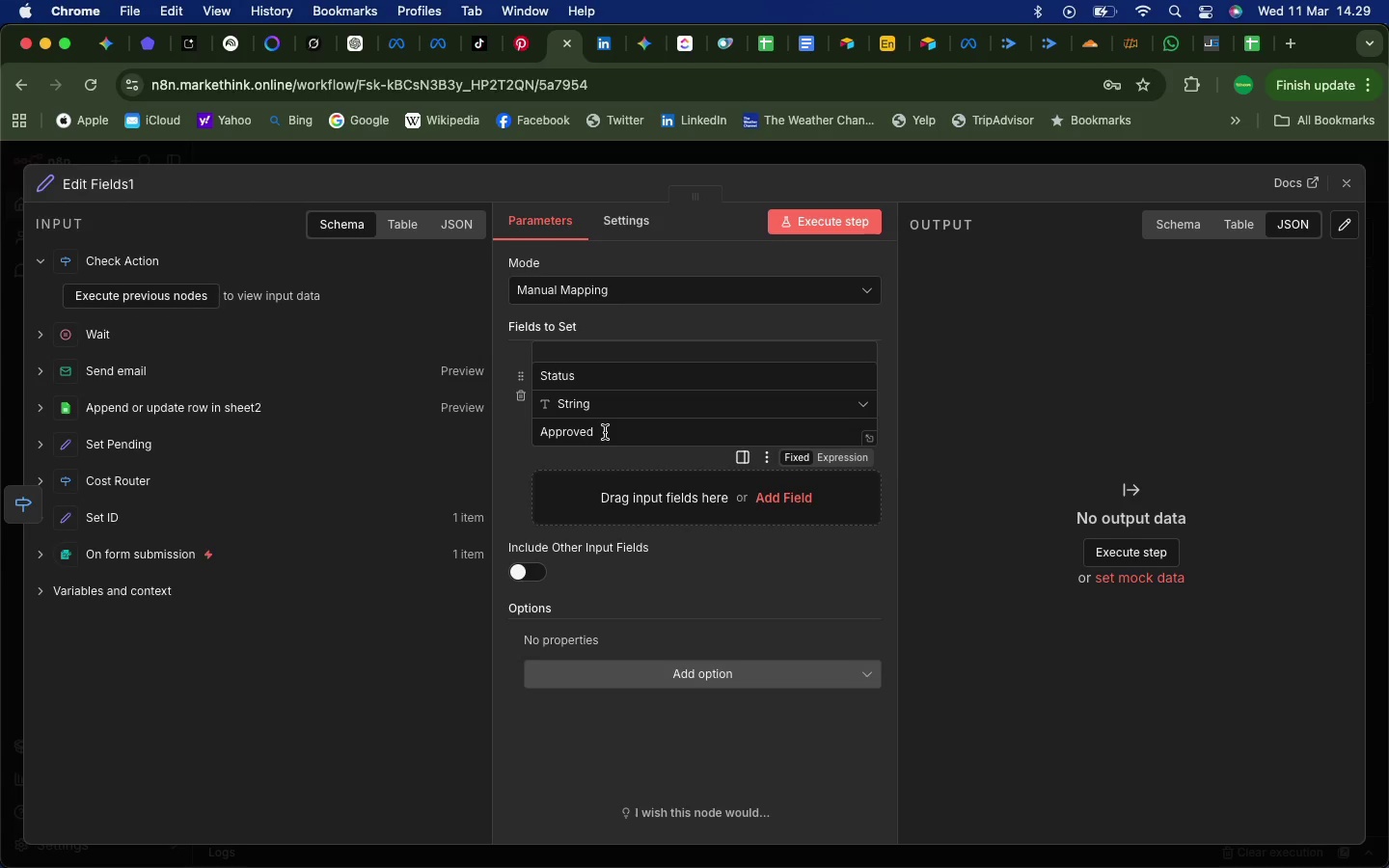 
left_click([605, 432])
 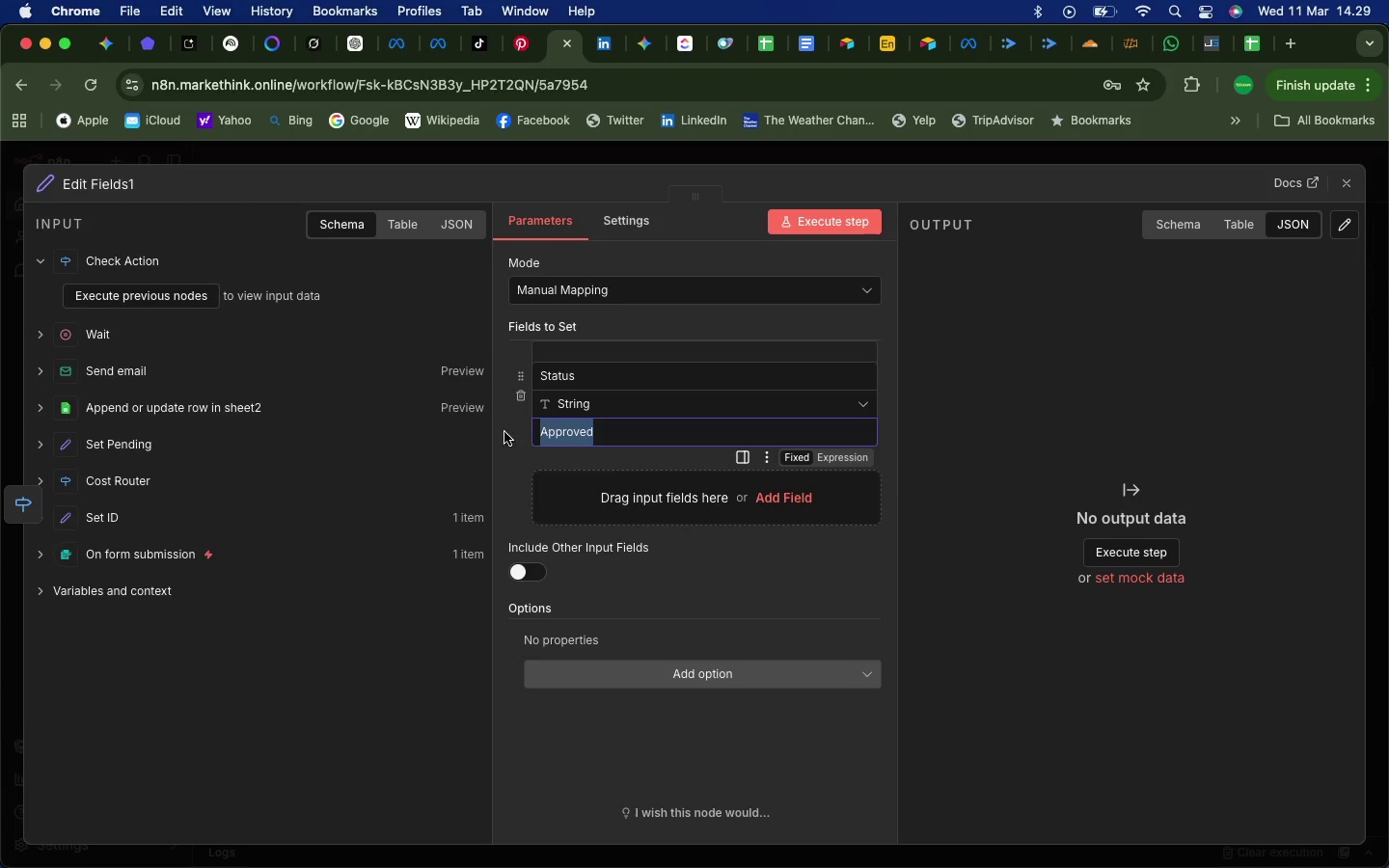 
left_click_drag(start_coordinate=[605, 432], to_coordinate=[504, 432])
 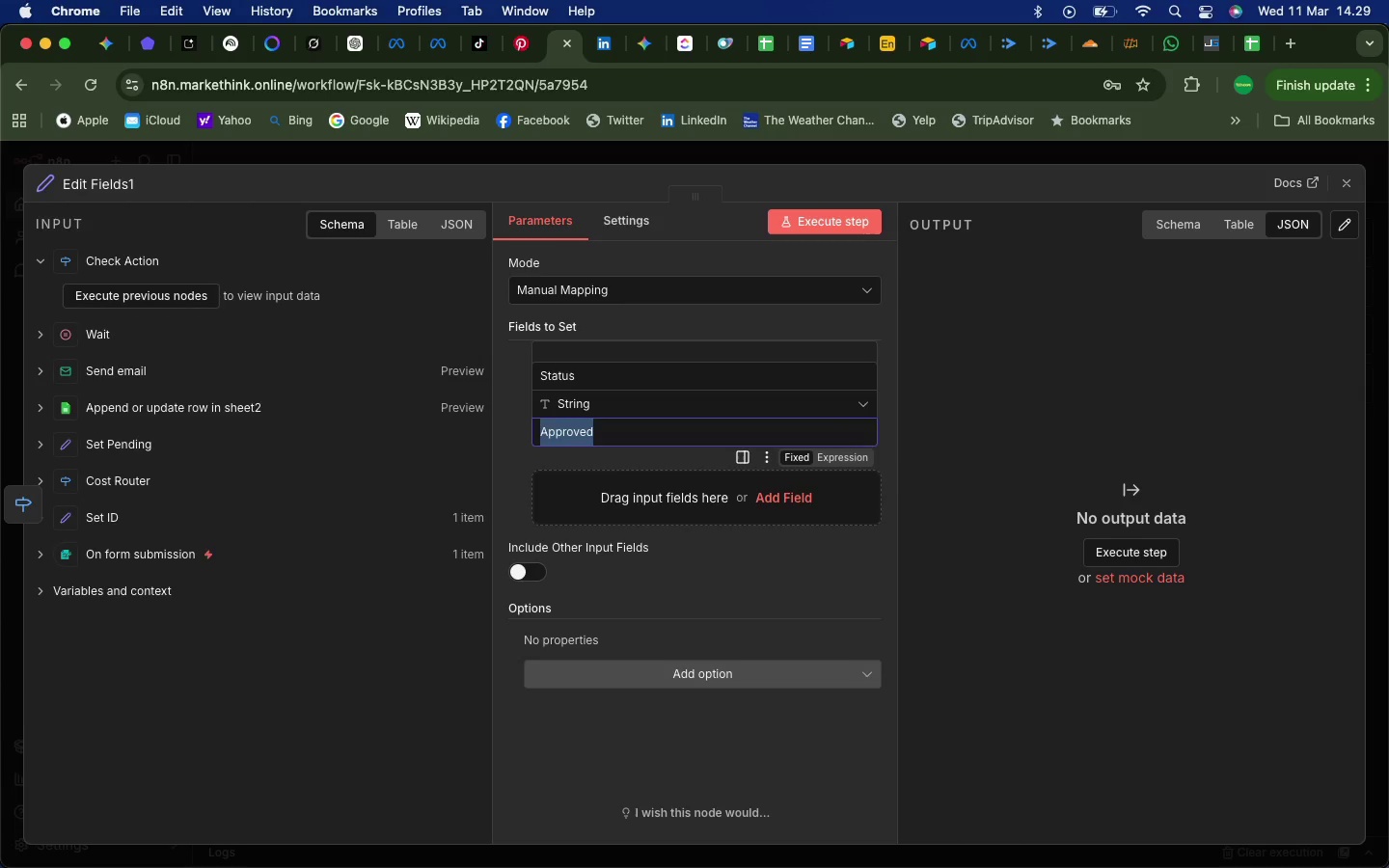 
type(Rejected)
 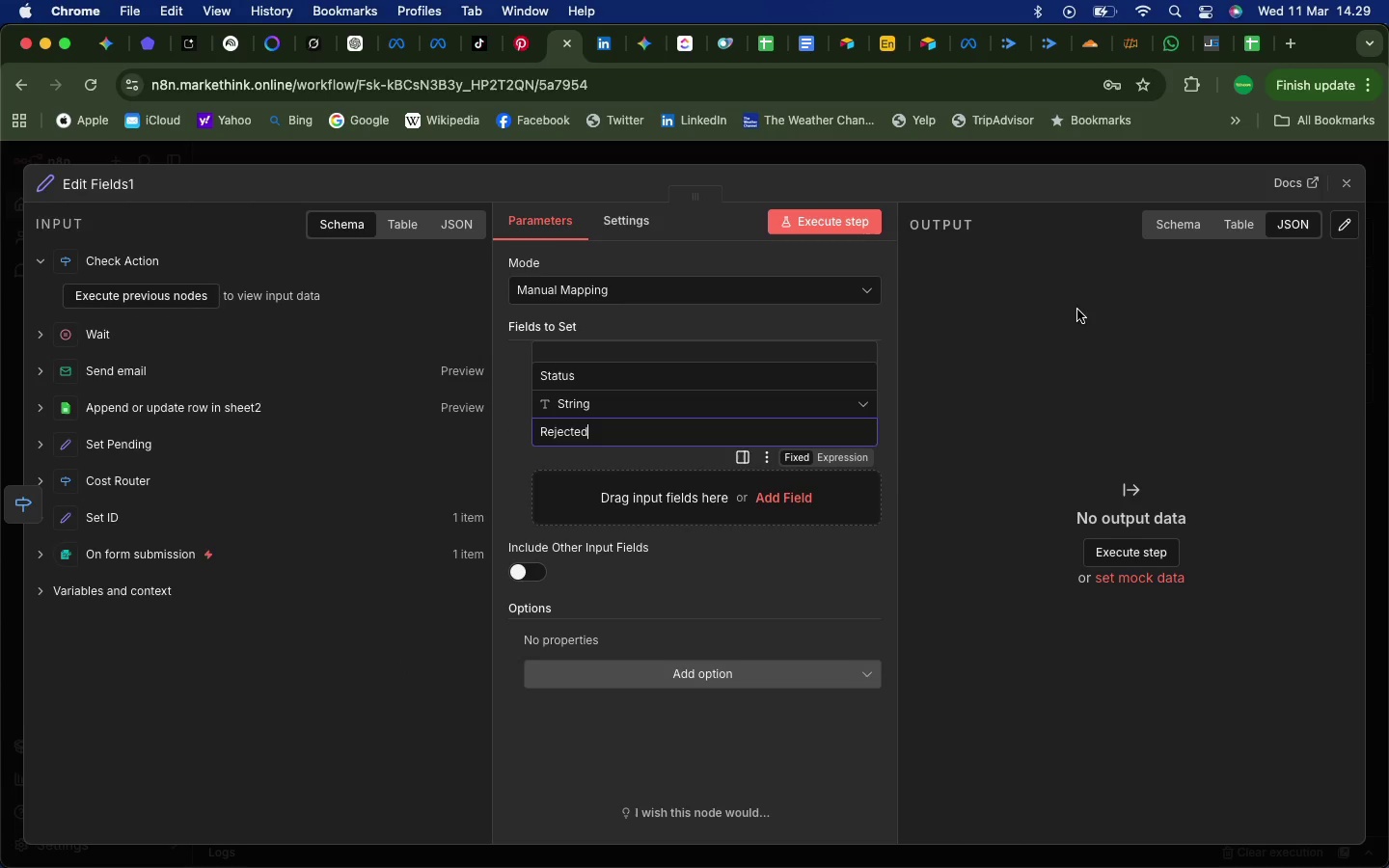 
left_click([1340, 183])
 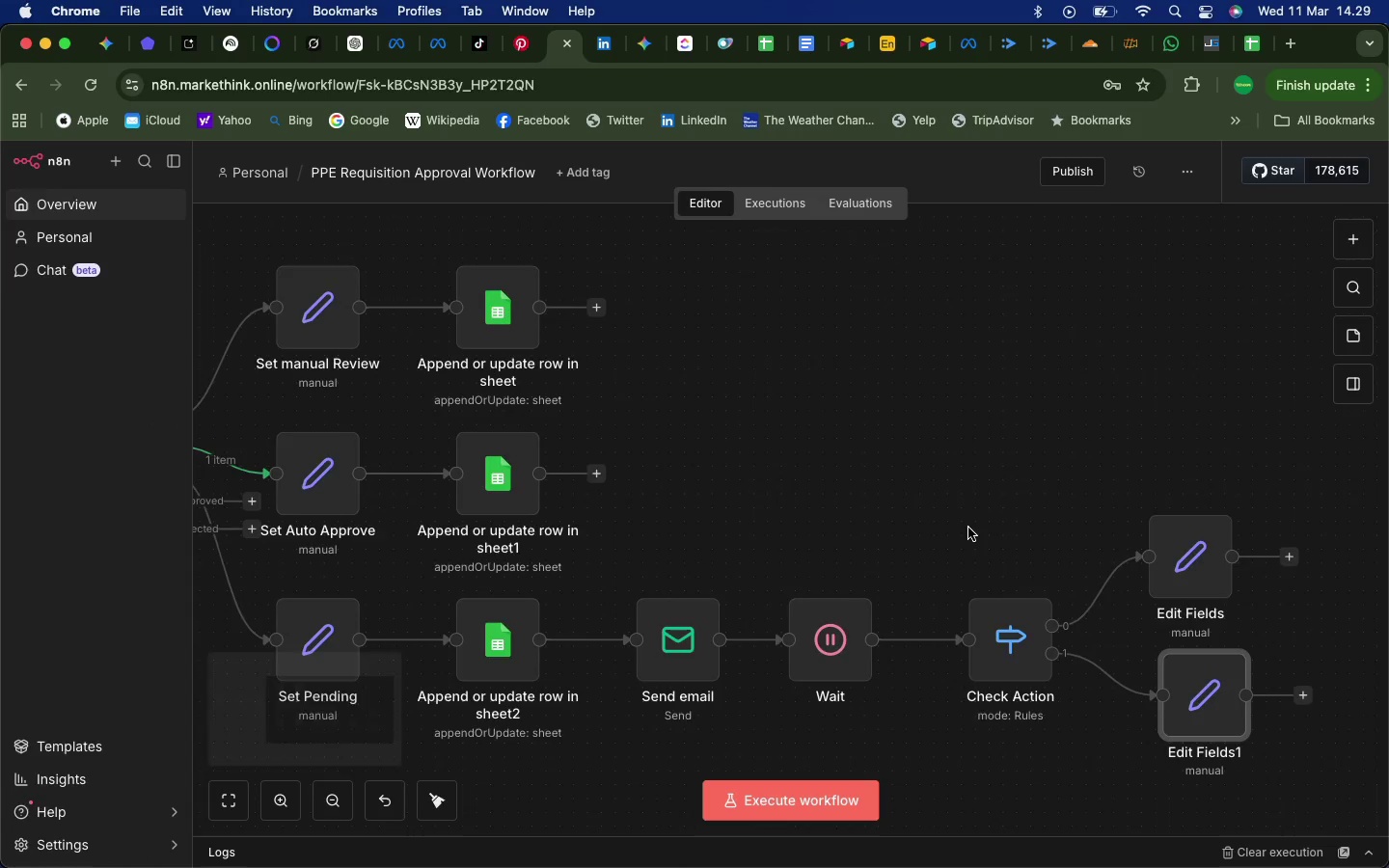 
scroll: coordinate [968, 528], scroll_direction: down, amount: 76.0
 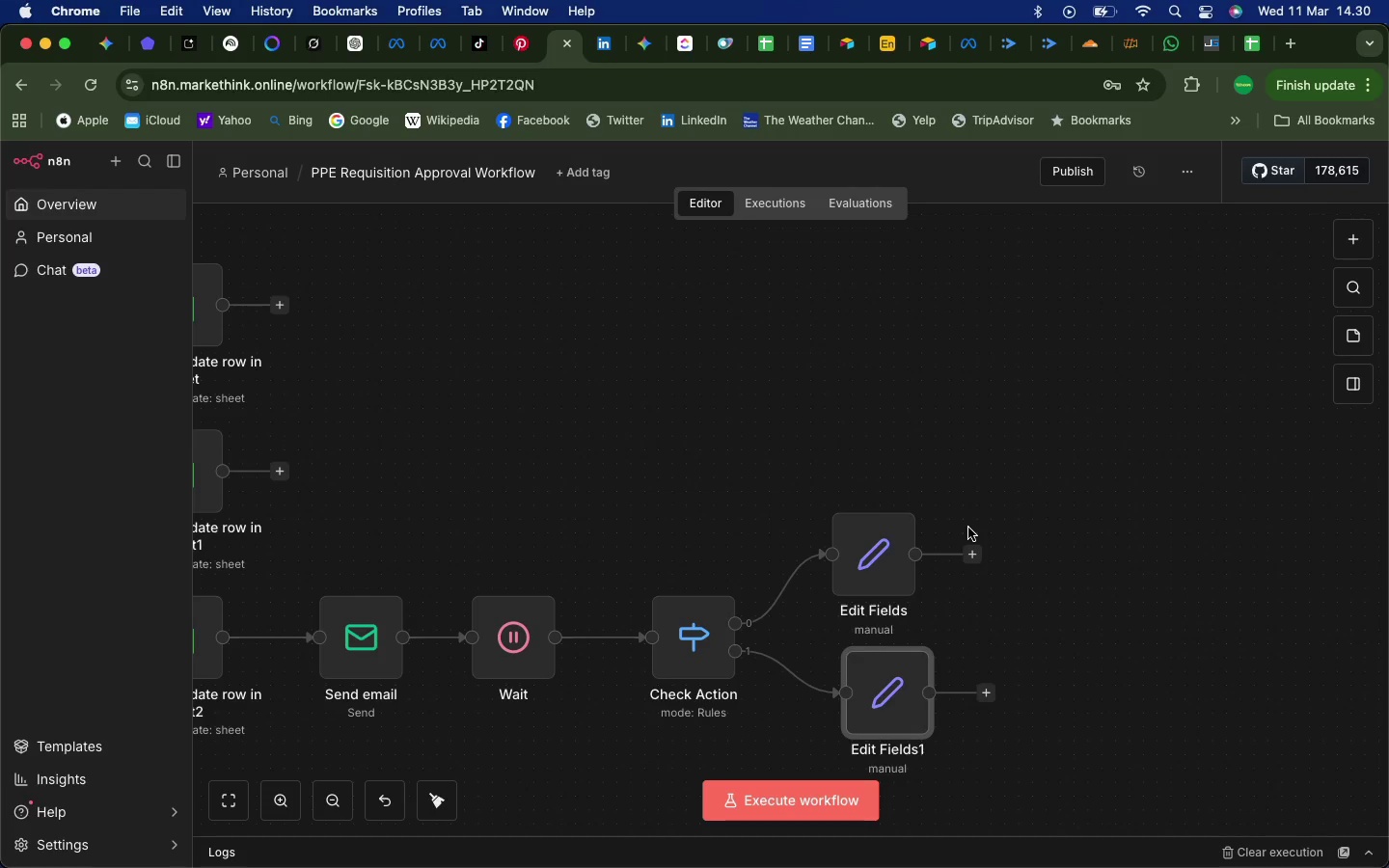 
wait(10.27)
 